 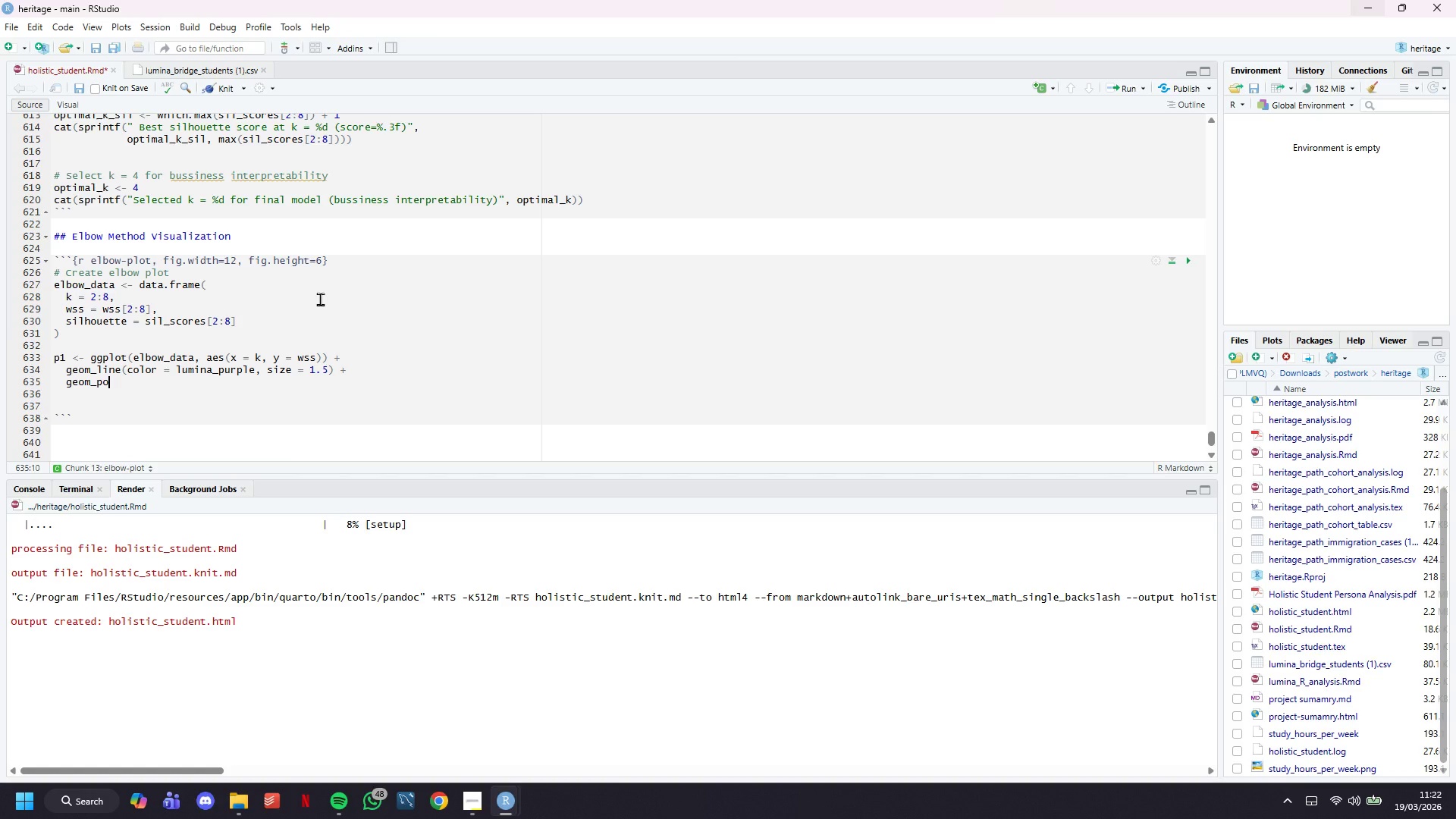 
hold_key(key=ShiftLeft, duration=0.36)
 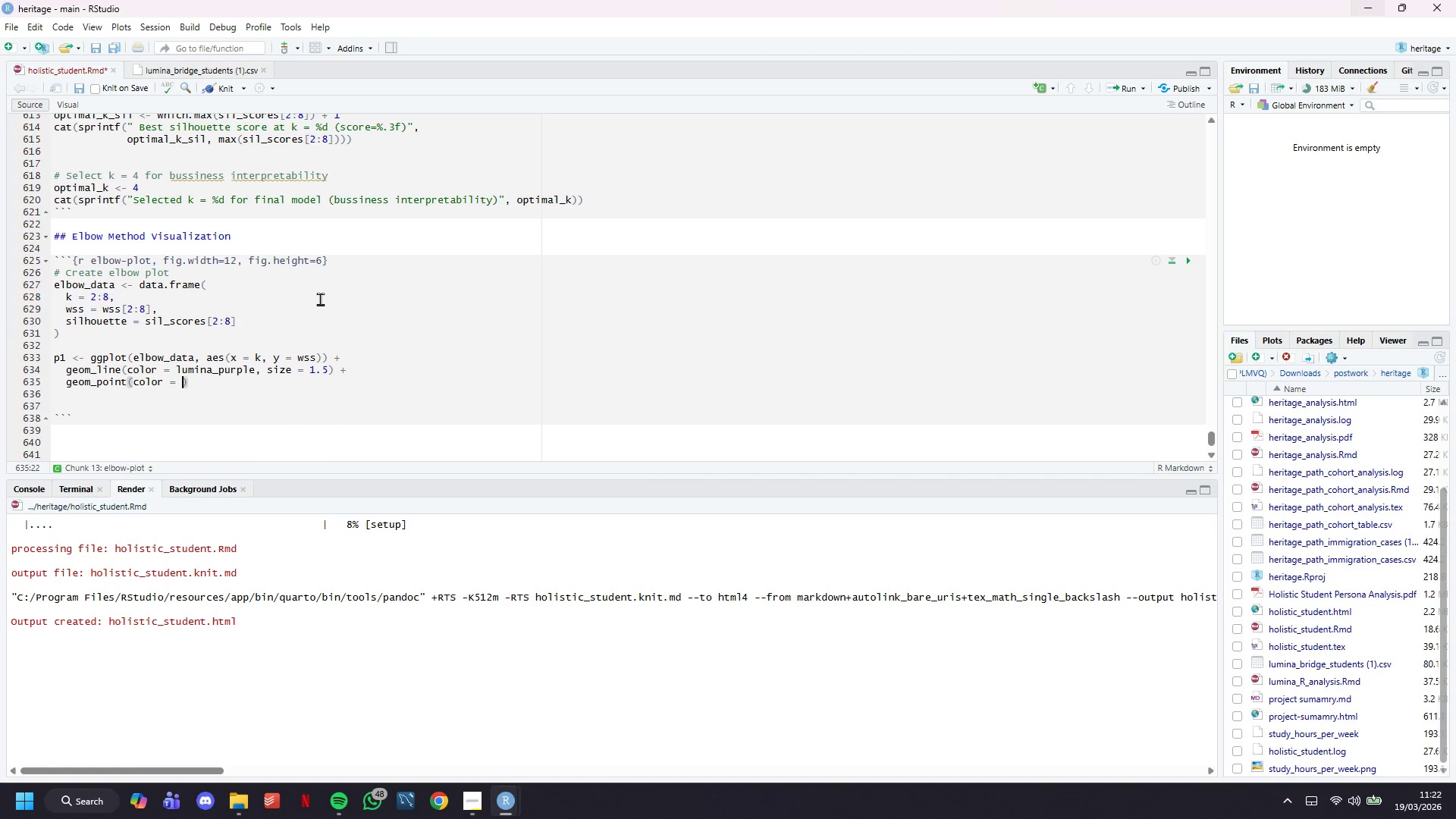 
wait(6.27)
 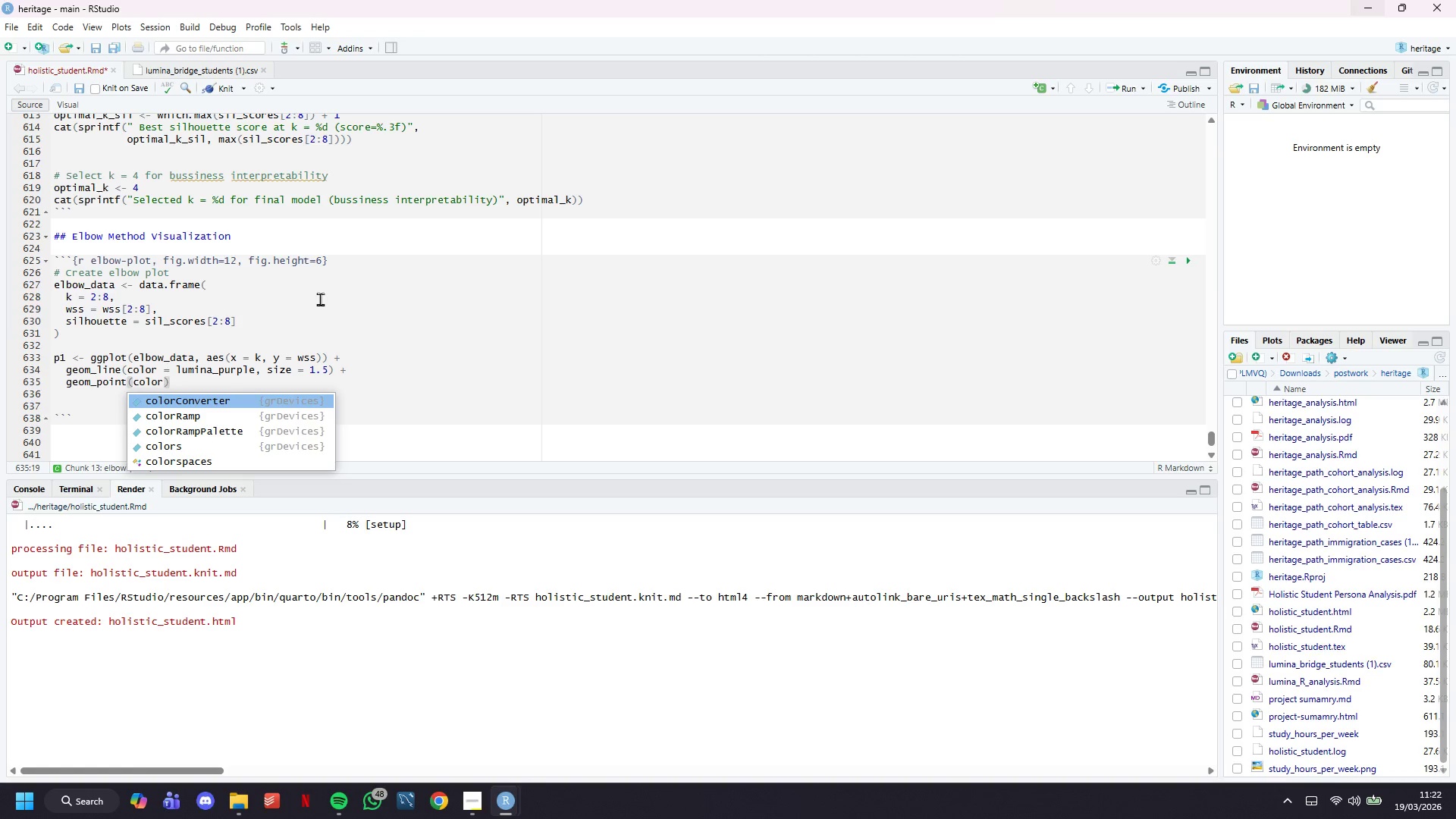 
hold_key(key=ShiftLeft, duration=0.64)
 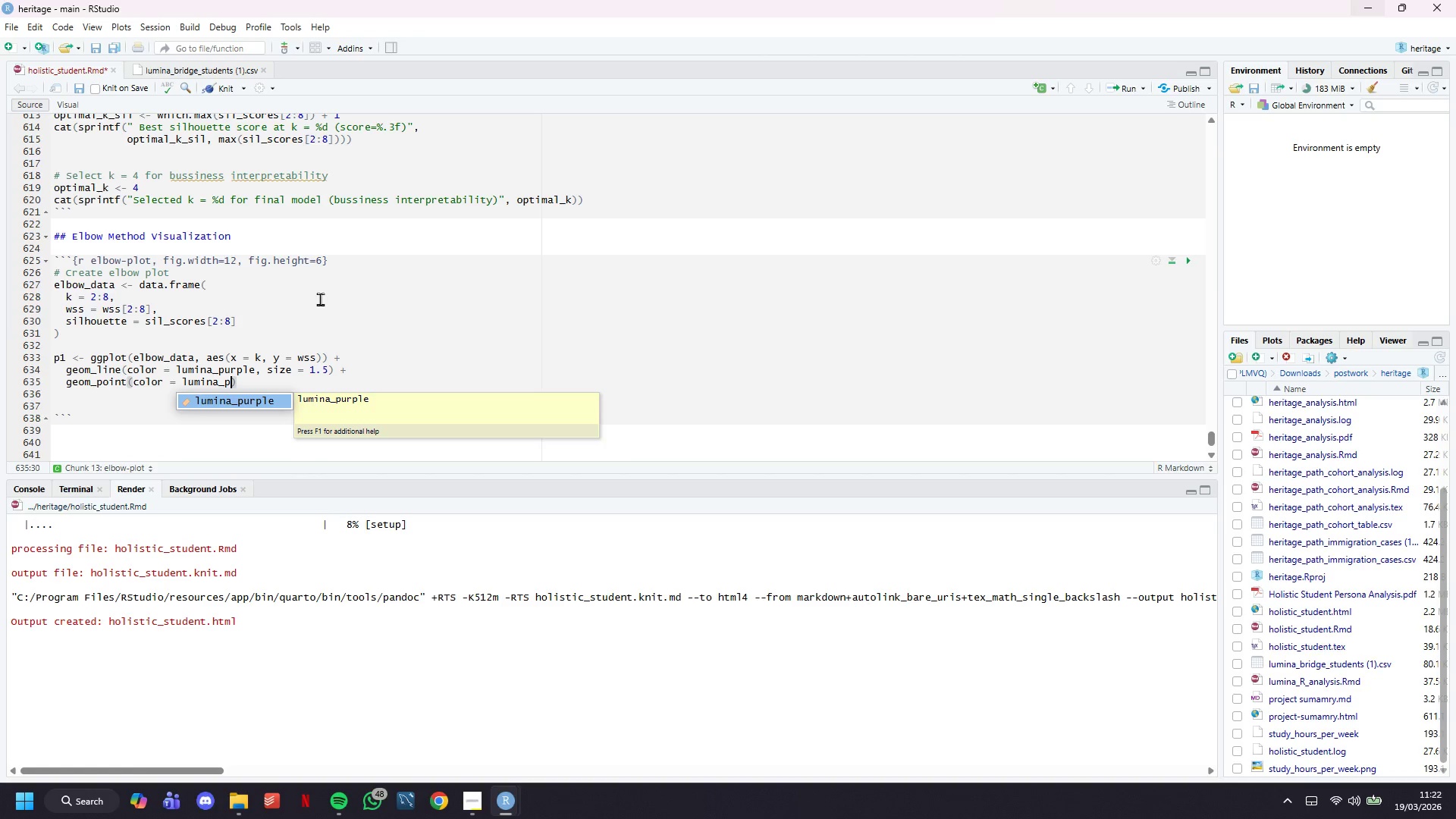 
key(Enter)
 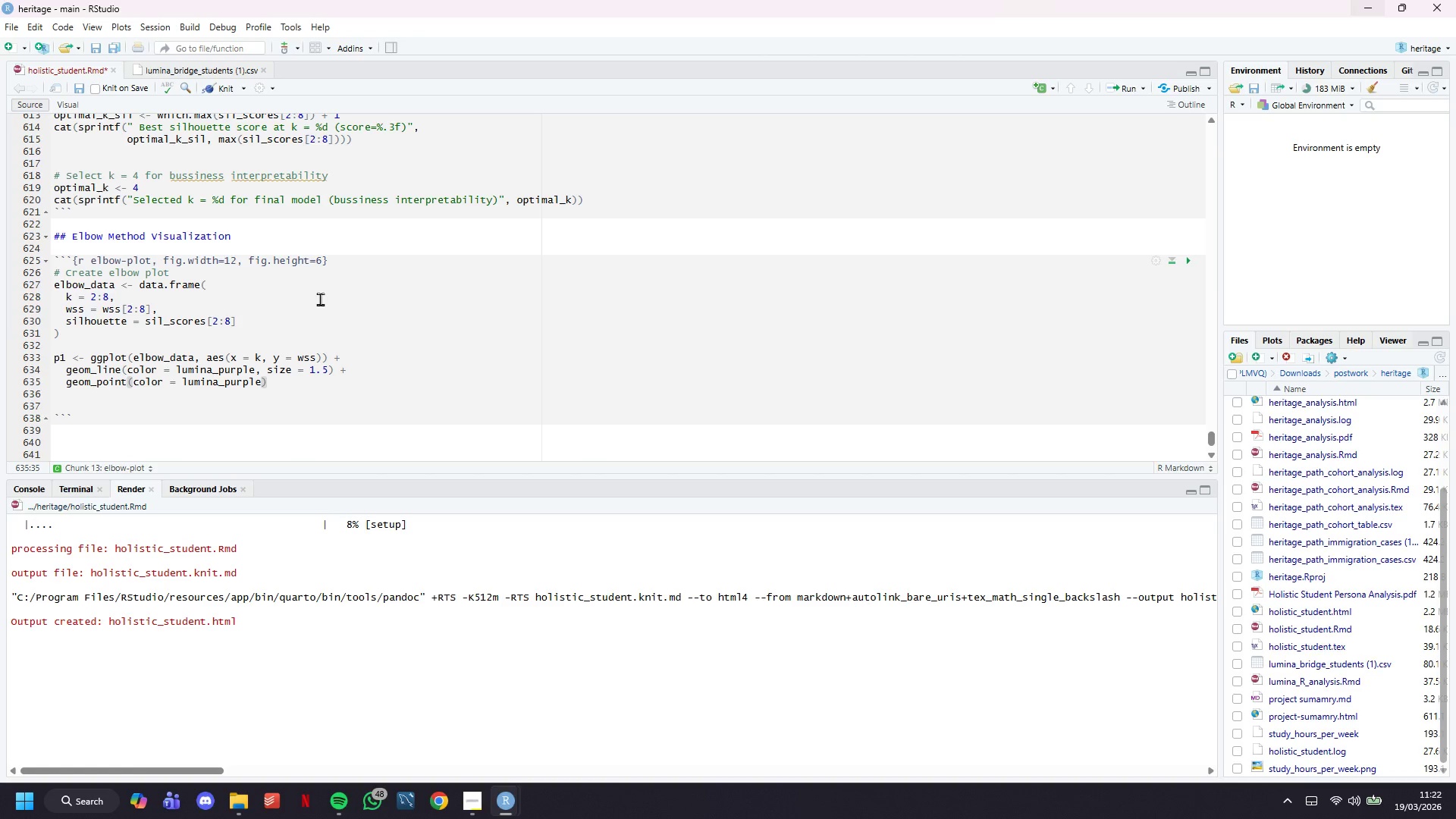 
type(, size = 4)
 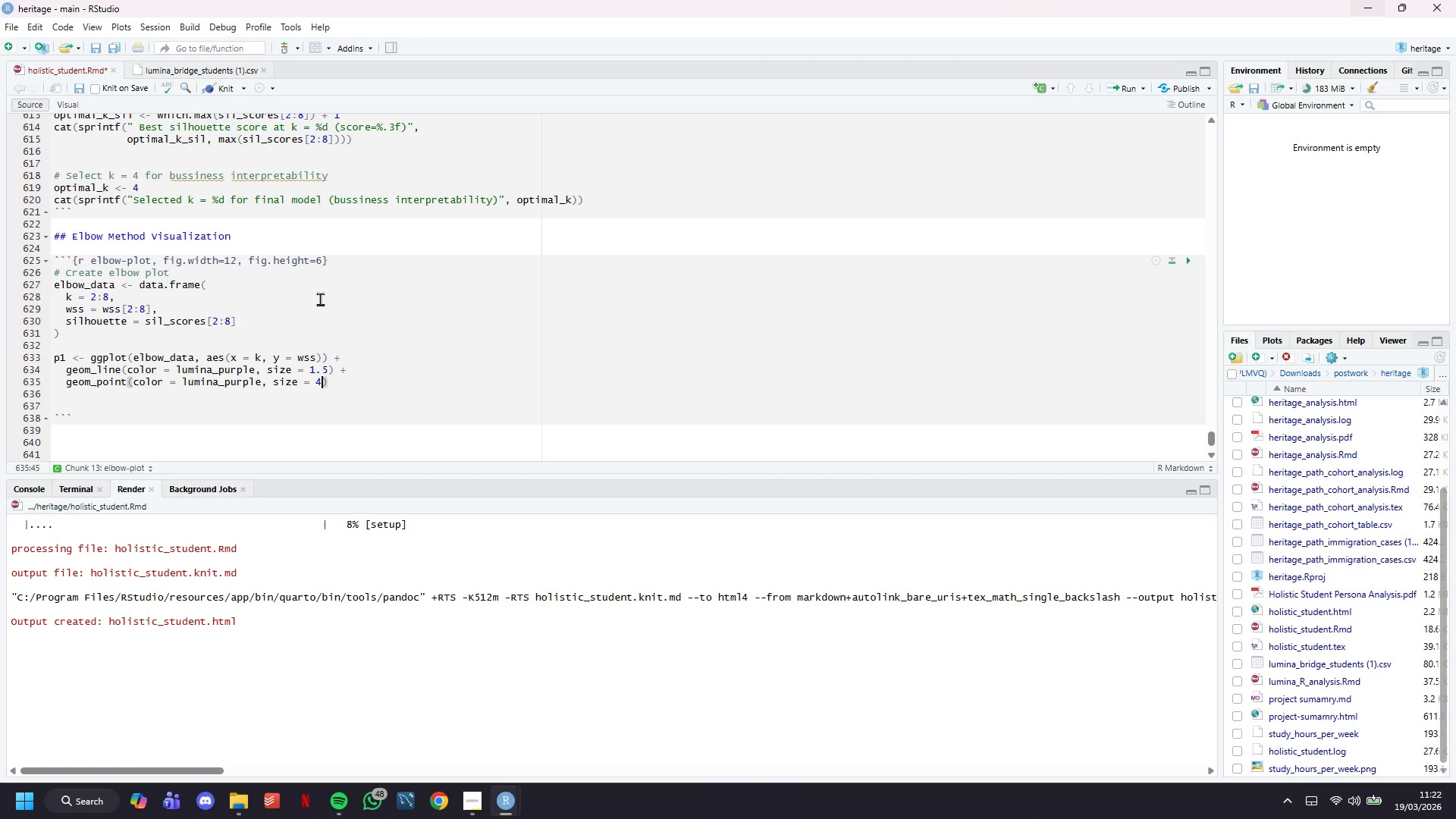 
key(ArrowRight)
 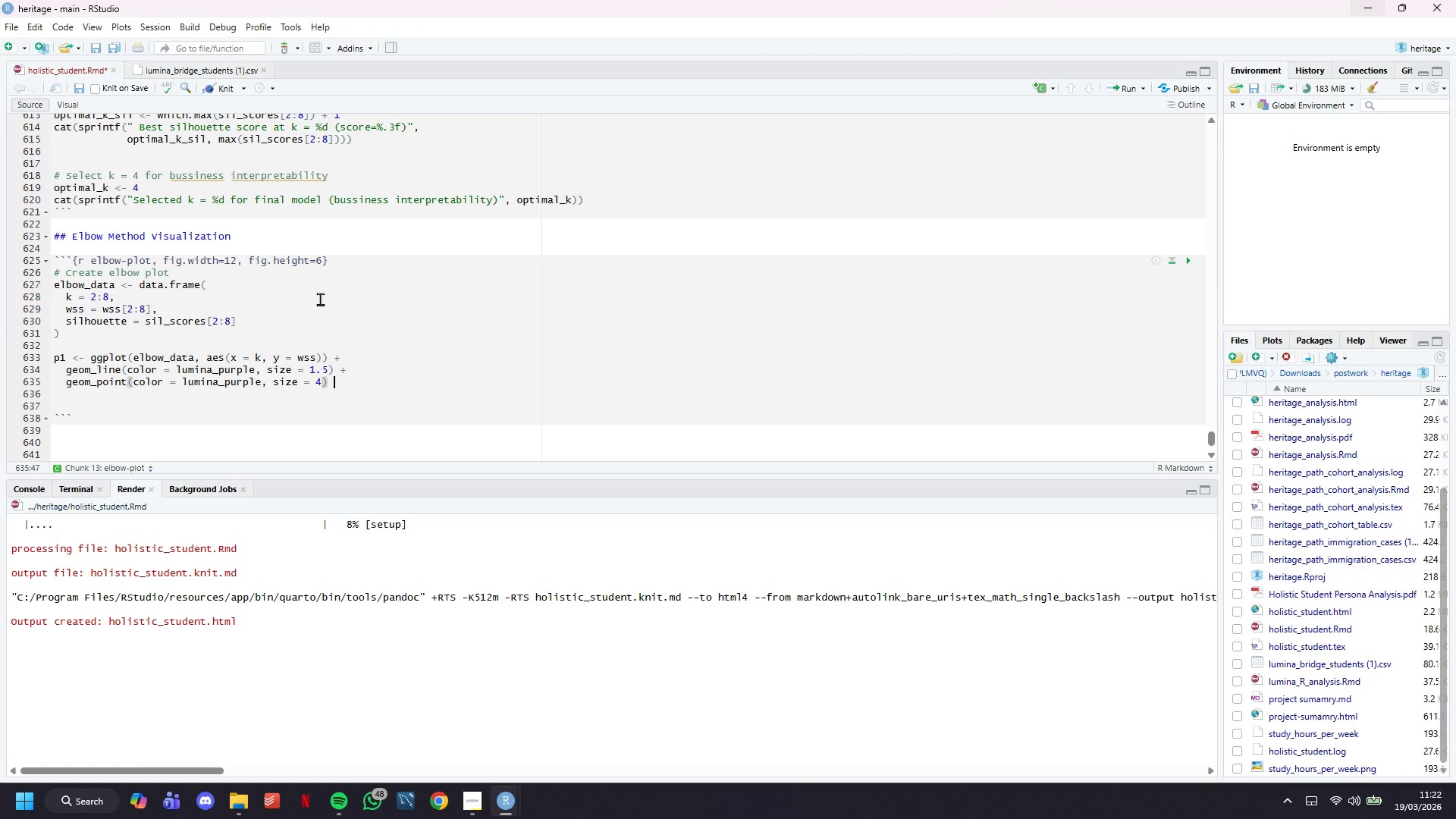 
key(Space)
 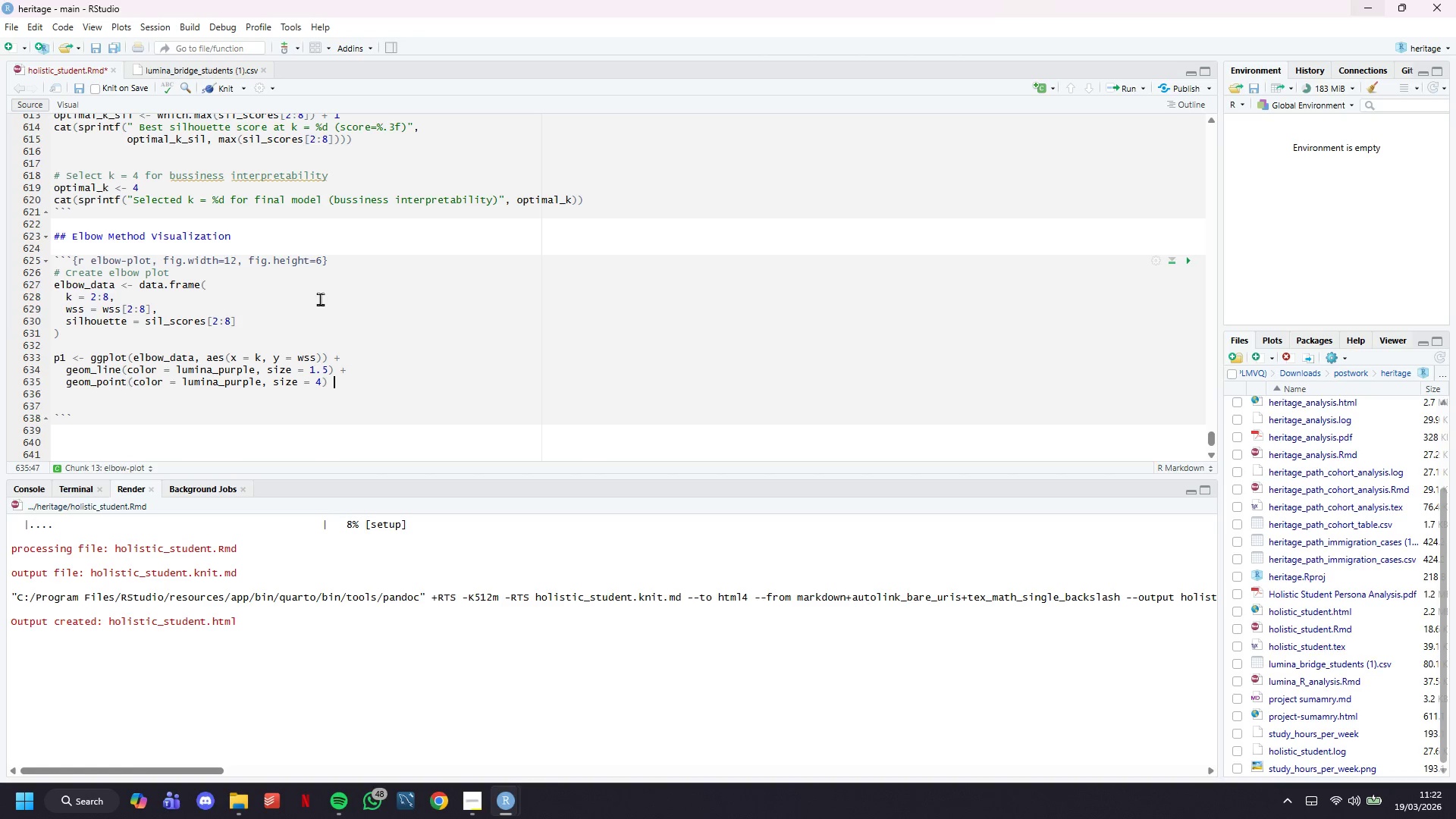 
key(Shift+ShiftLeft)
 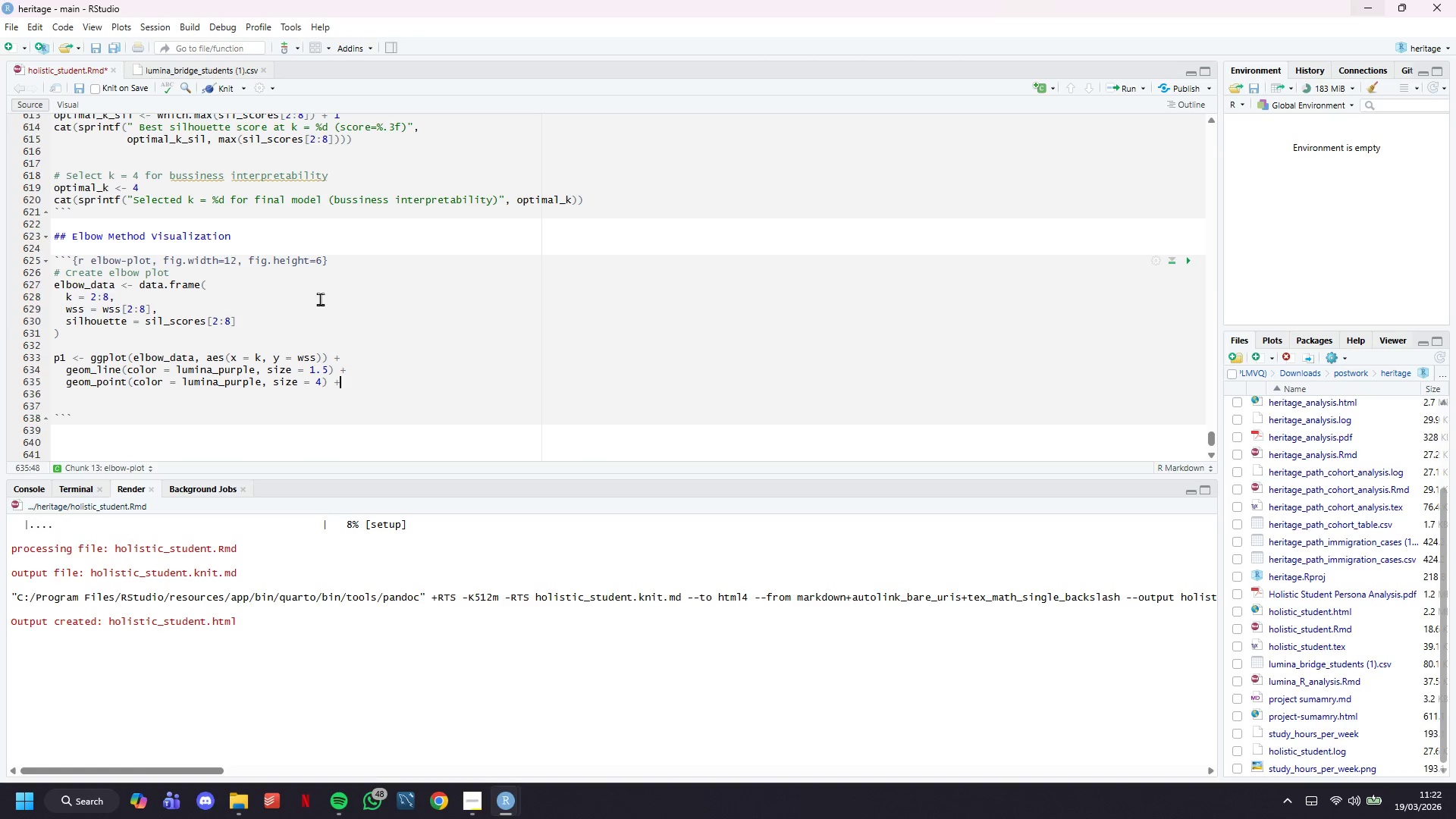 
key(Shift+Equal)
 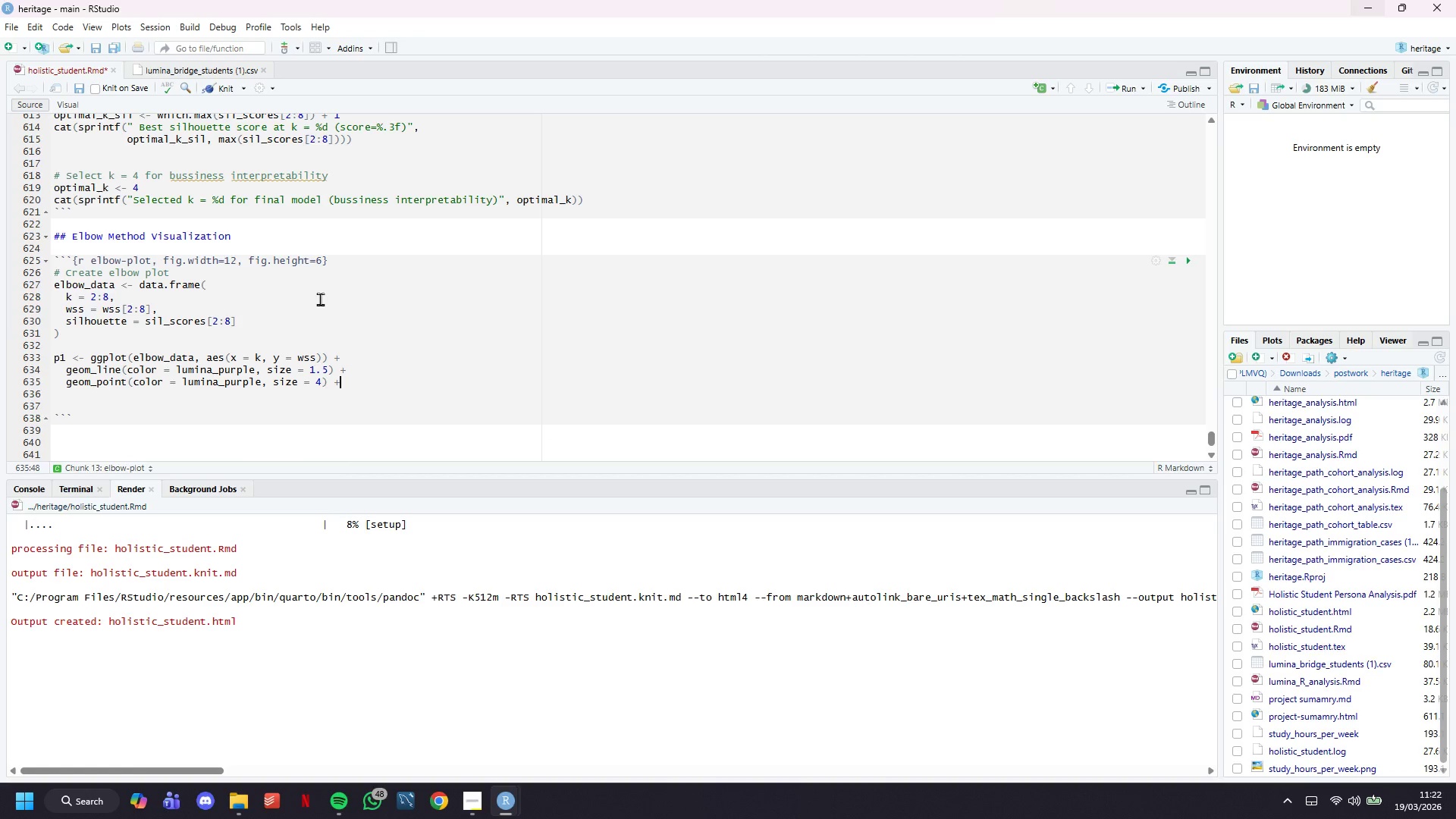 
key(Enter)
 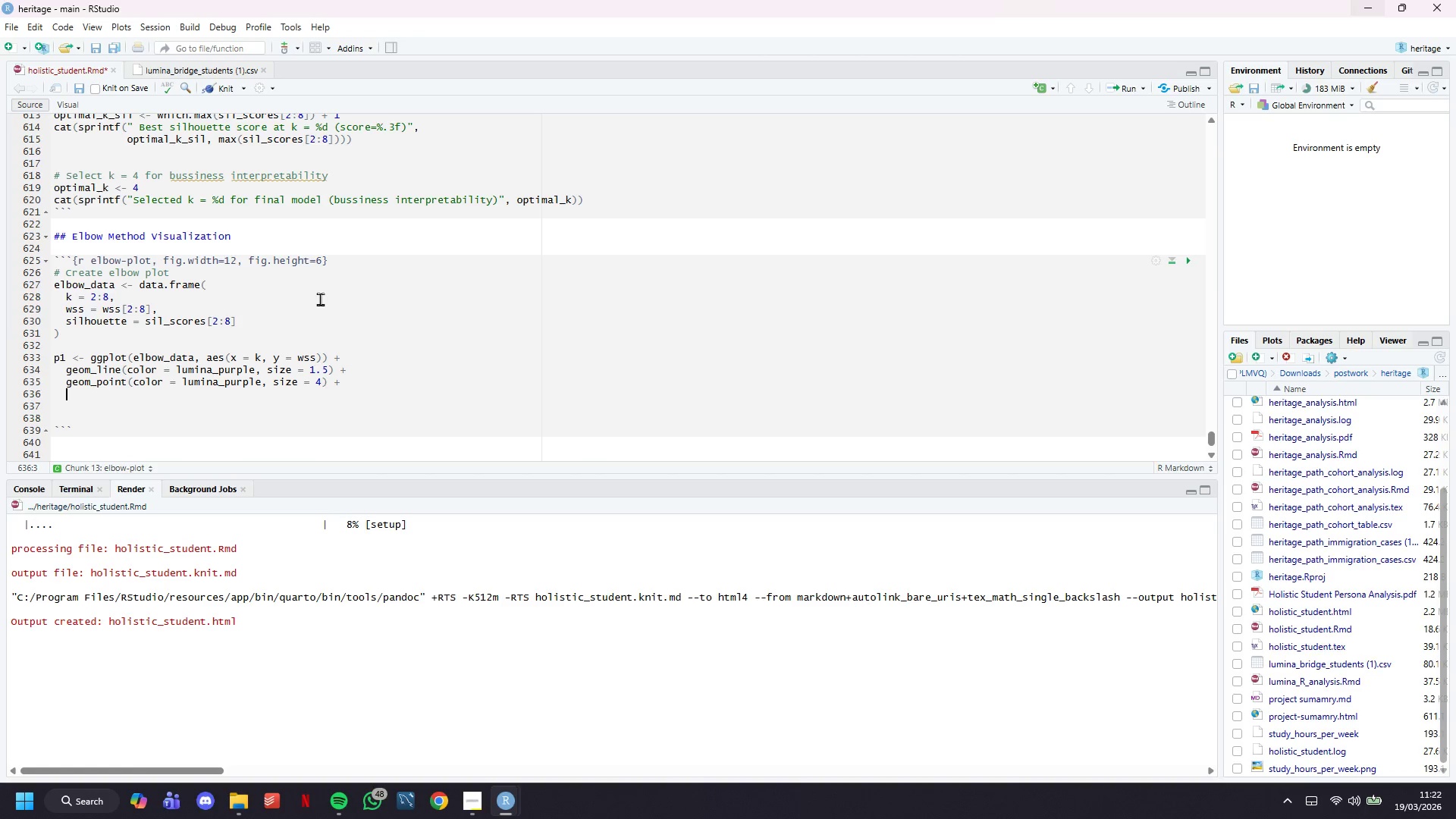 
type(geom_vline(xintercept = optimal_k, linetype = "dashed)
 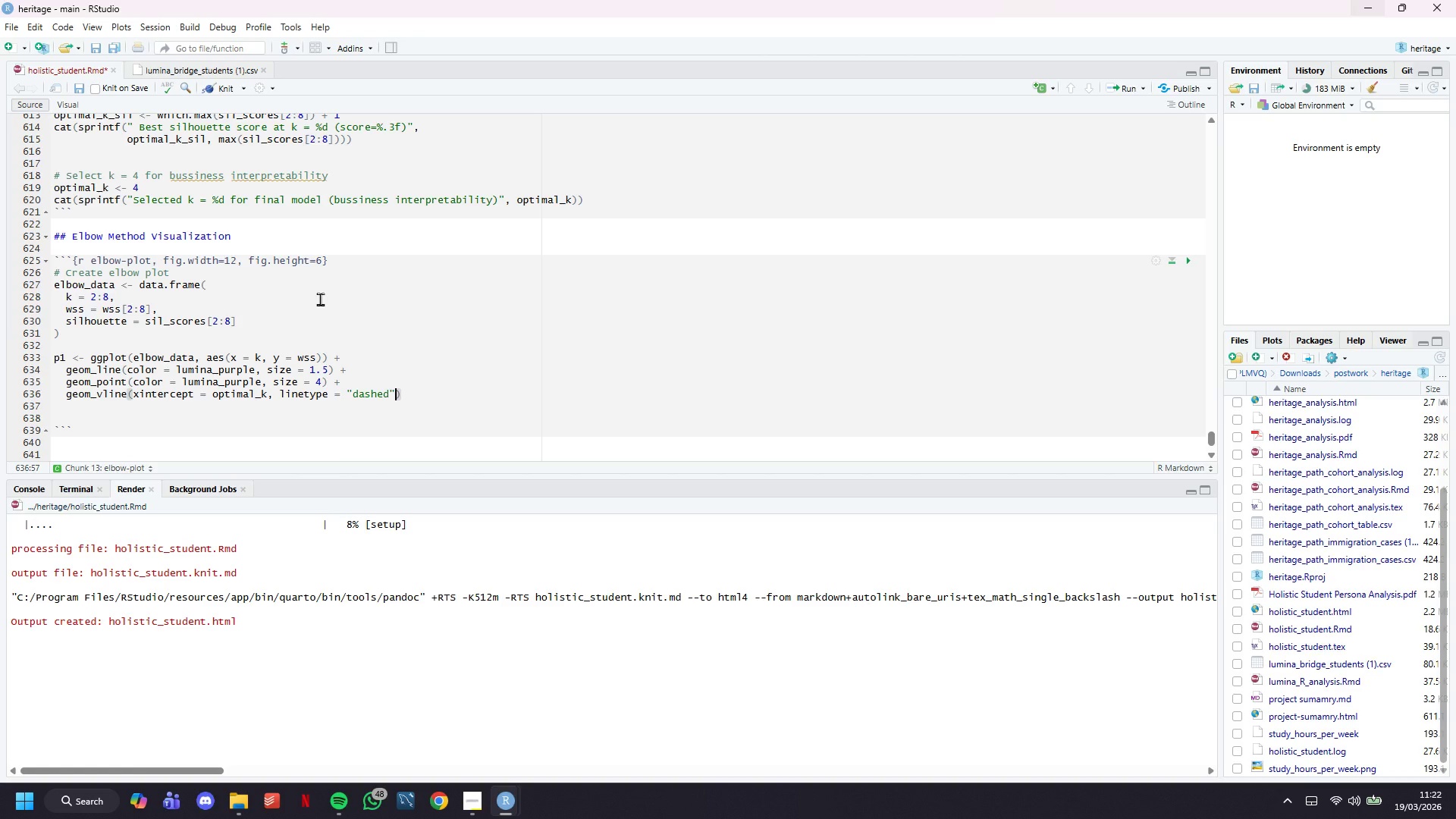 
 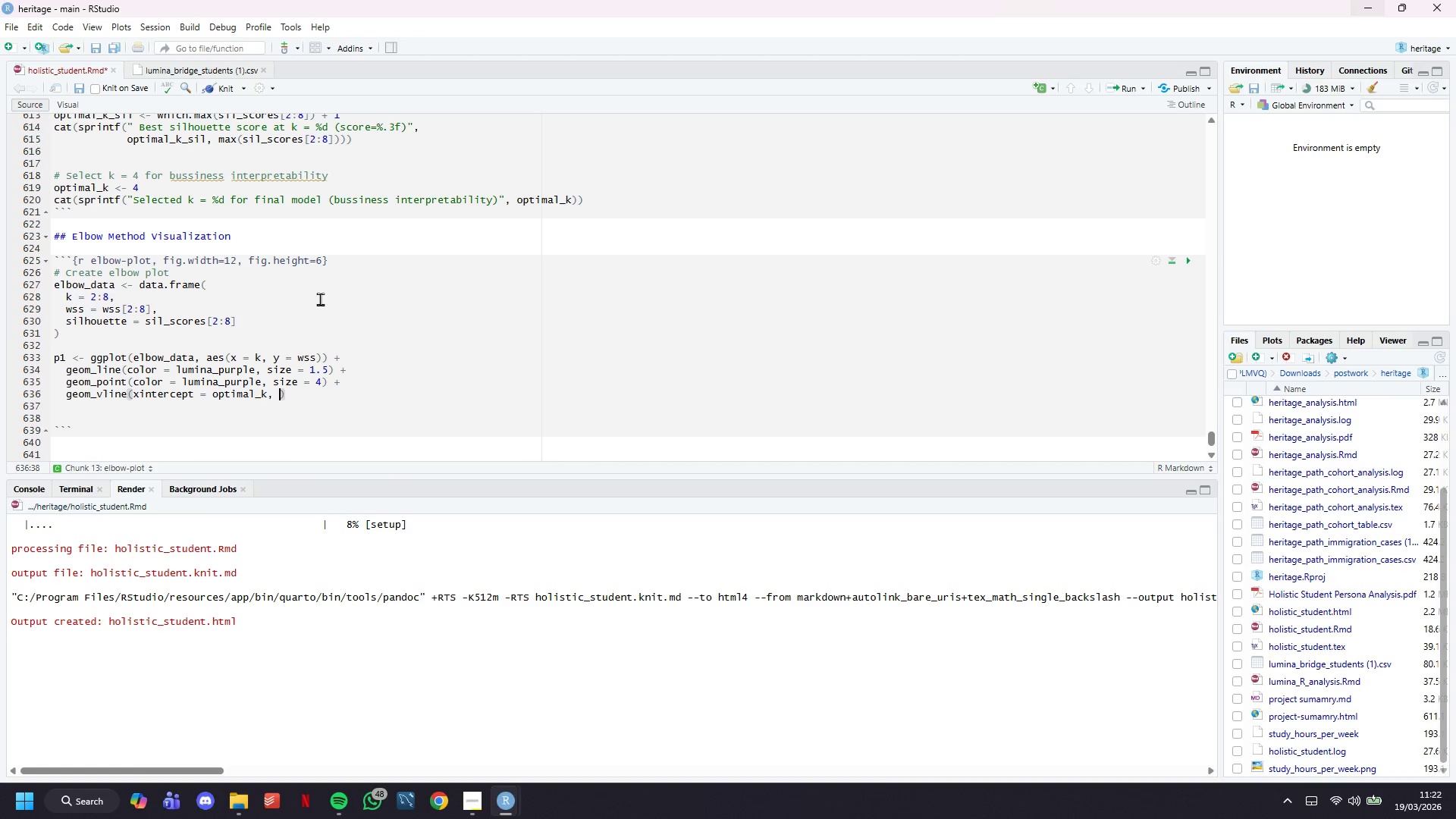 
key(ArrowRight)
 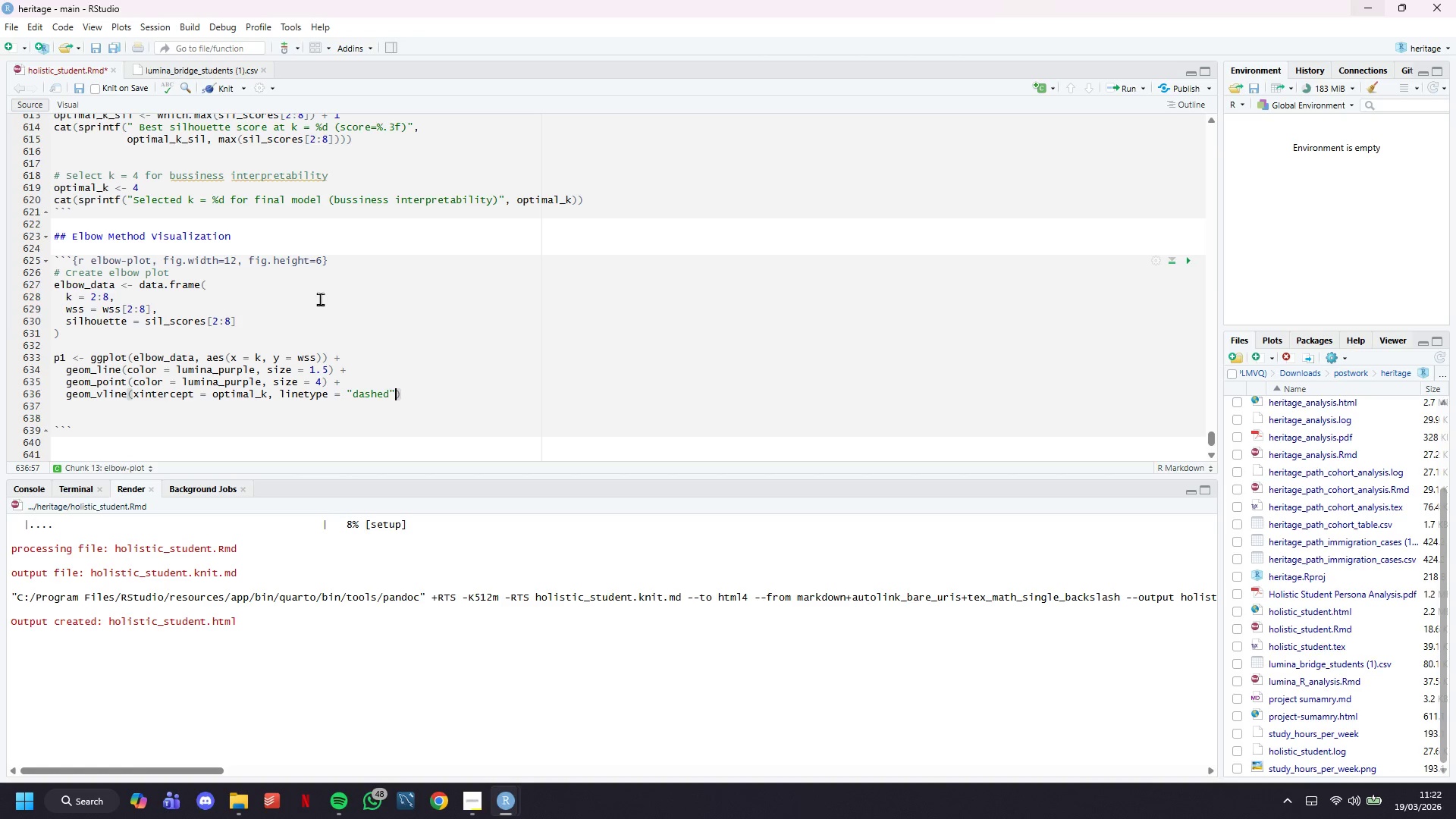 
key(Comma)
 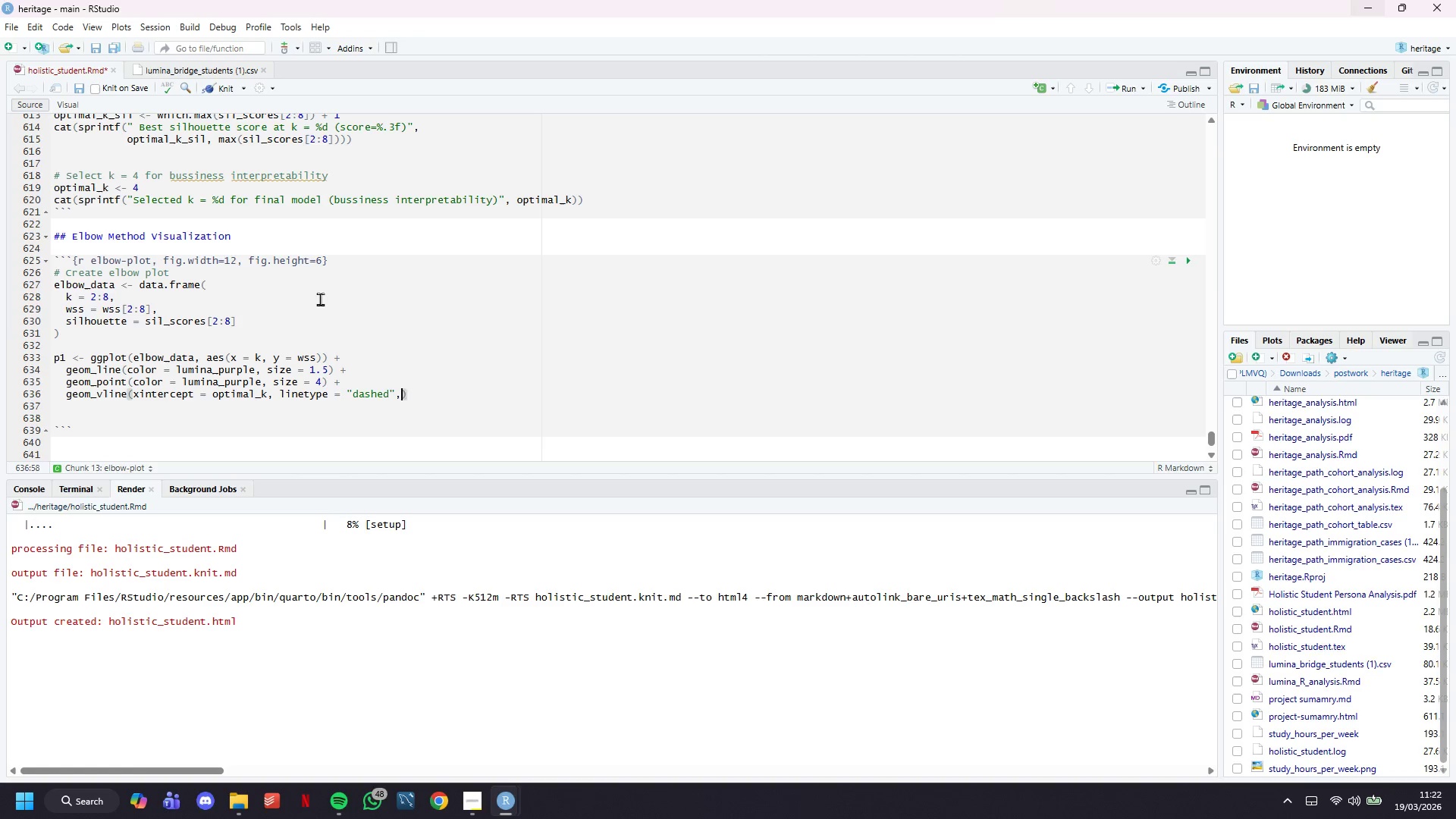 
key(Enter)
 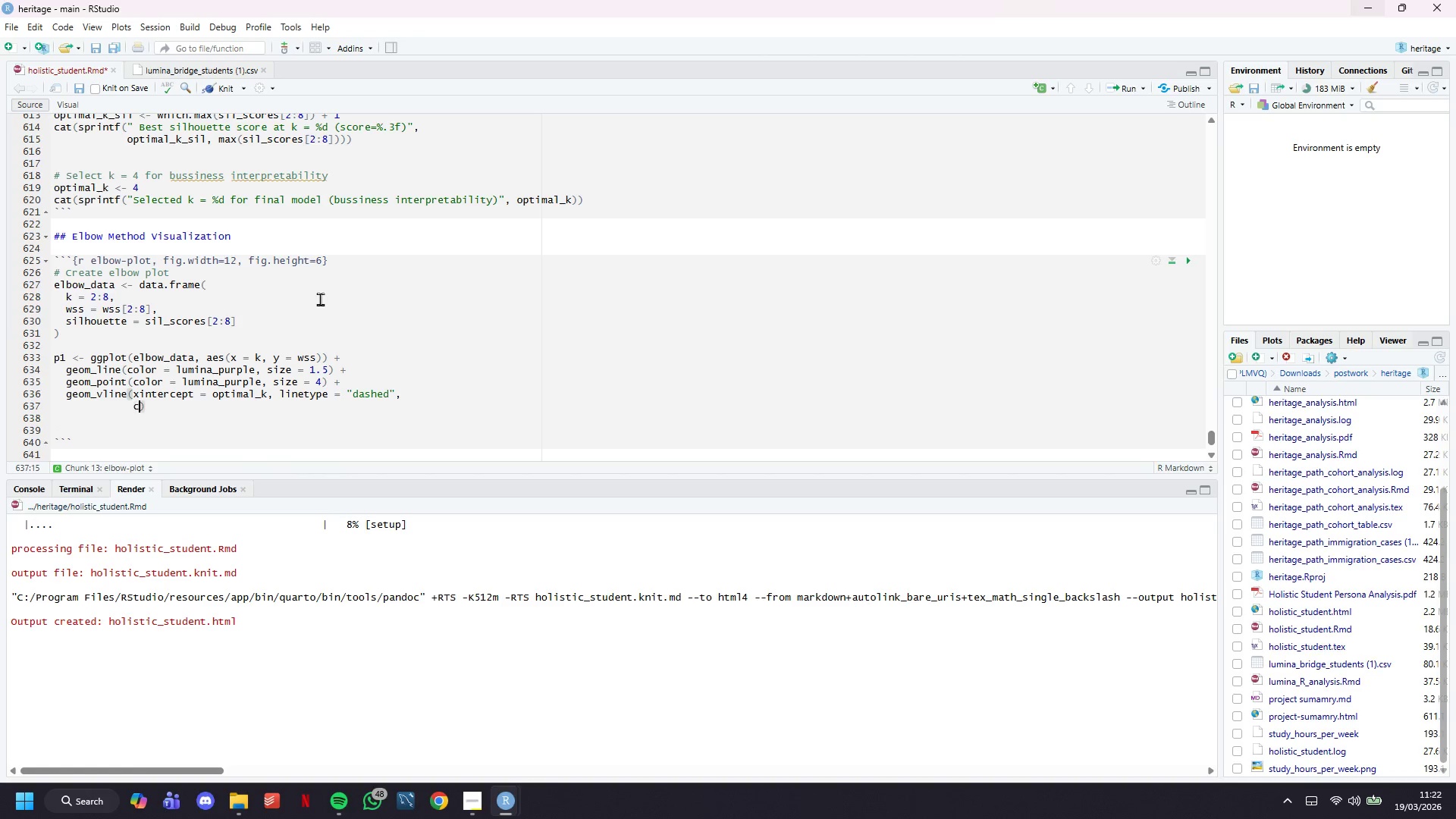 
type(color = lumina_gold, size = 1)
 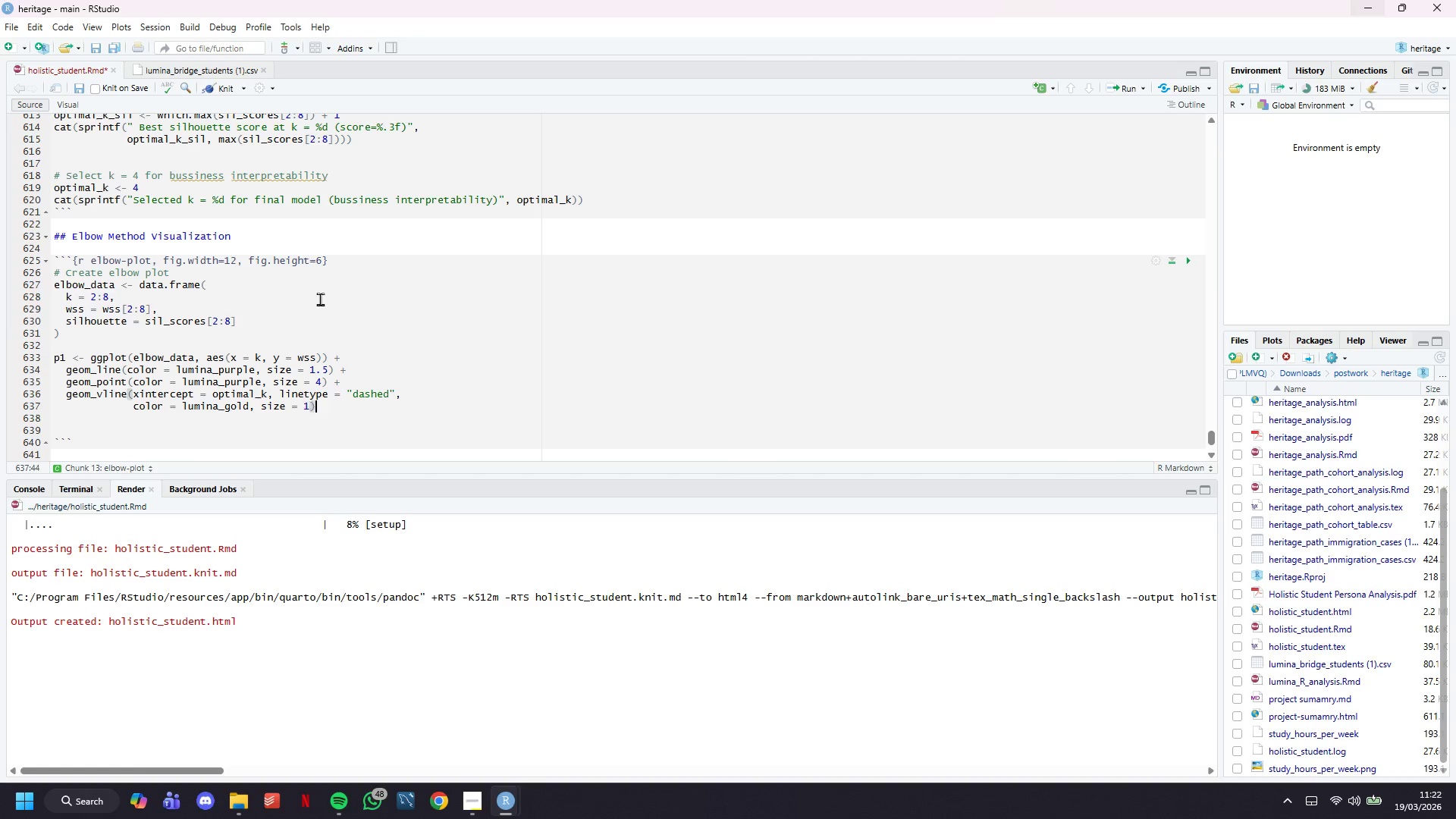 
key(ArrowRight)
 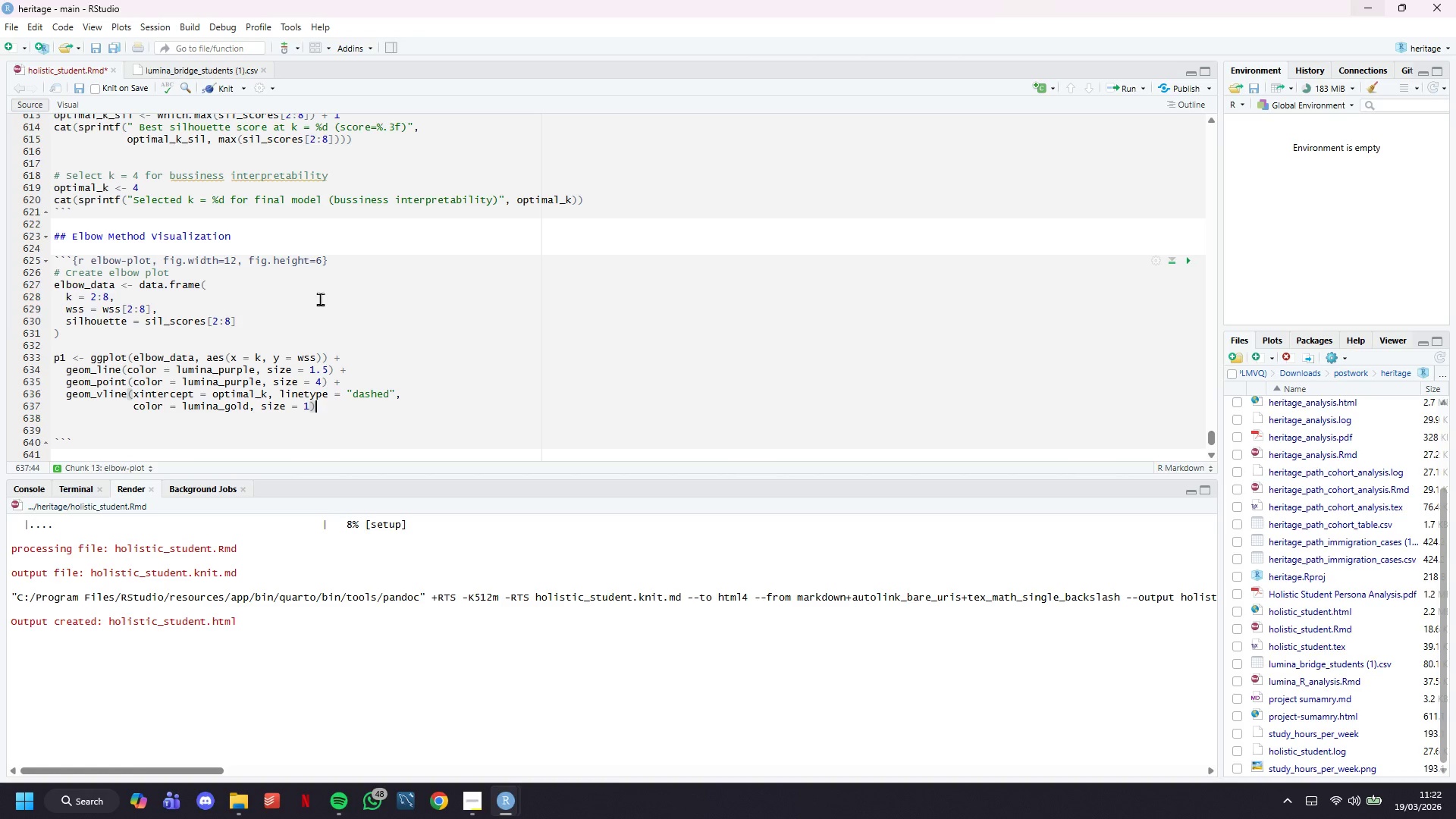 
key(Space)
 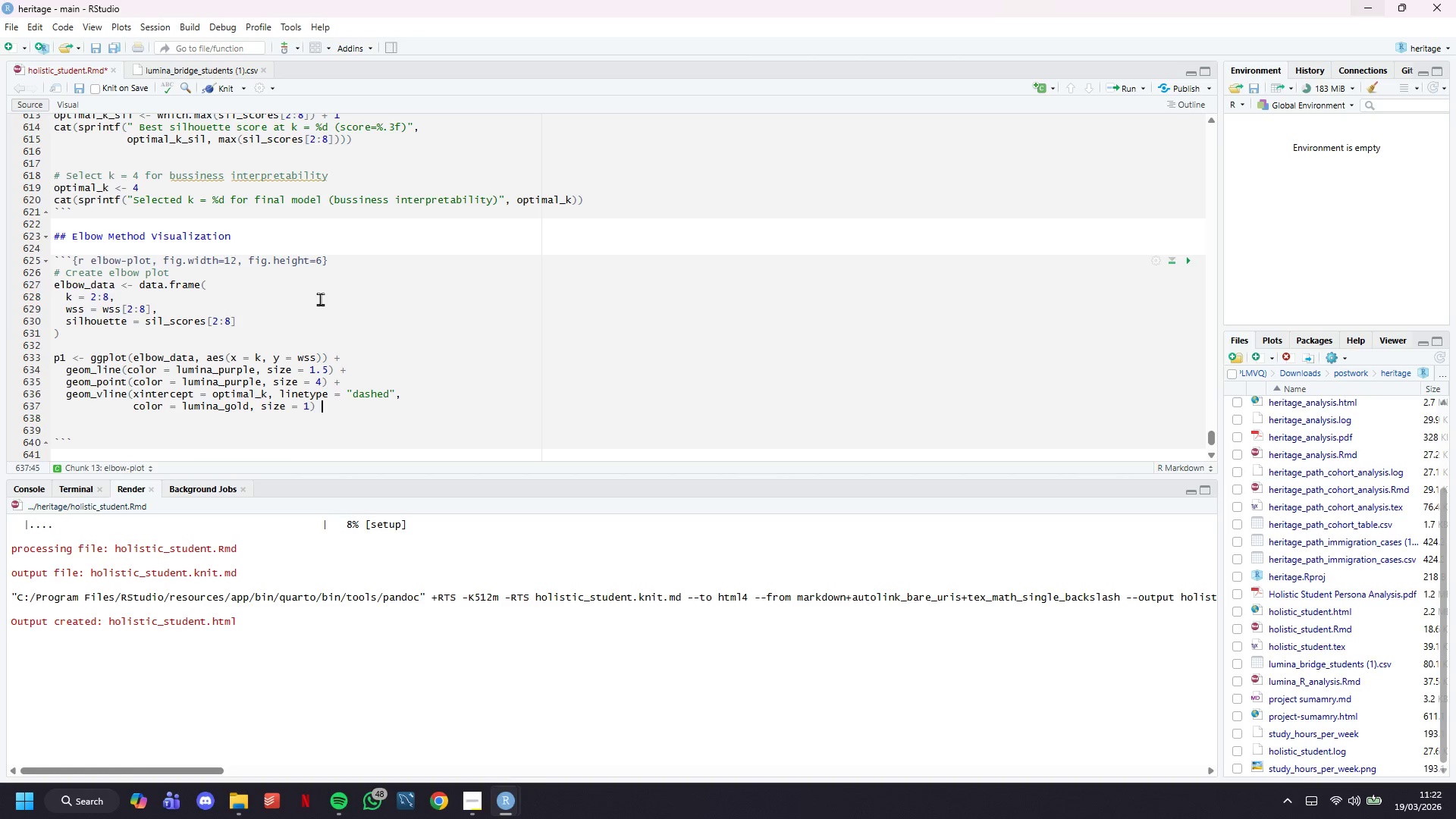 
key(Shift+Equal)
 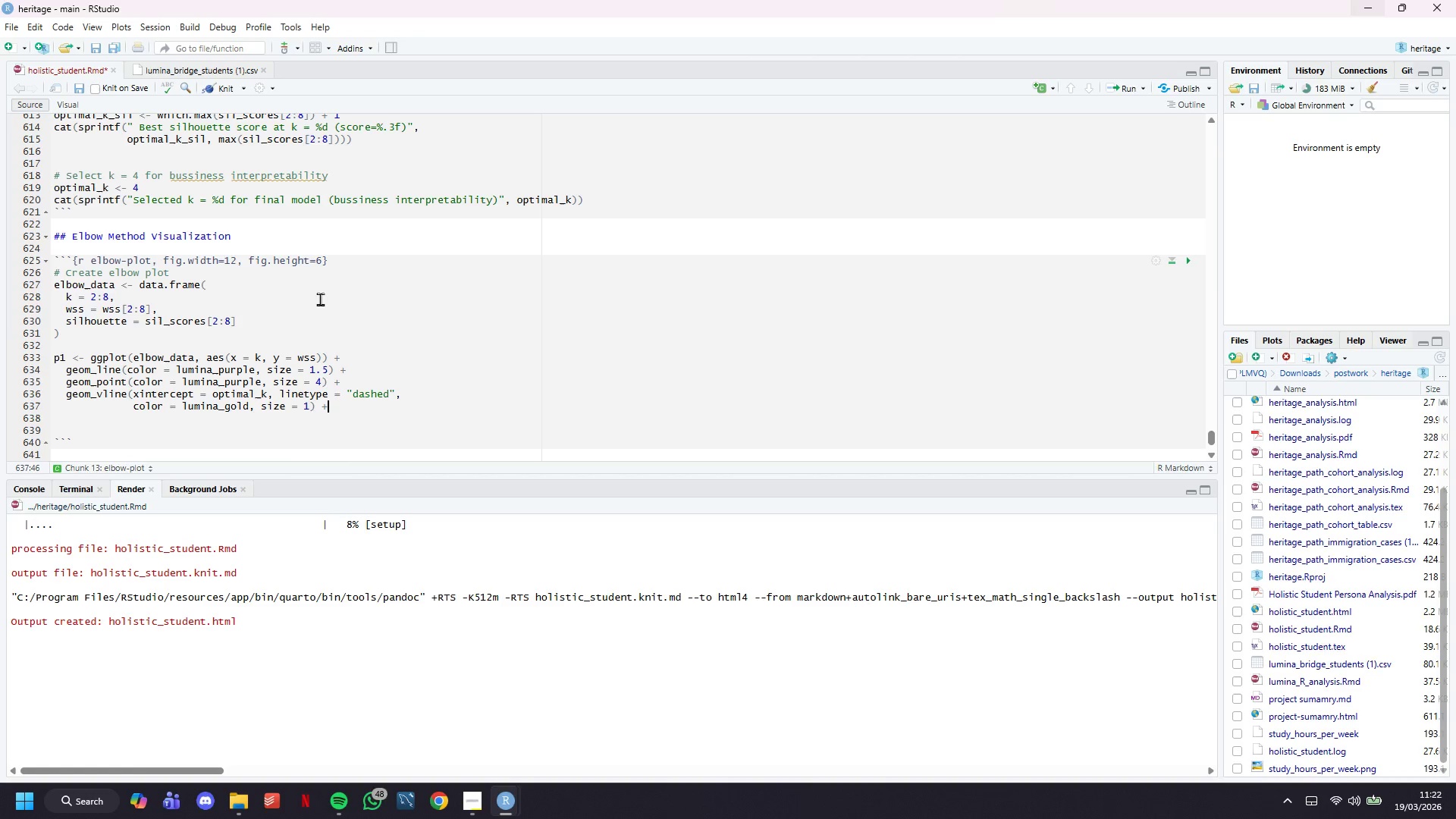 
key(Enter)
 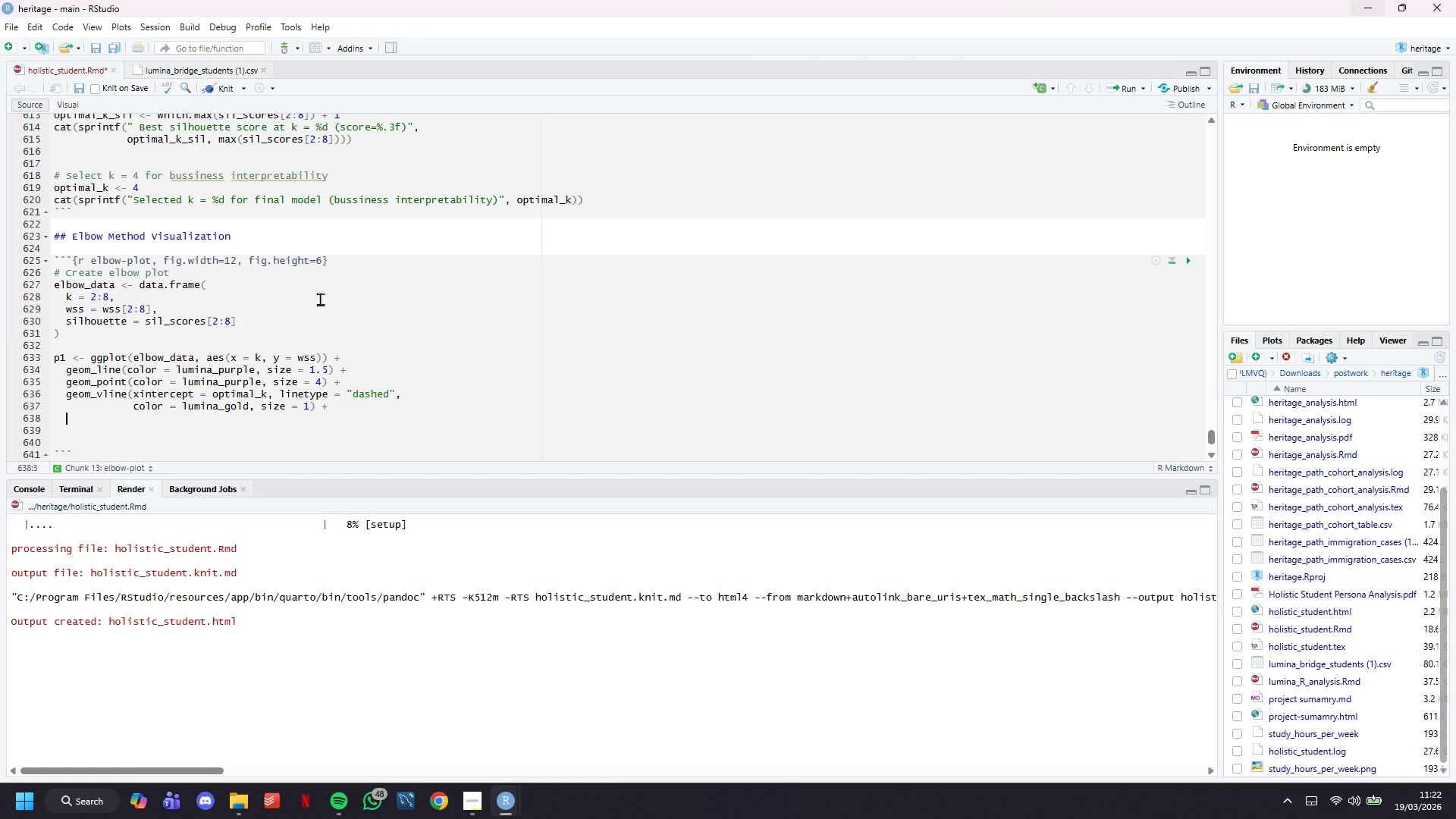 
type(labs(title = "Elbow Method: Within-Cluster Sum of Squares)
 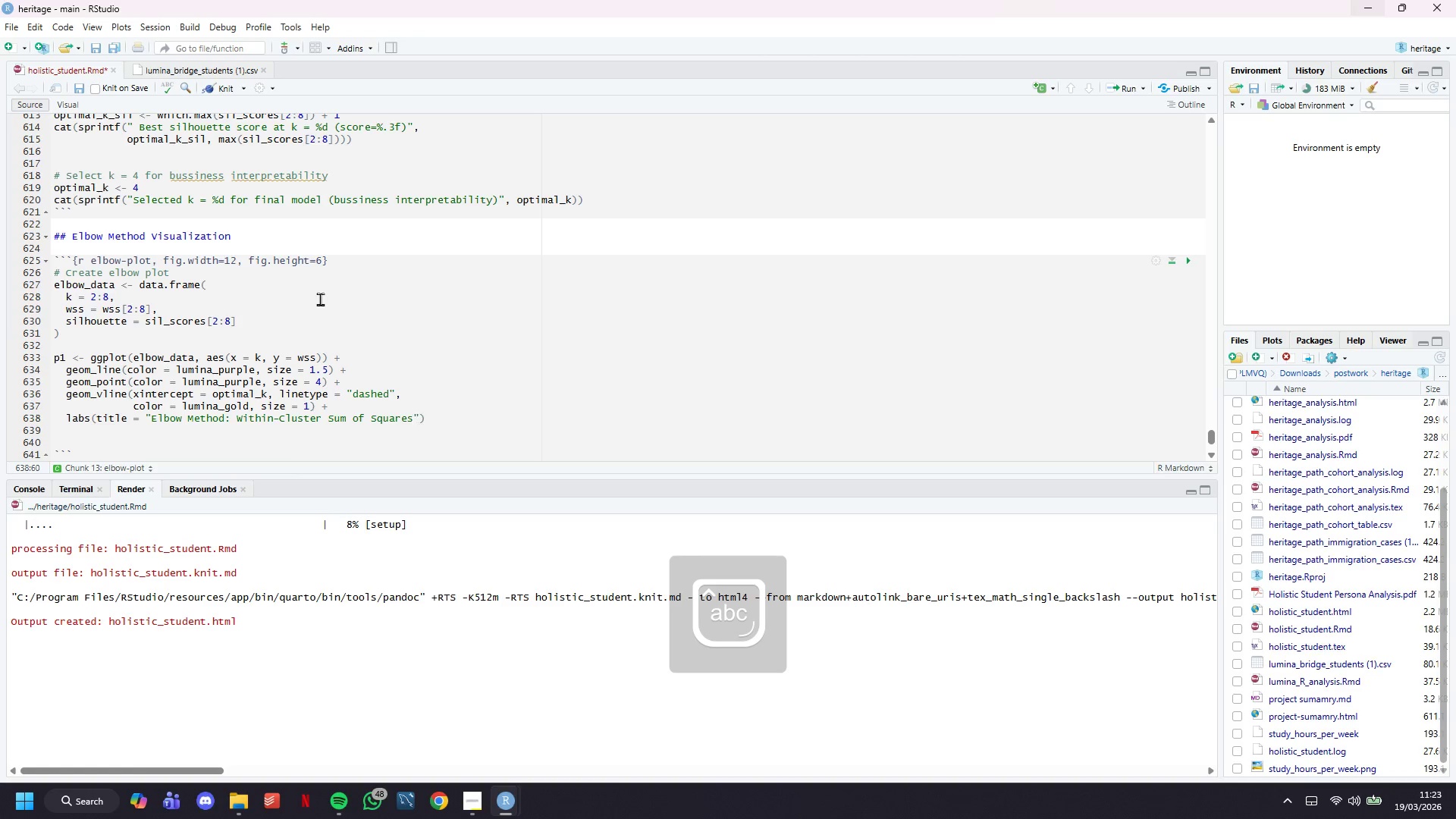 
key(ArrowRight)
 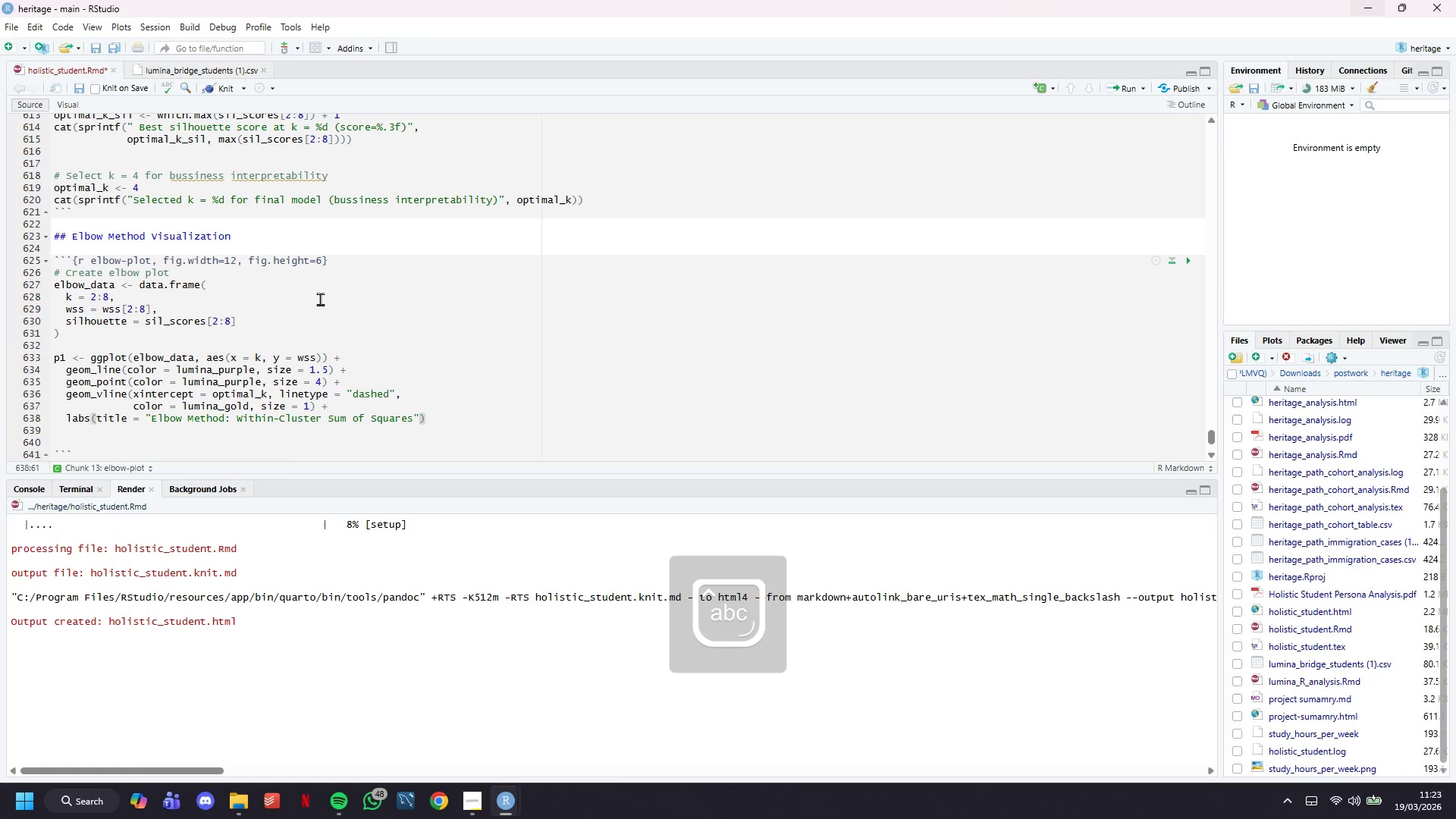 
key(Comma)
 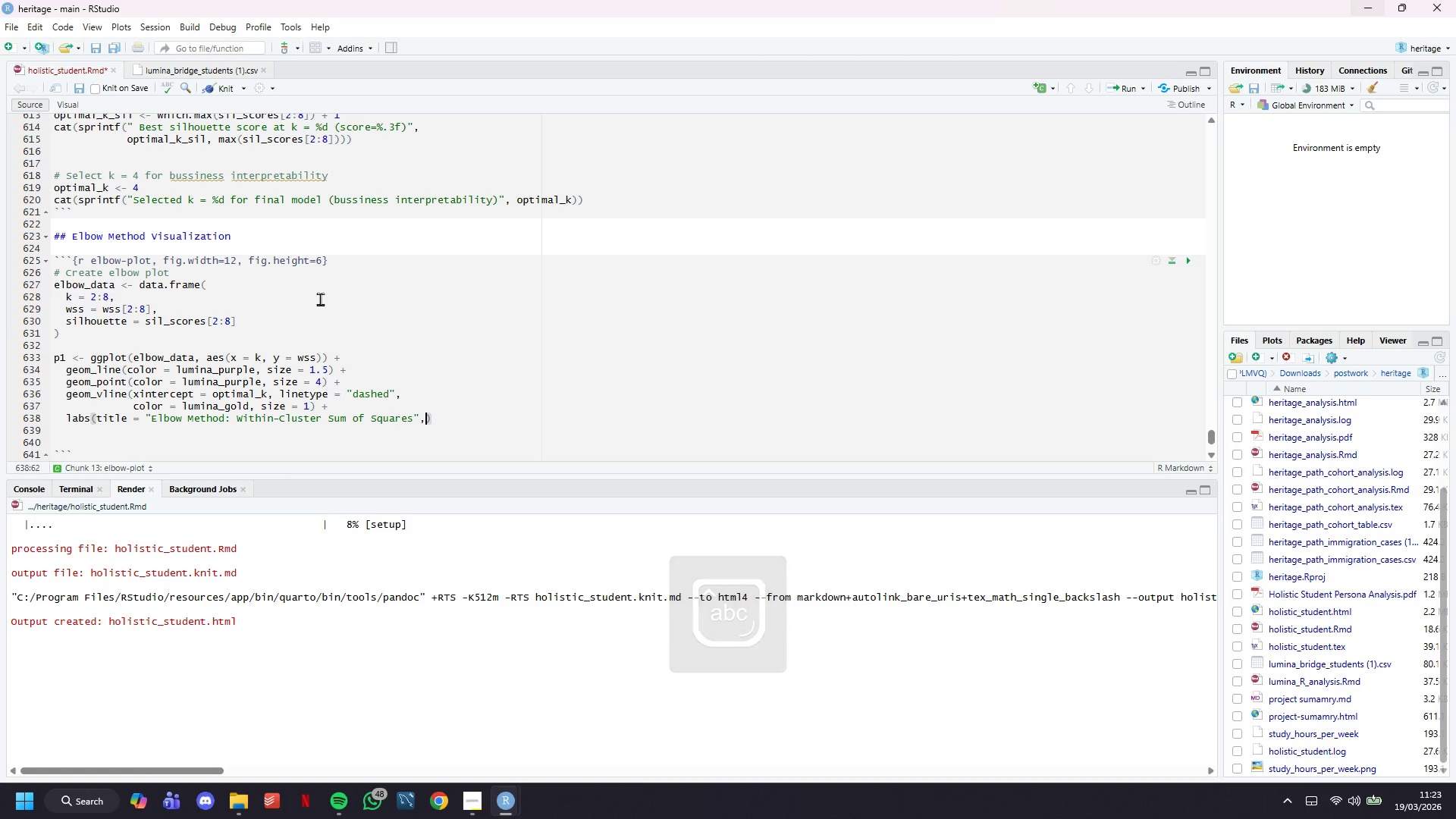 
key(Enter)
 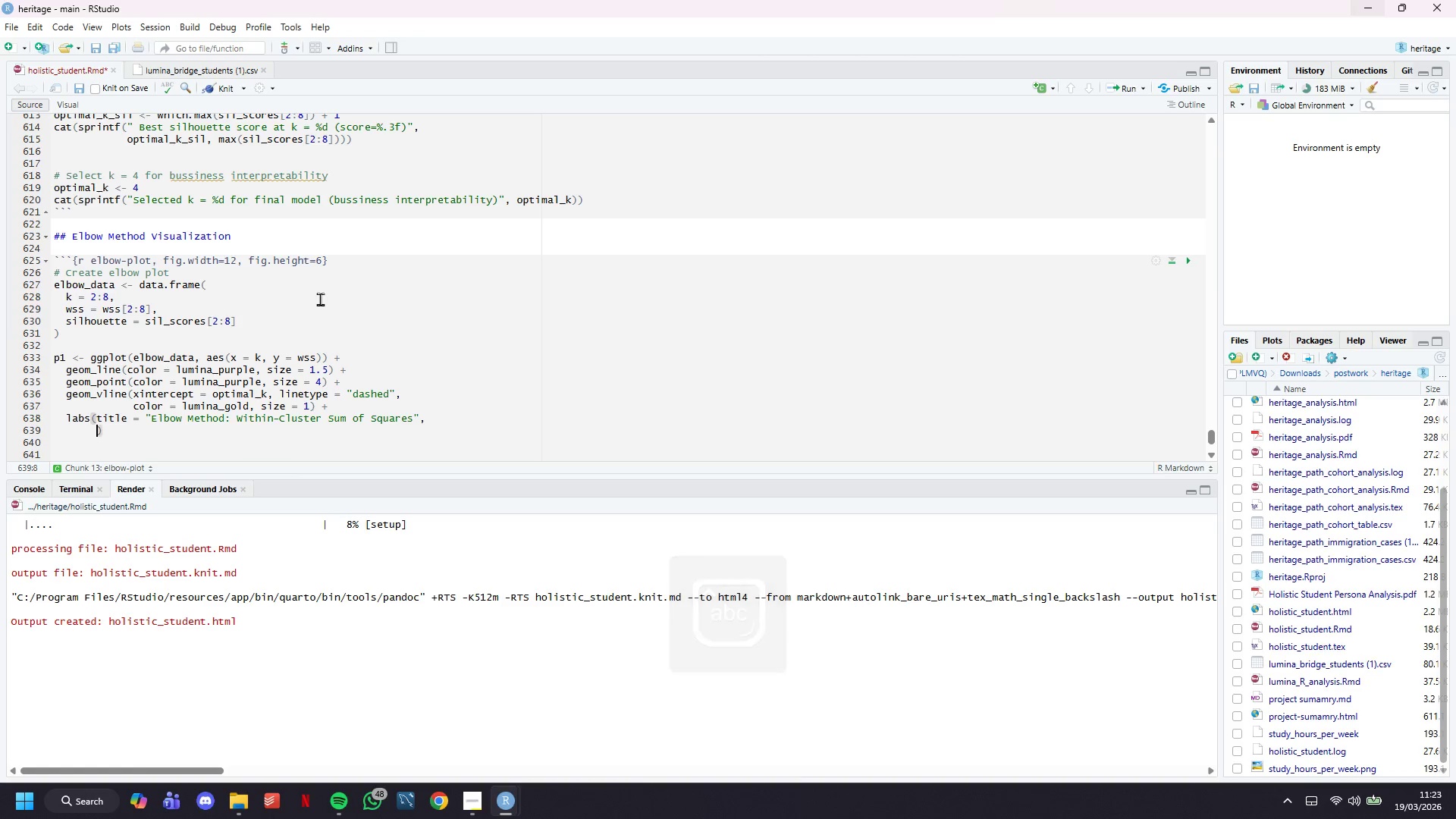 
key(Enter)
 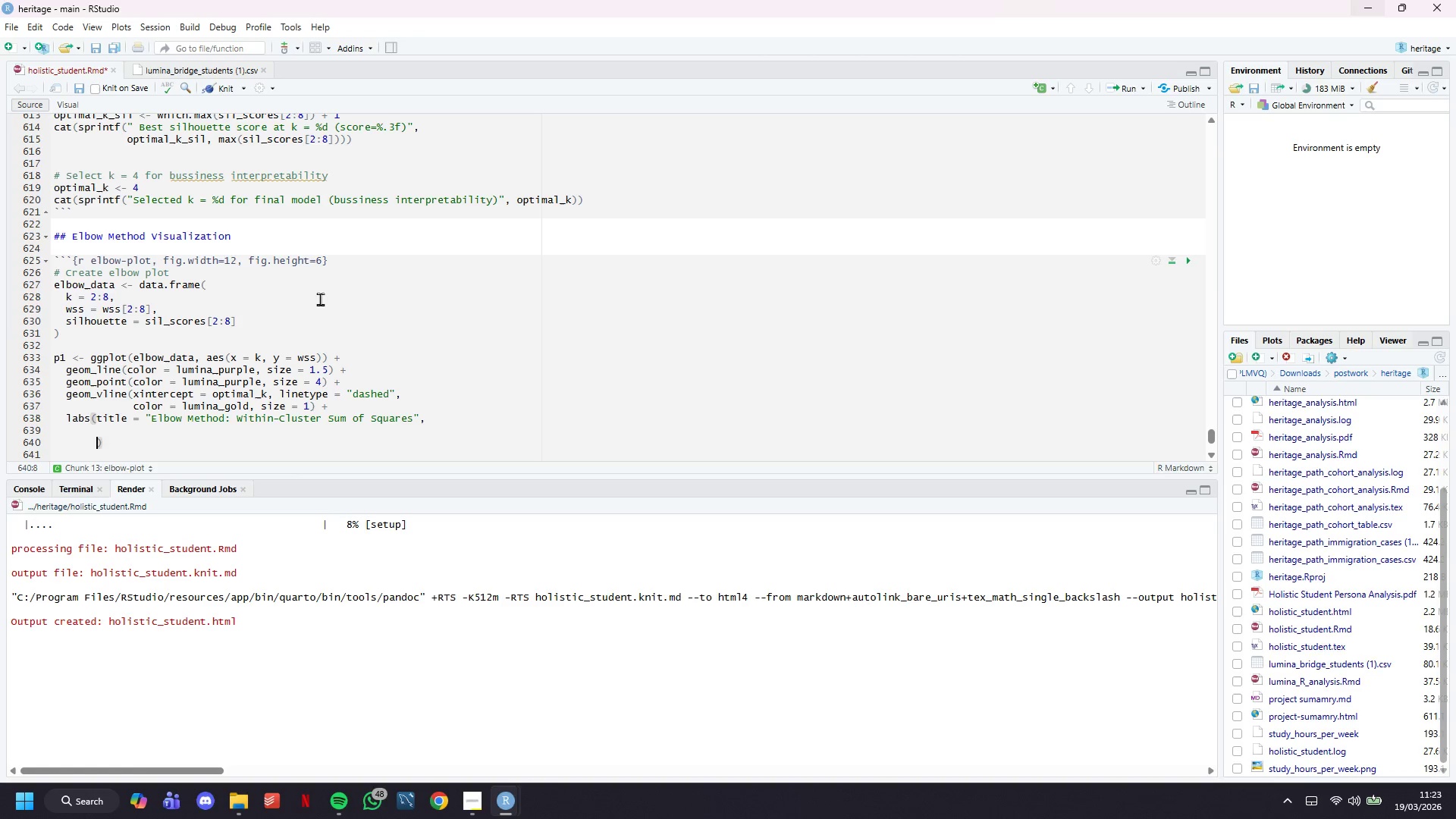 
key(ArrowUp)
 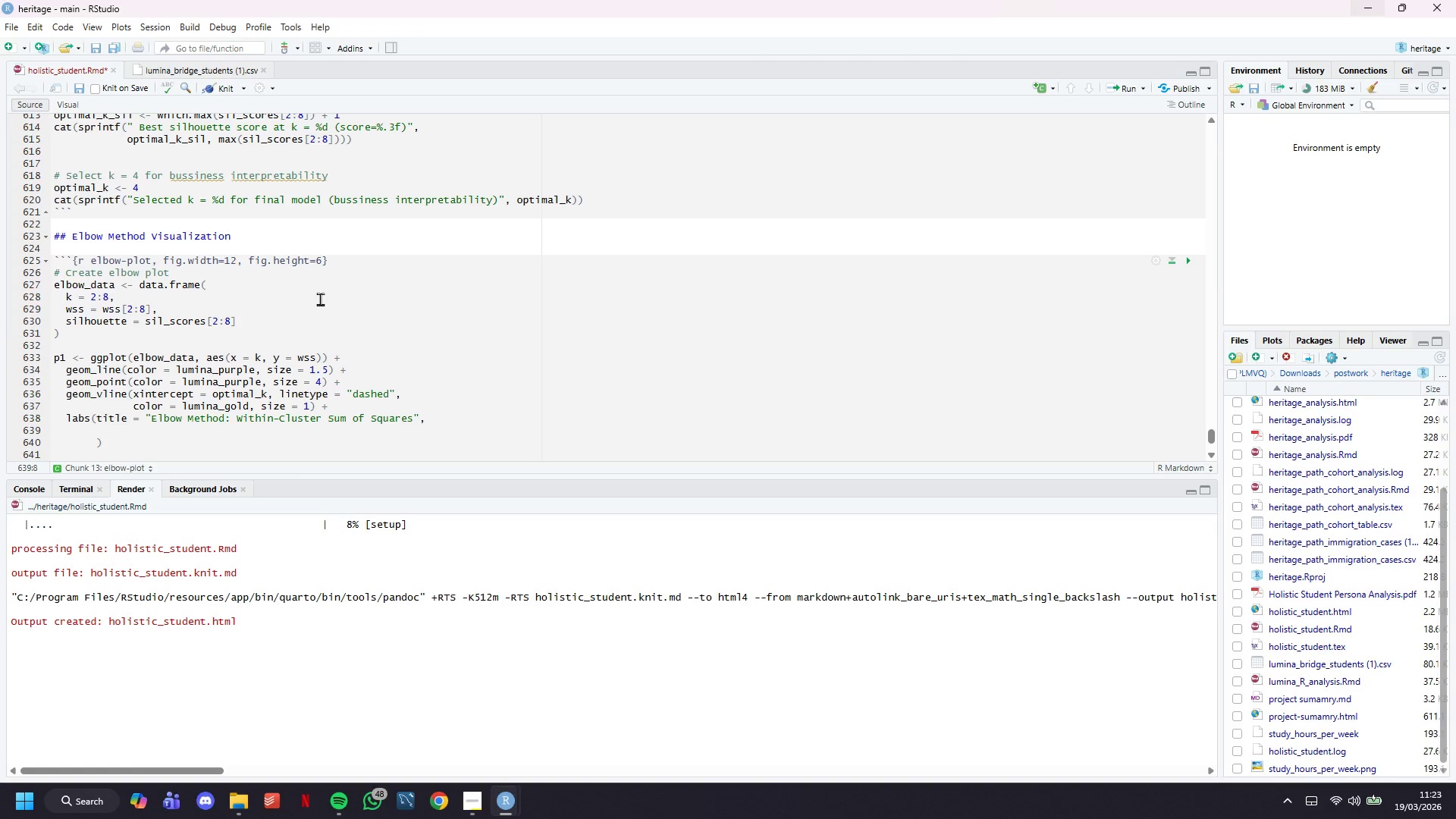 
type(x = "Number of Clusters)
 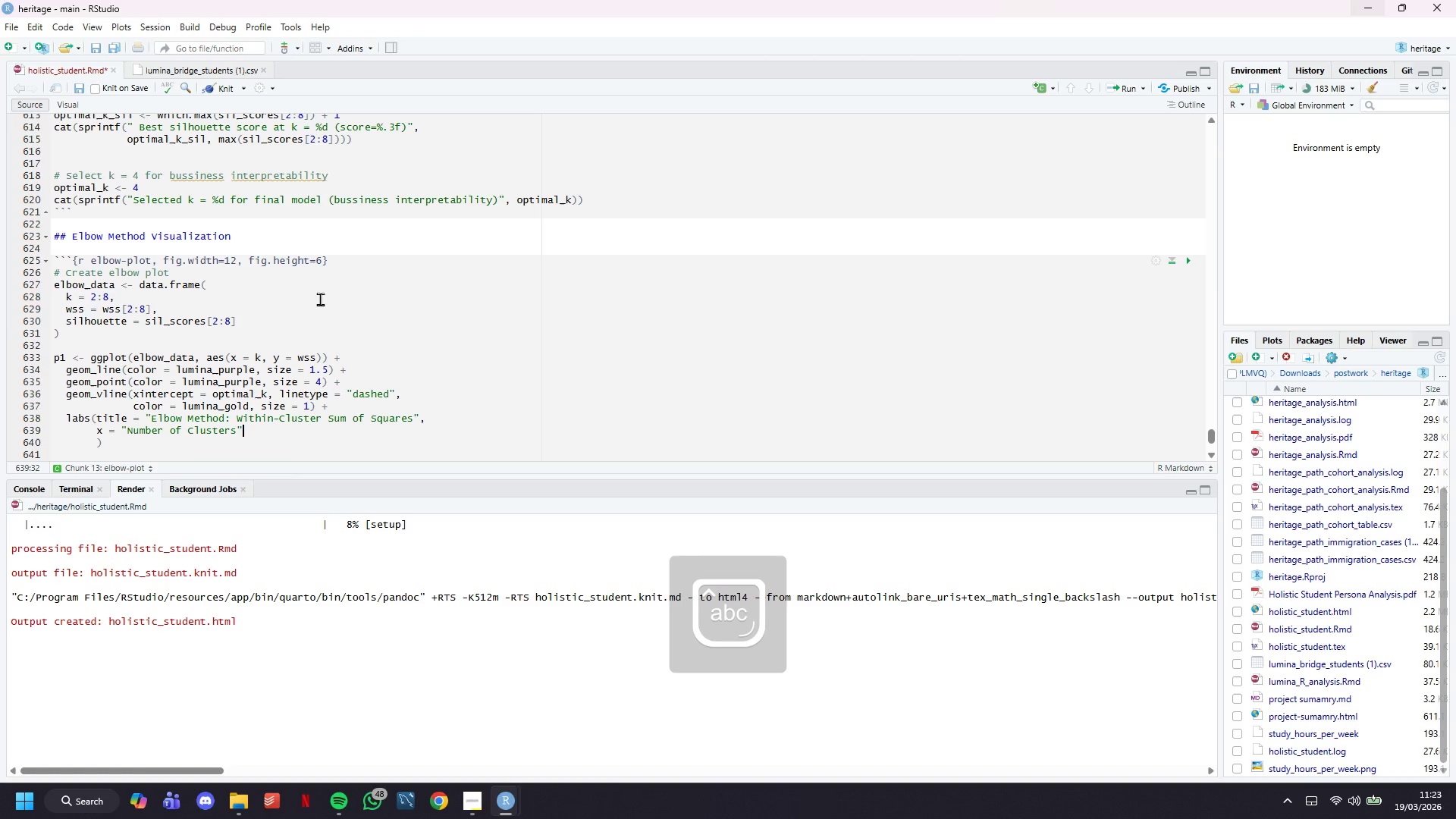 
 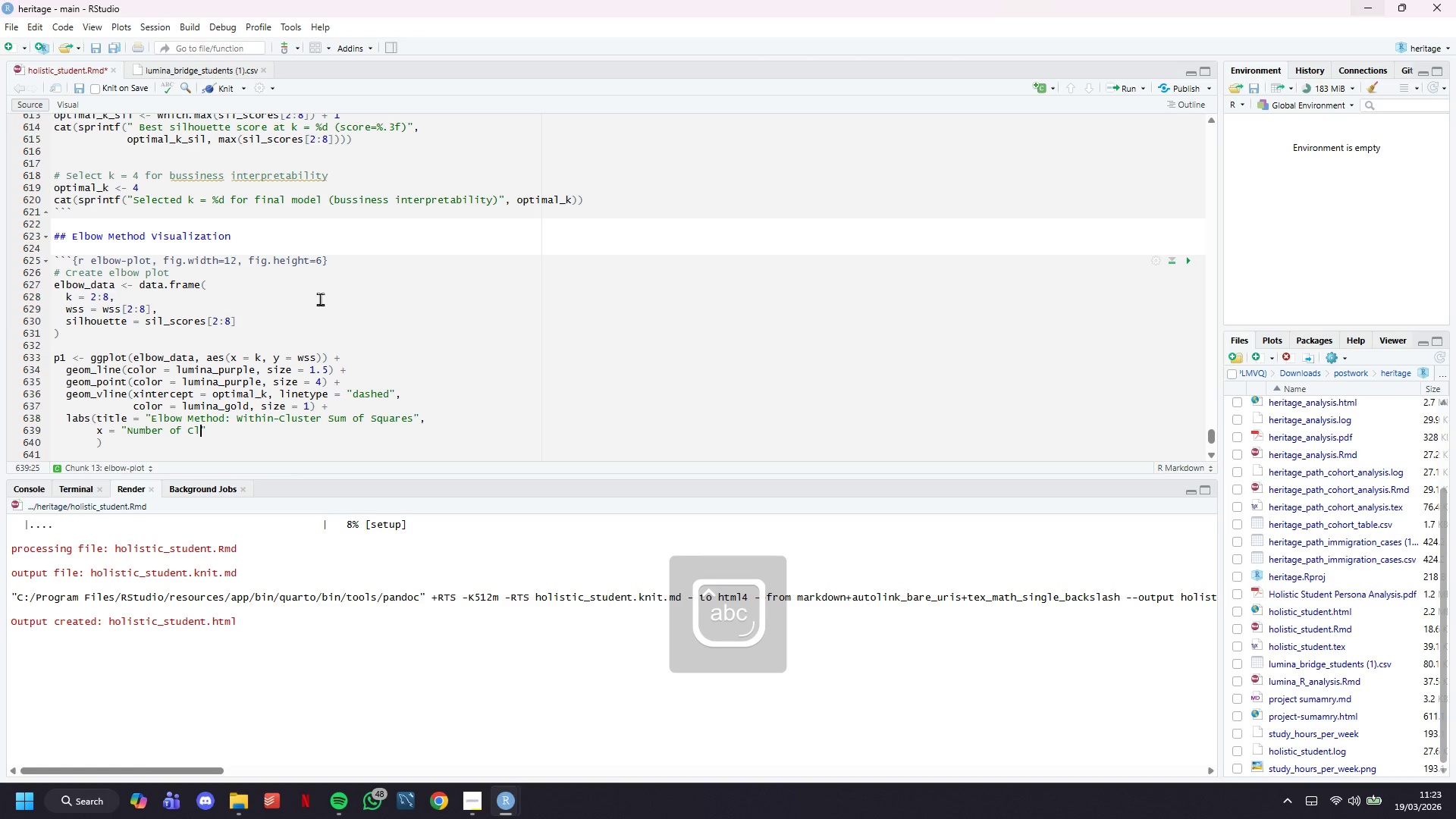 
key(ArrowRight)
 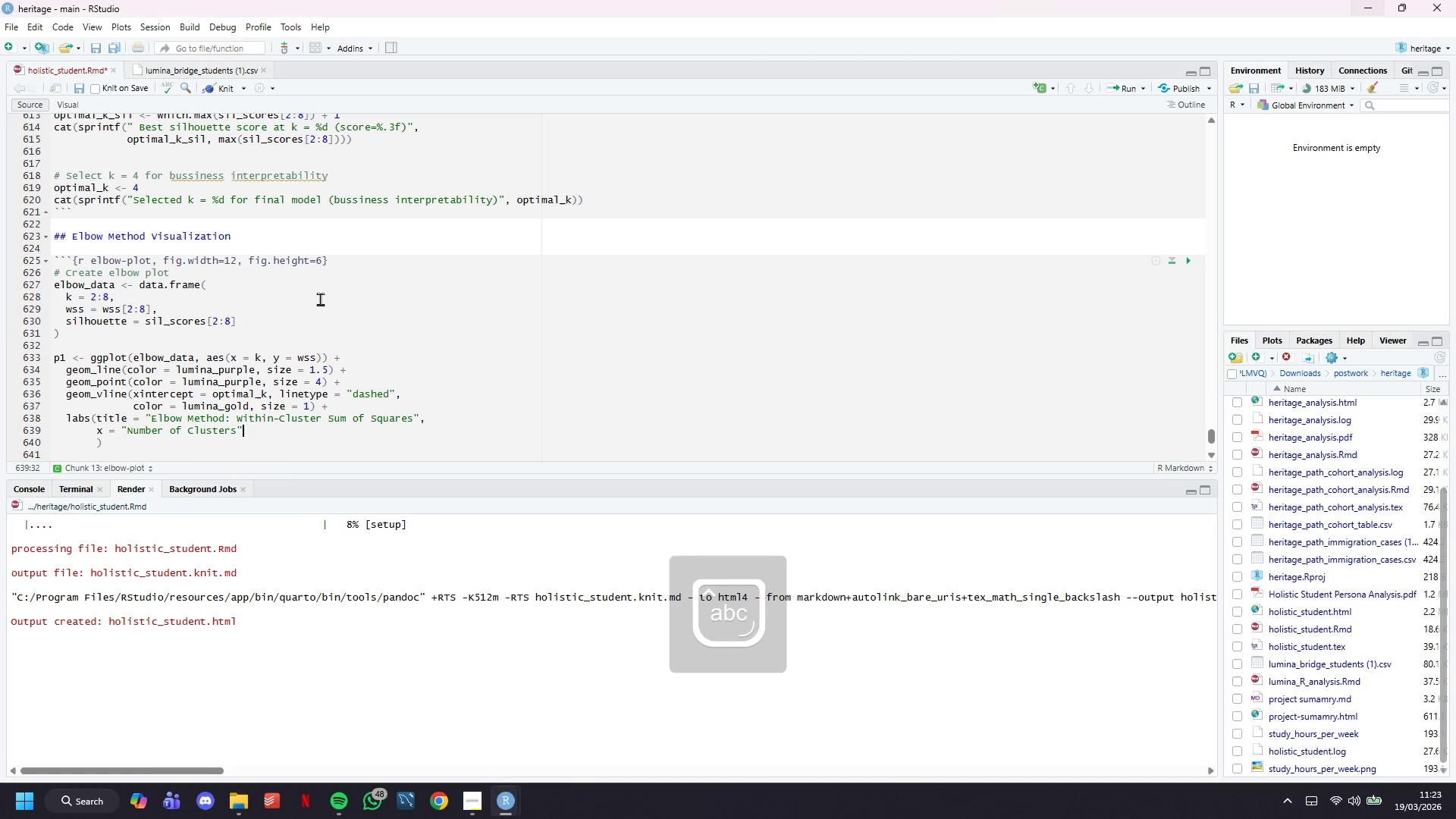 
key(ArrowLeft)
 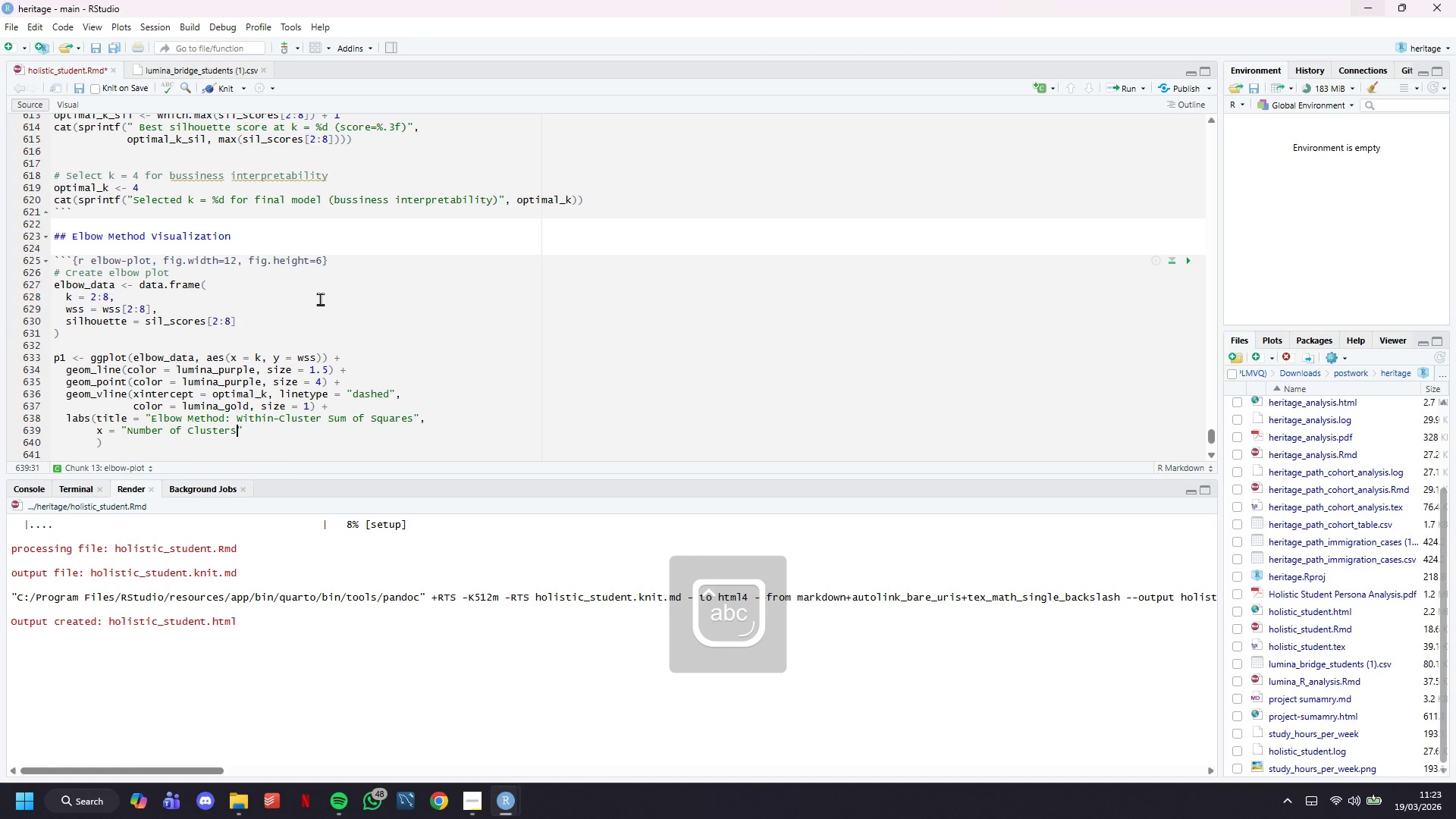 
type( (k))
 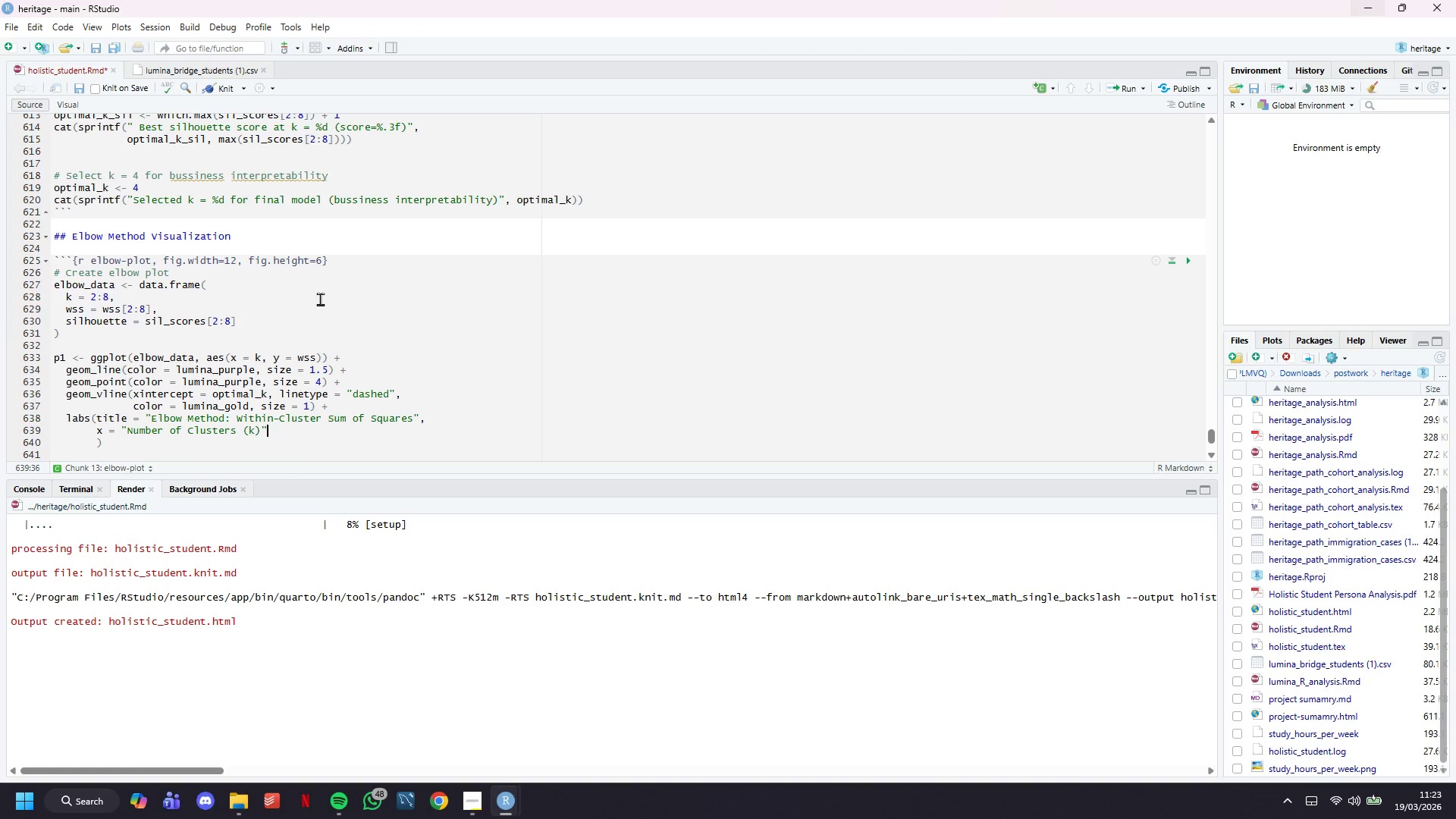 
 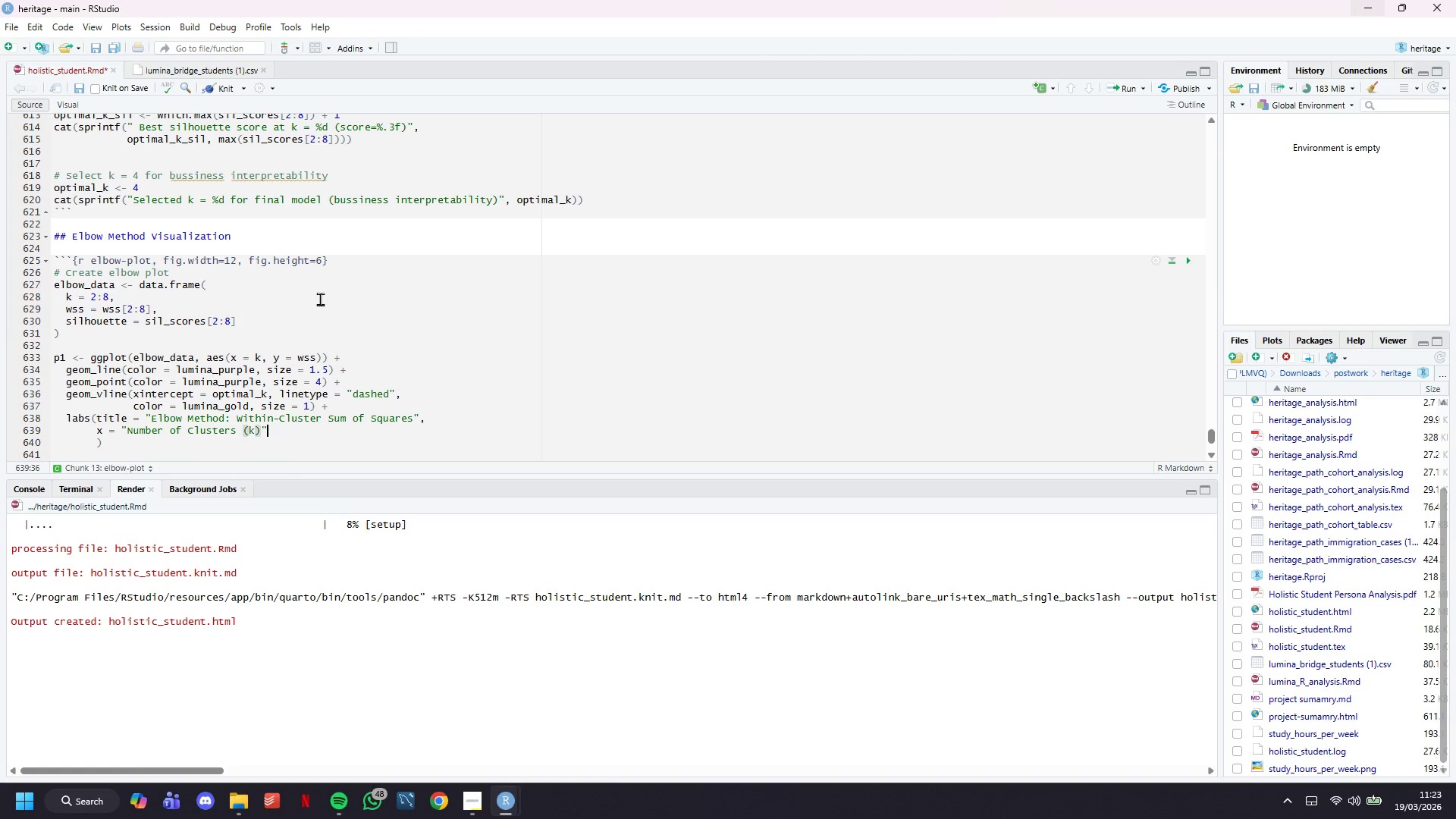 
key(ArrowRight)
 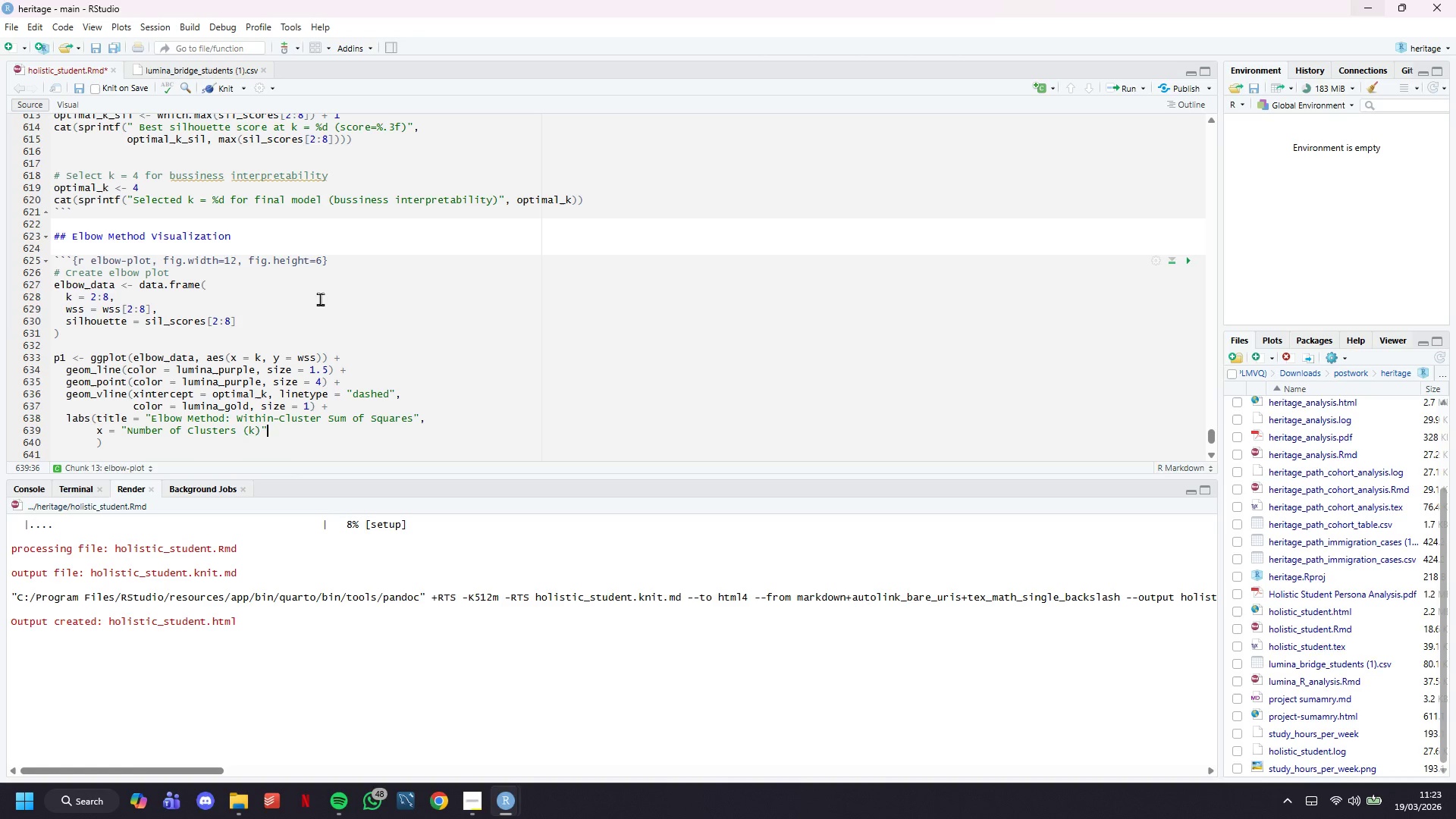 
key(Comma)
 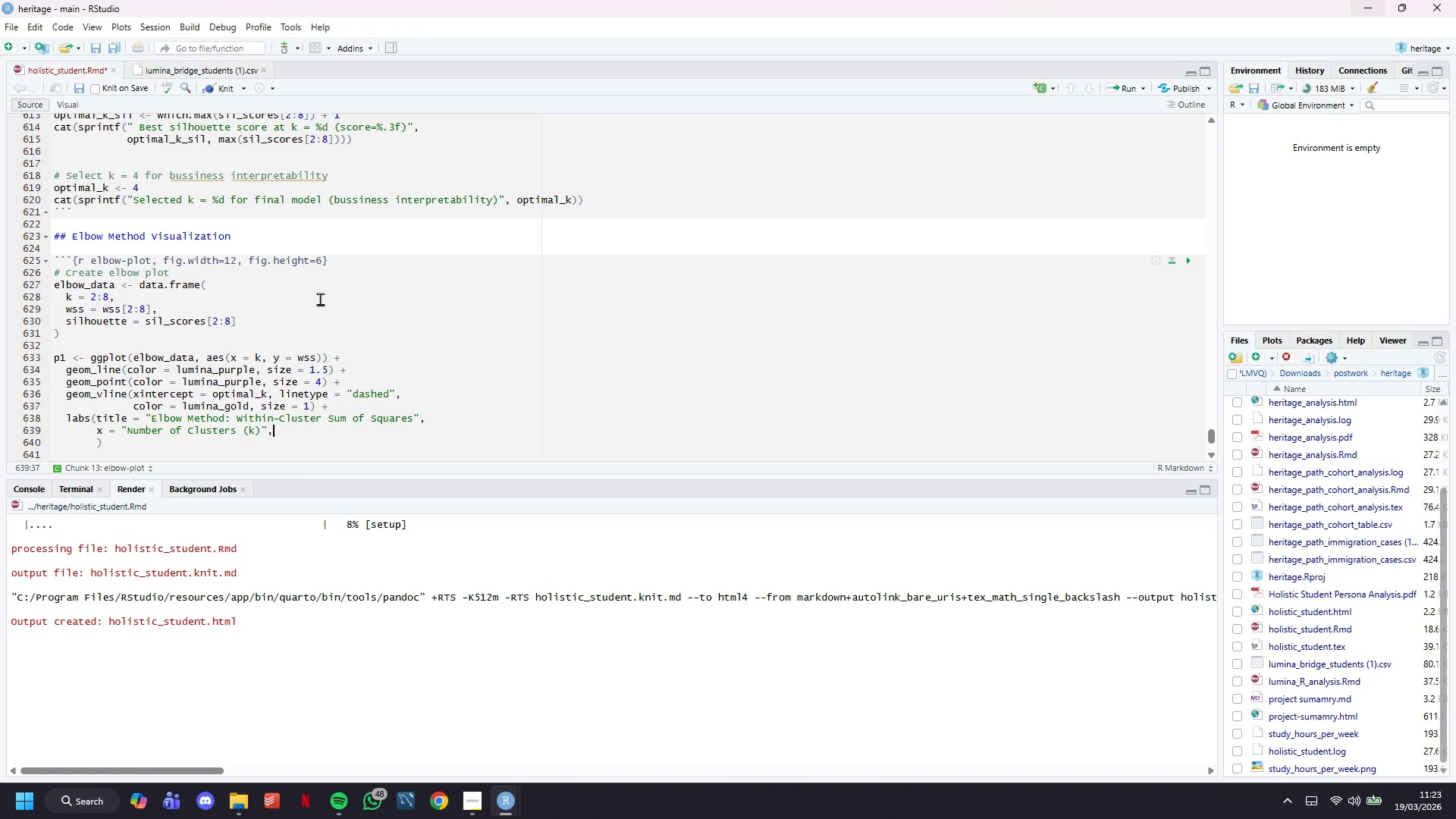 
key(Enter)
 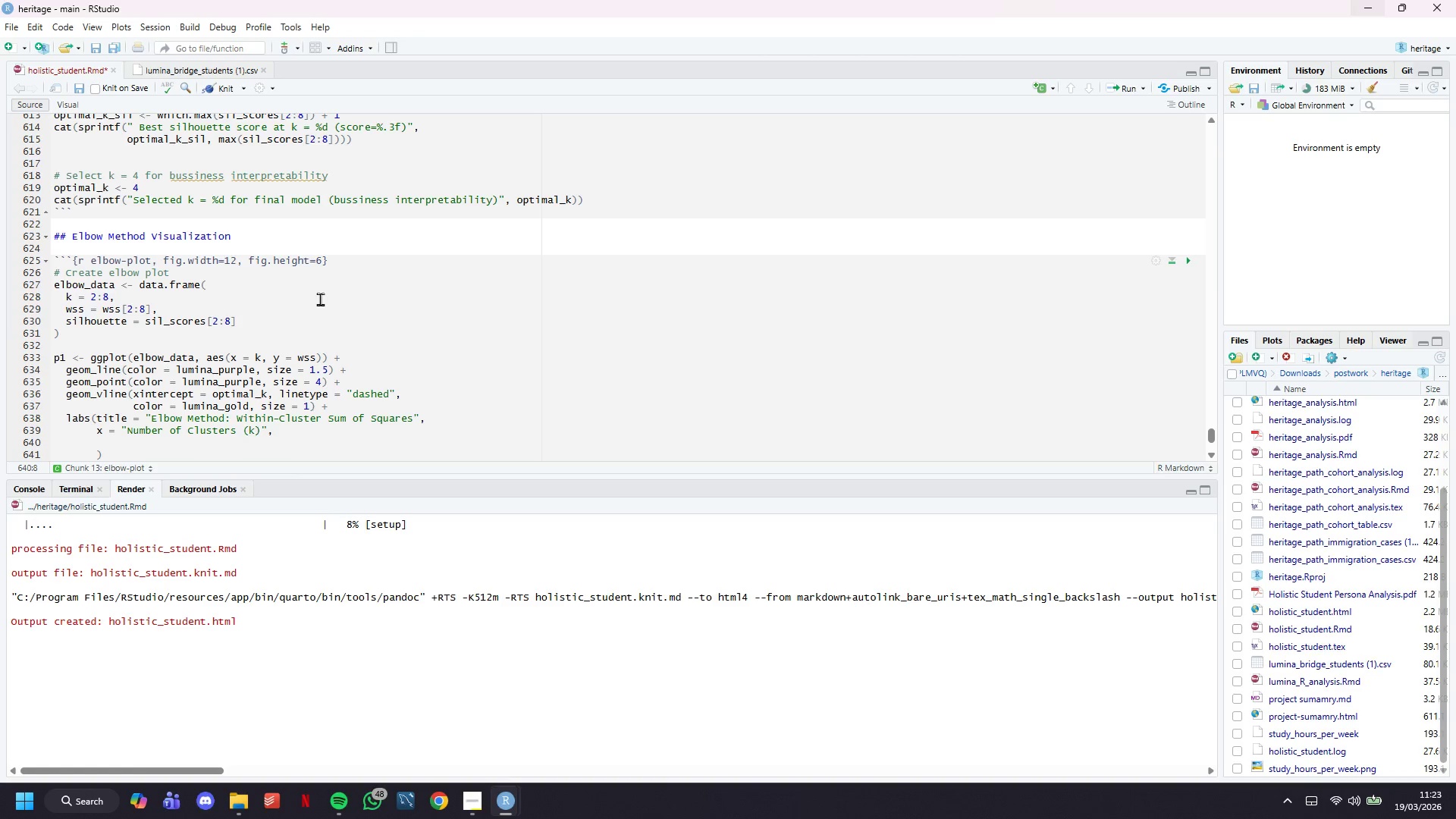 
type(y = "Total Within-Cluster SS)
 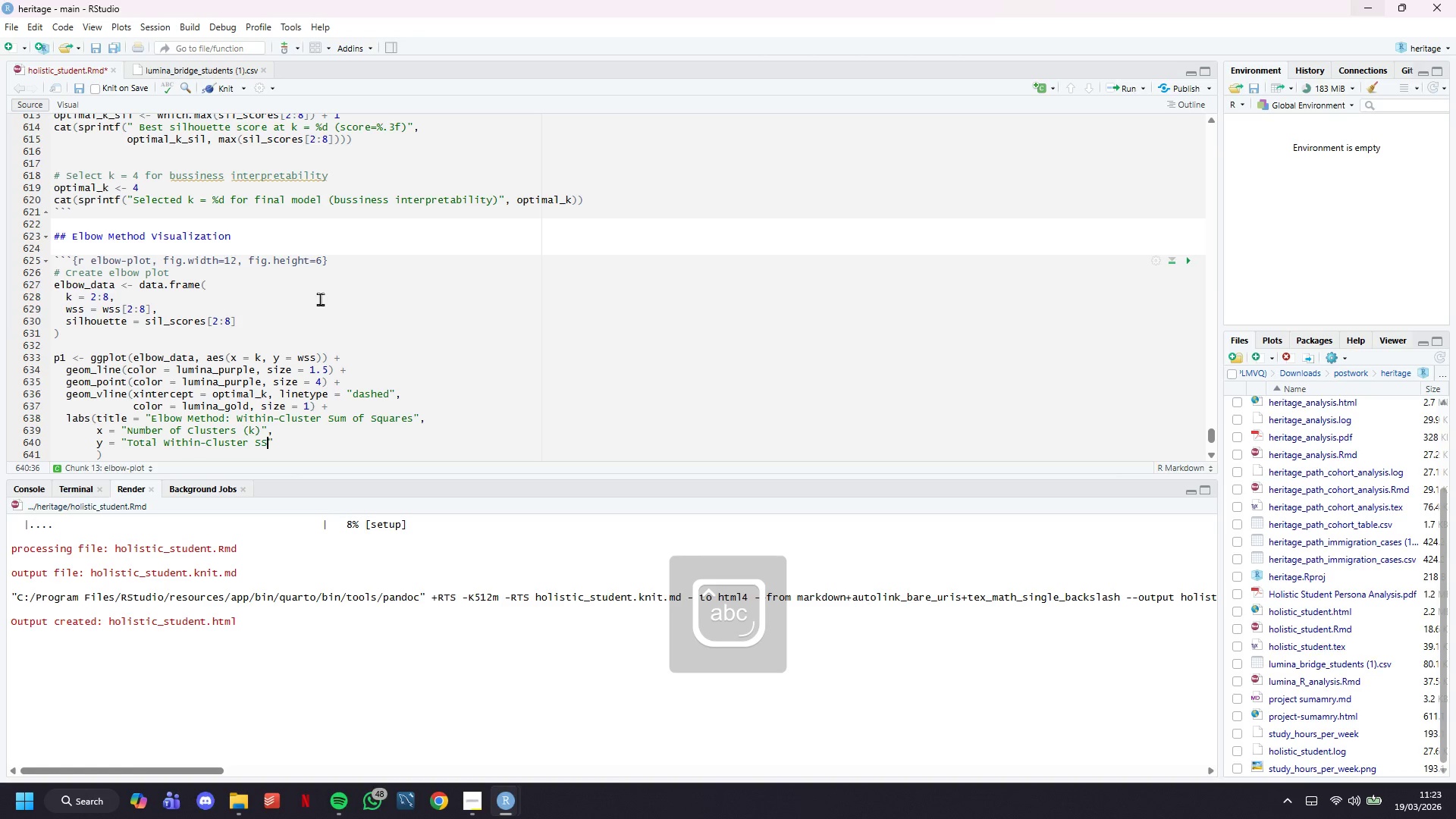 
key(ArrowRight)
 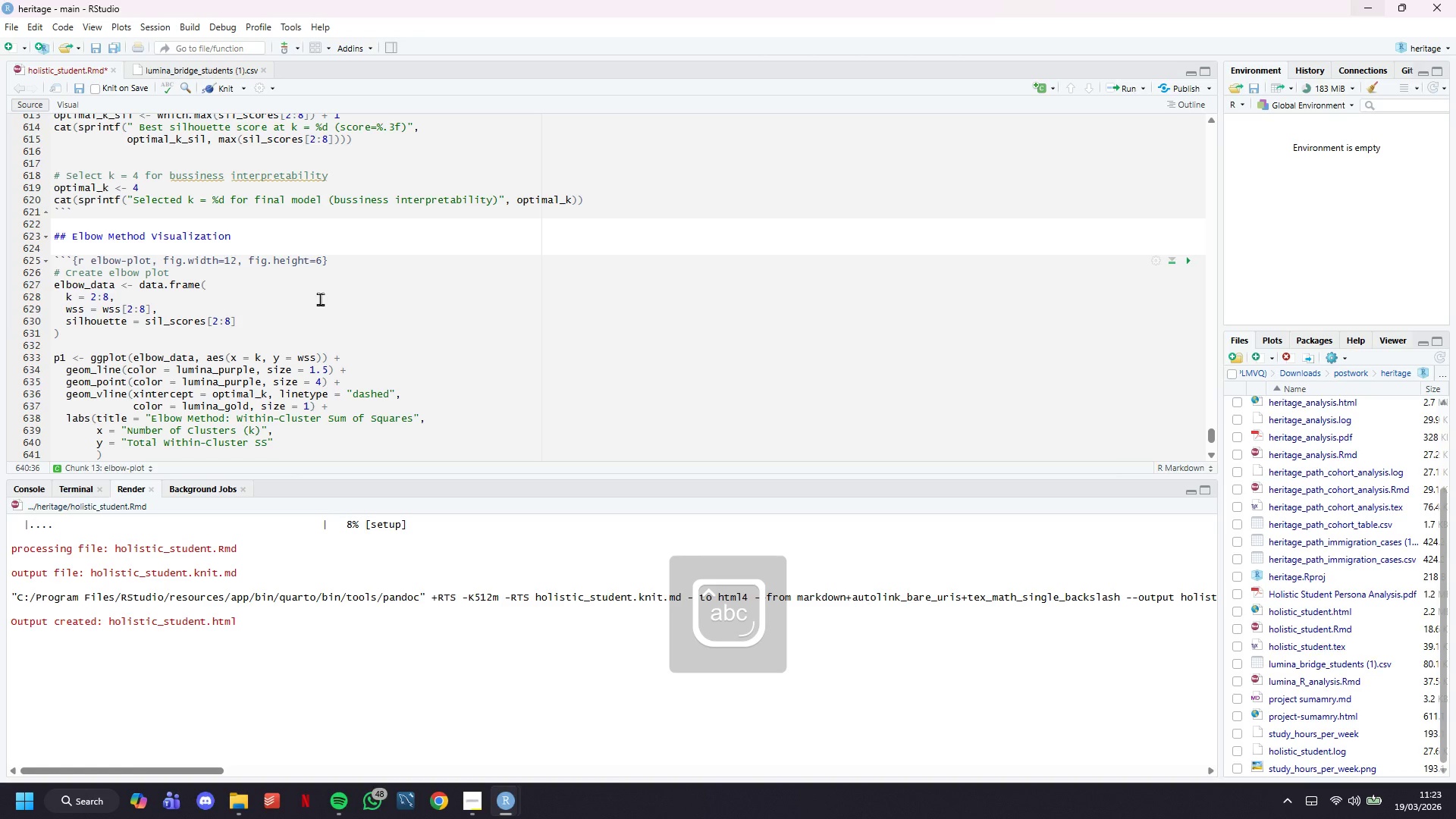 
key(Shift+0)
 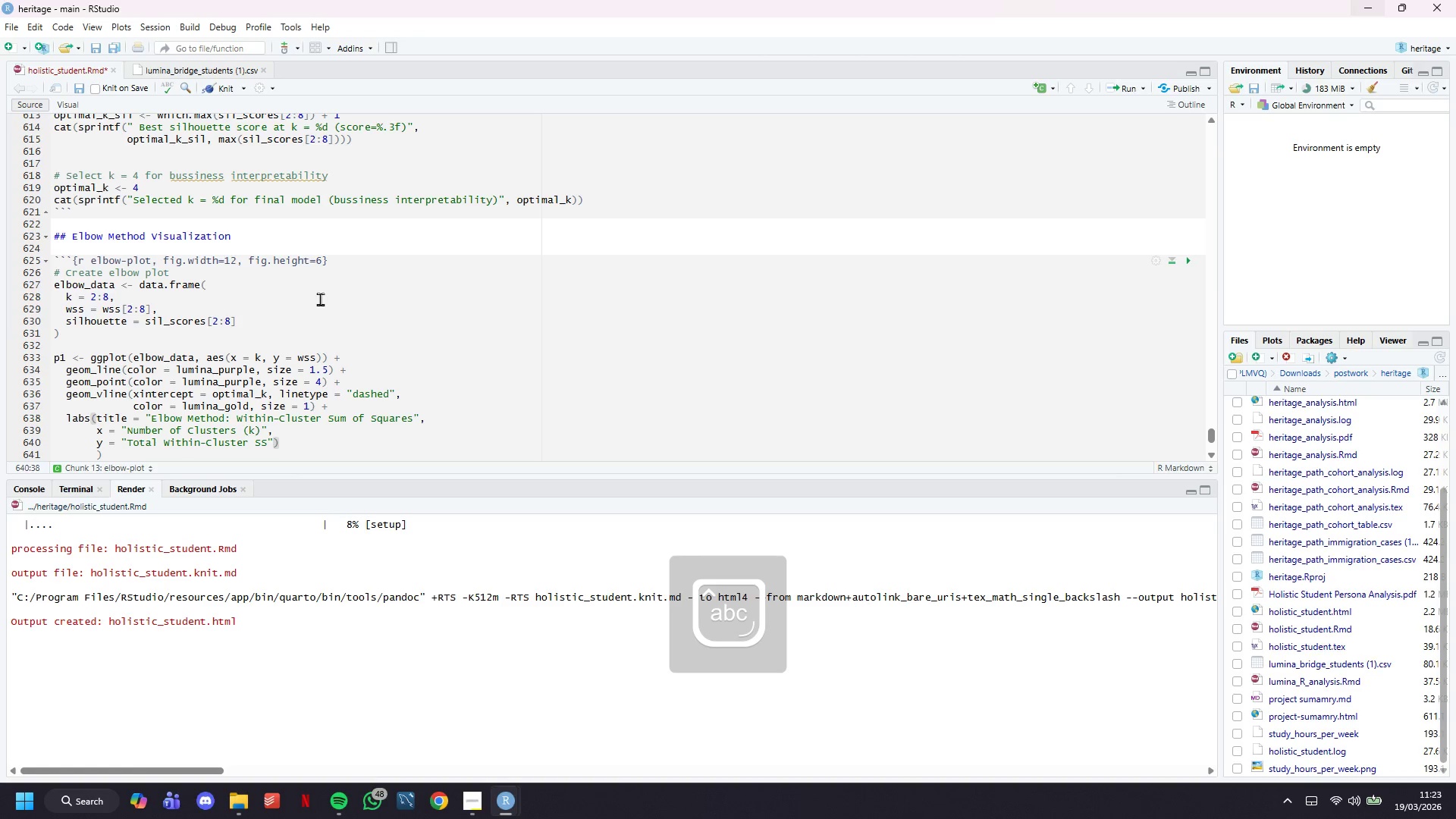 
key(Space)
 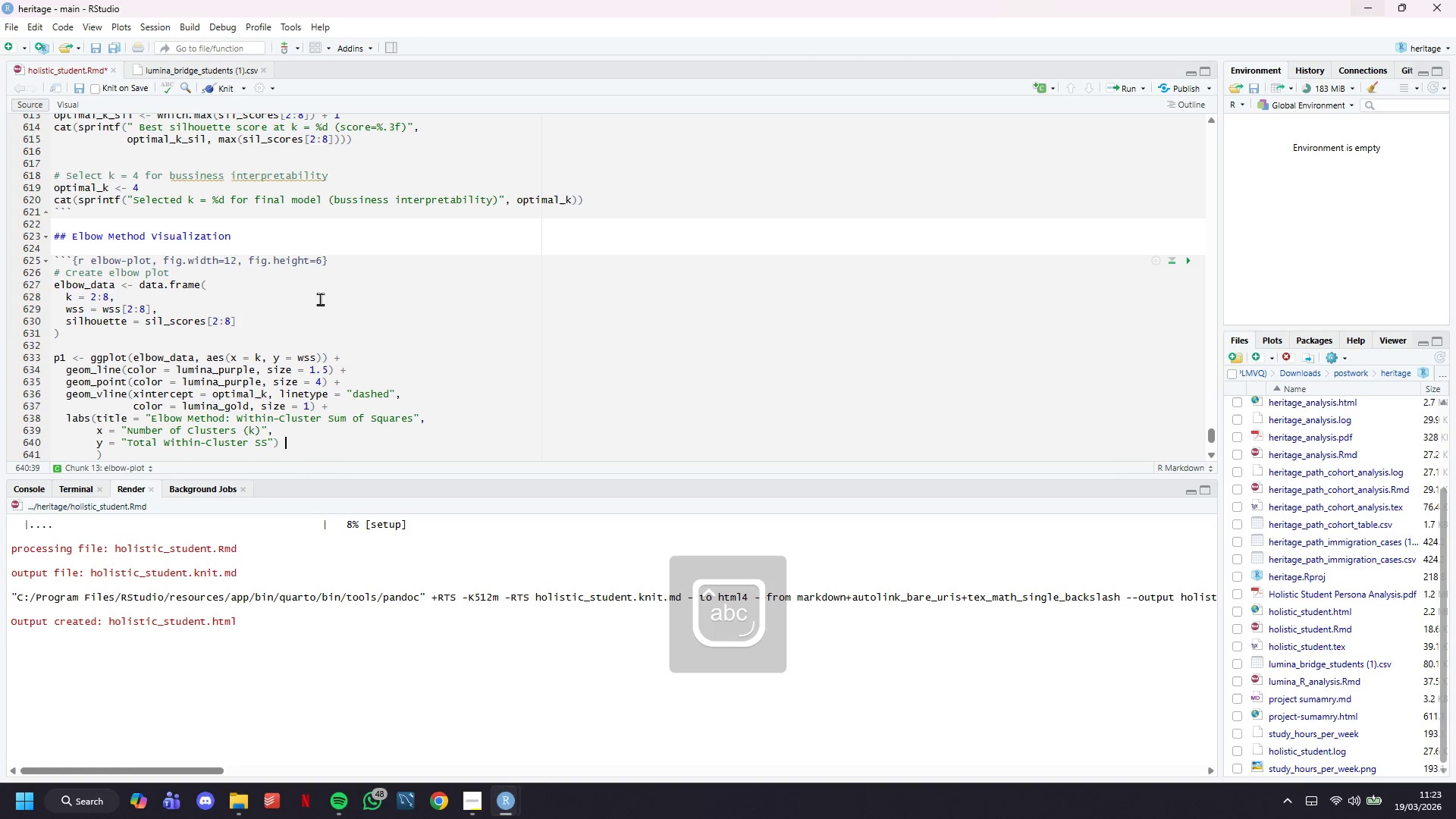 
key(Shift+Backslash)
 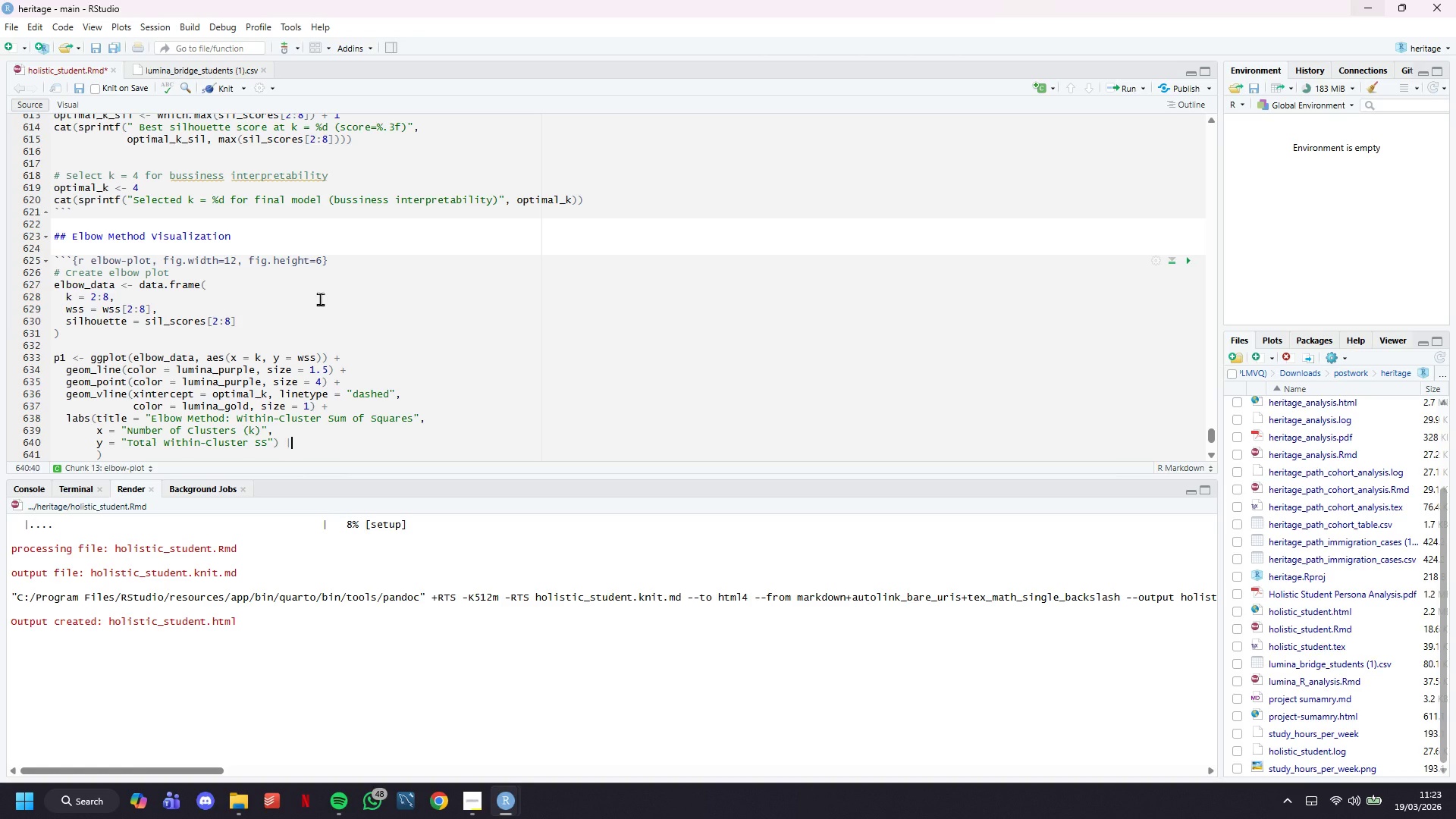 
key(Backspace)
 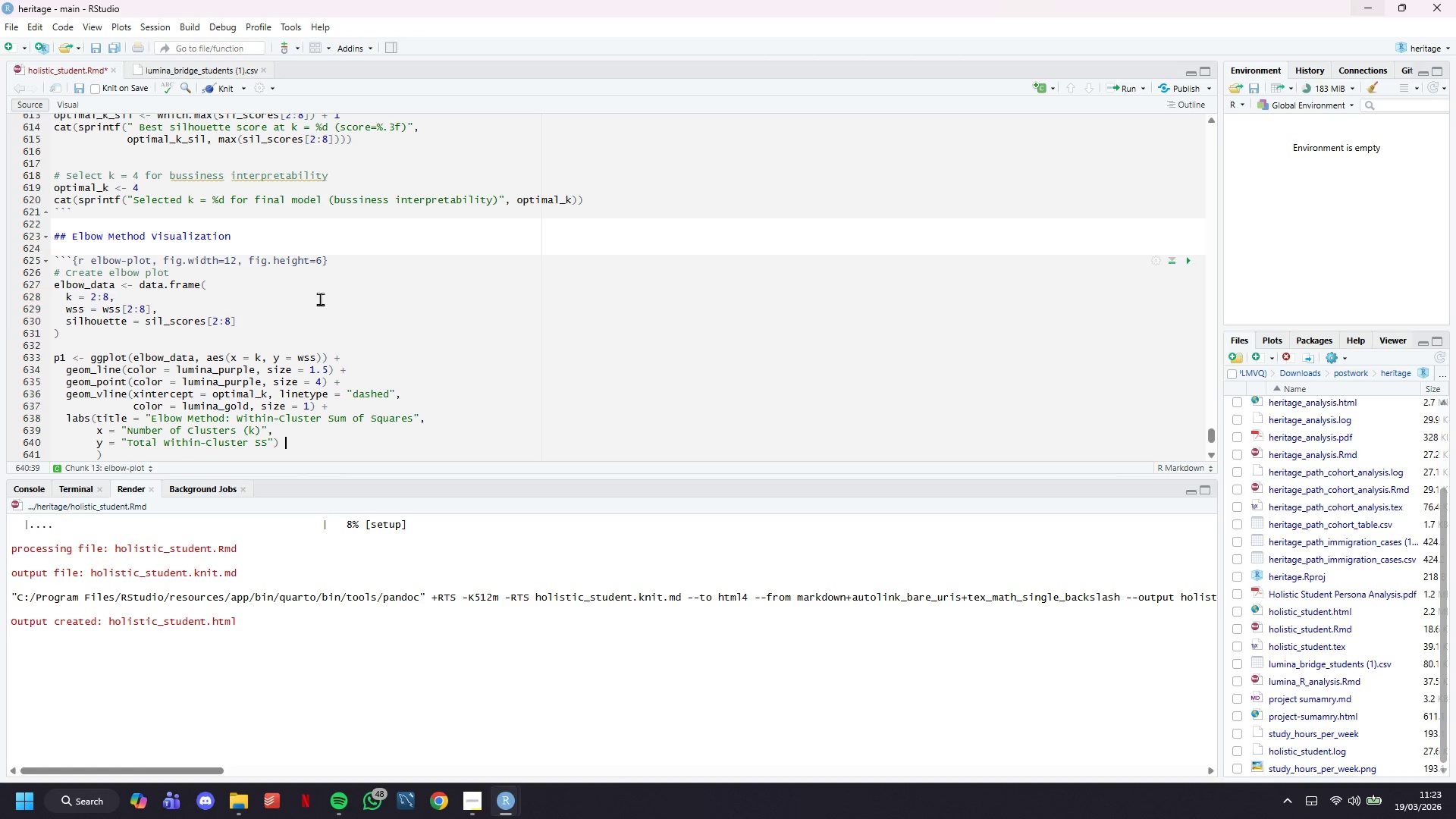 
key(Shift+Backslash)
 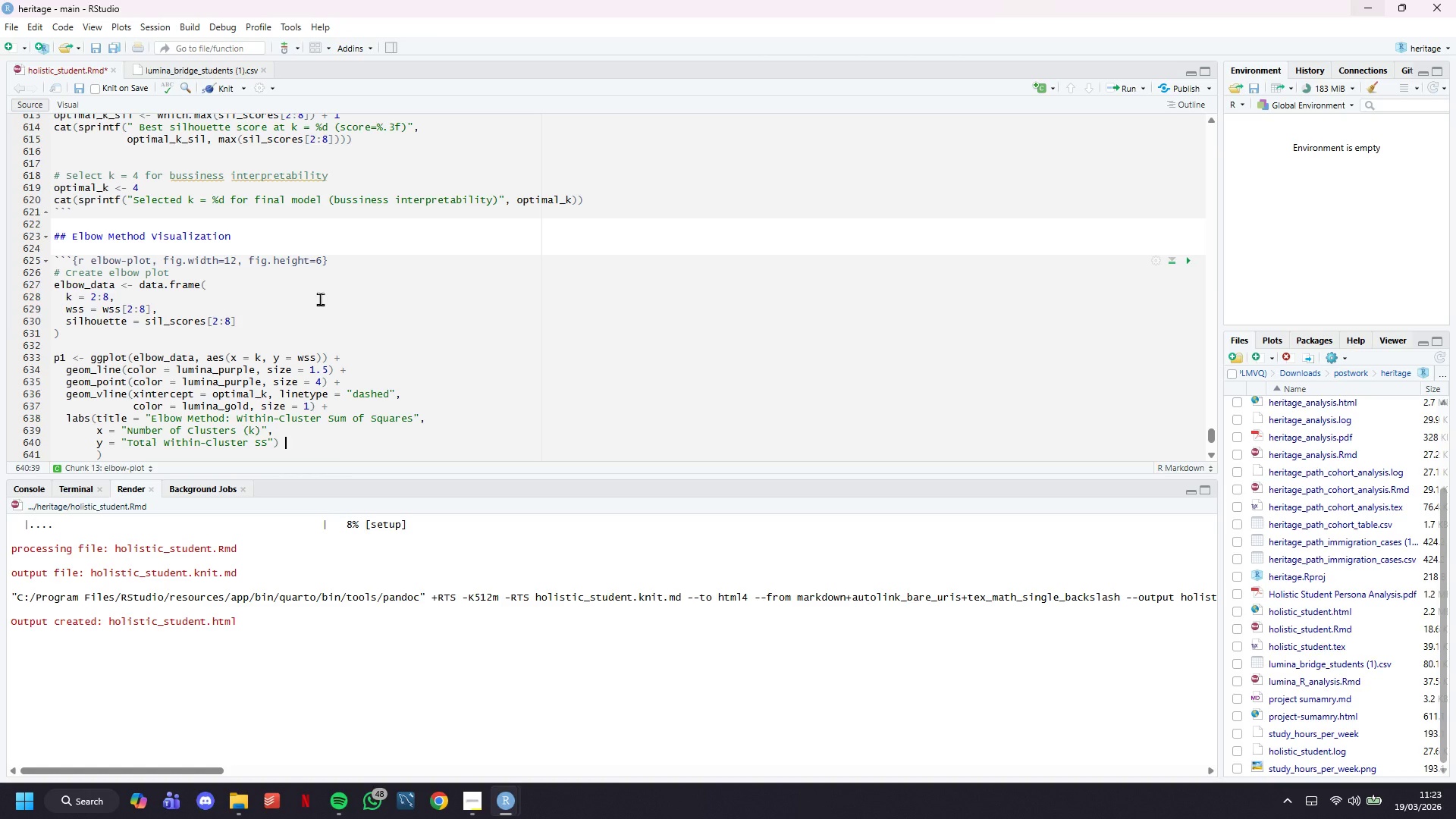 
key(Backspace)
 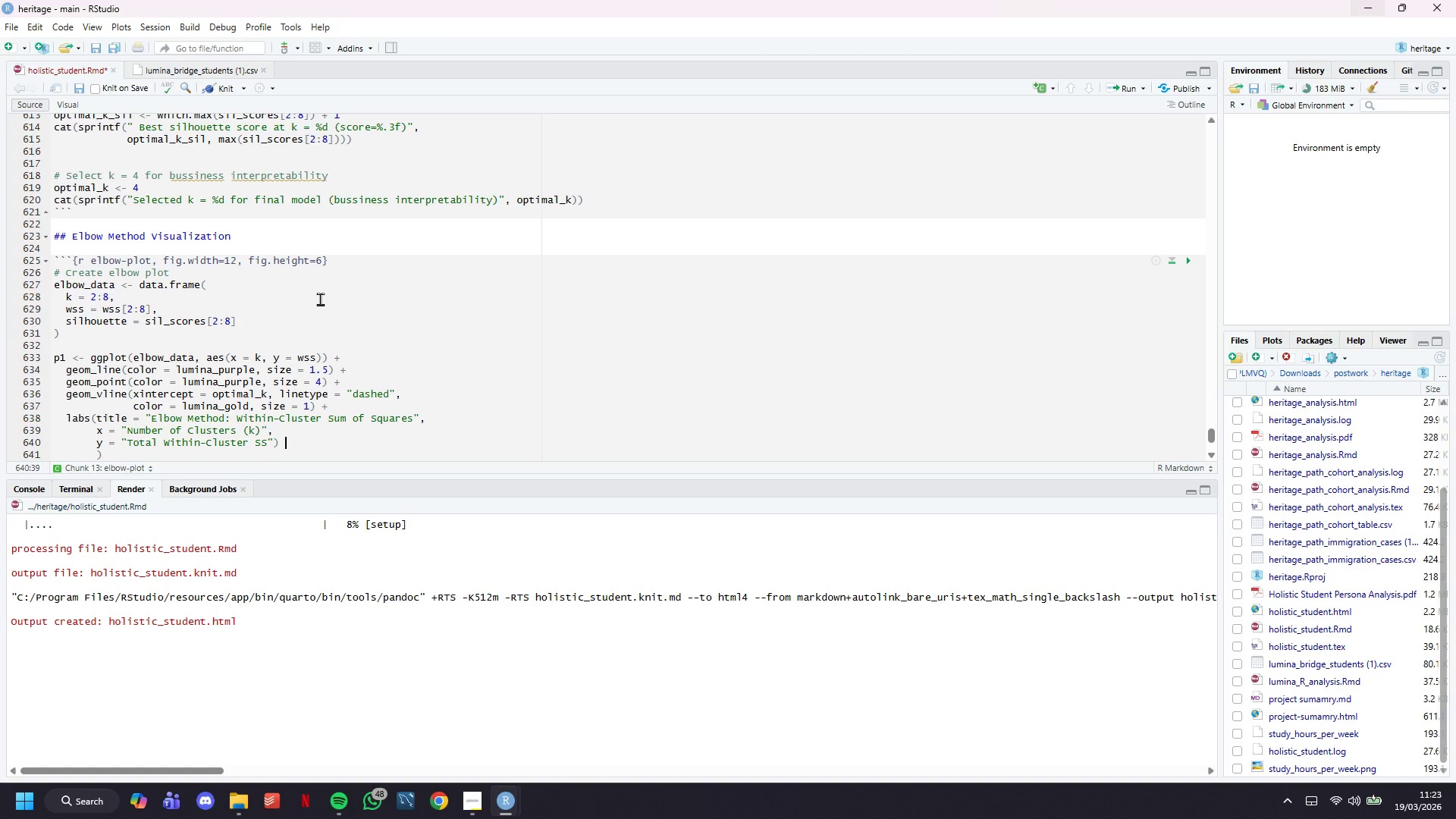 
key(Shift+Equal)
 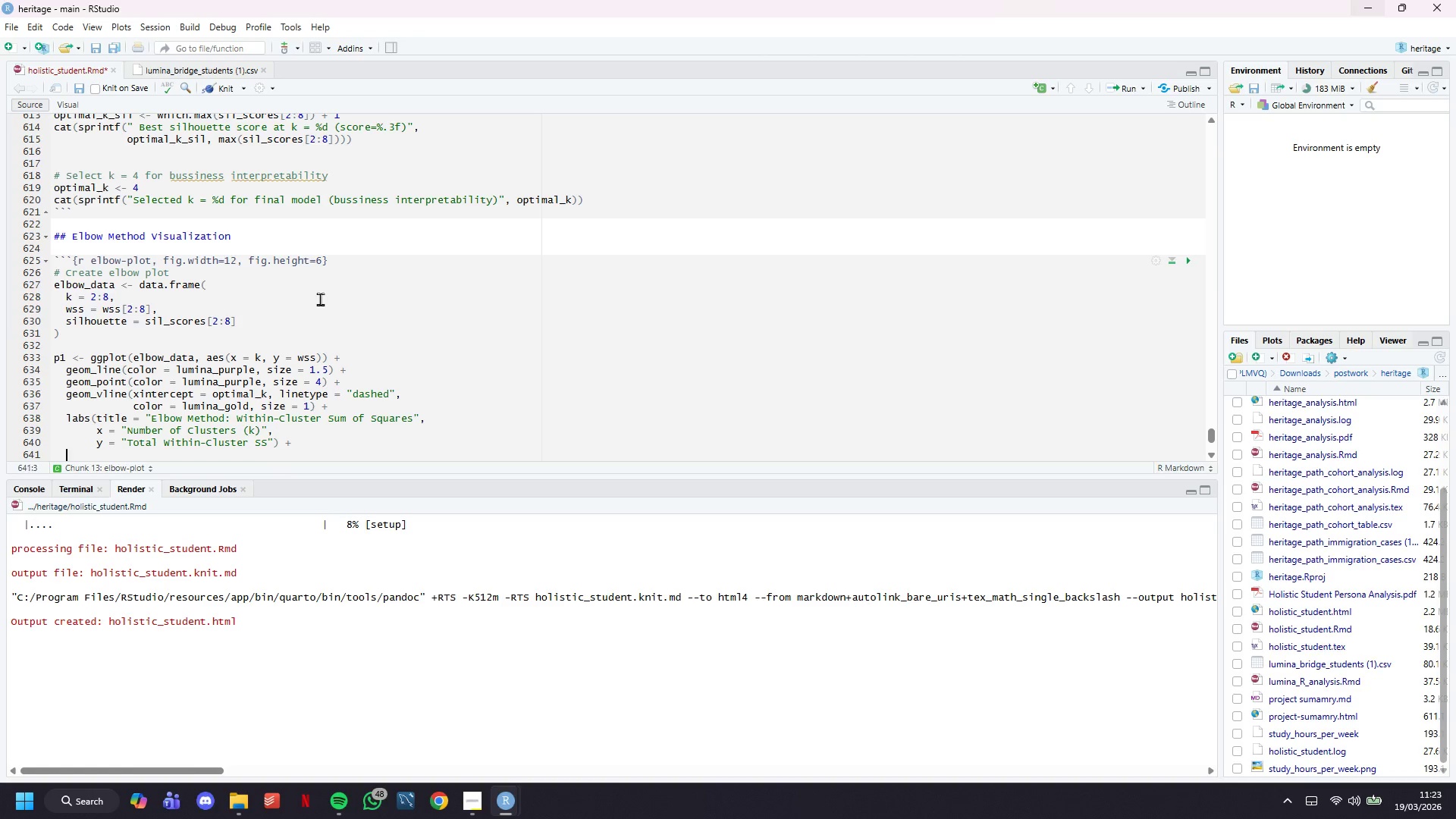 
key(Enter)
 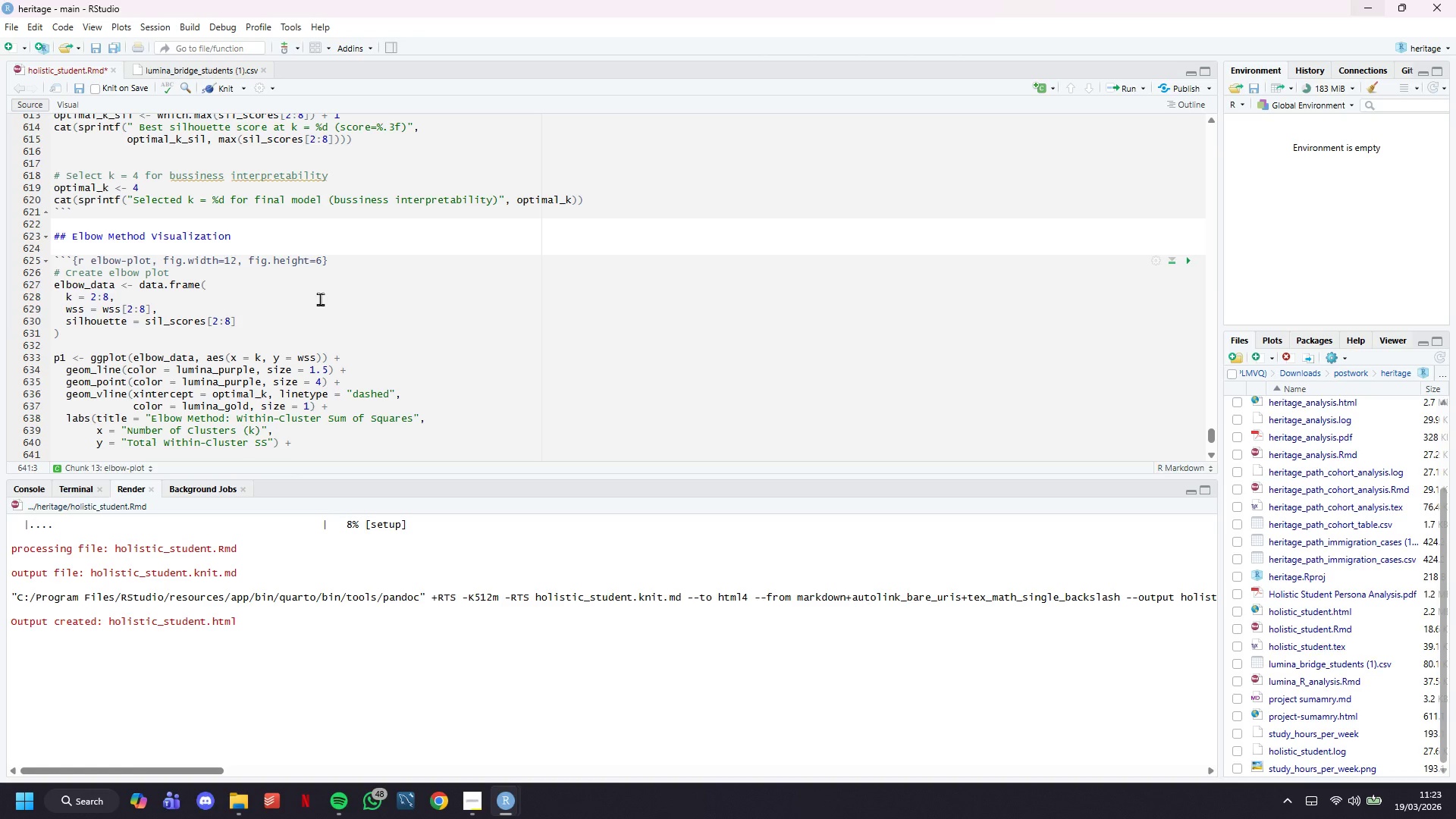 
type(theme)
key(Tab)
type(()
 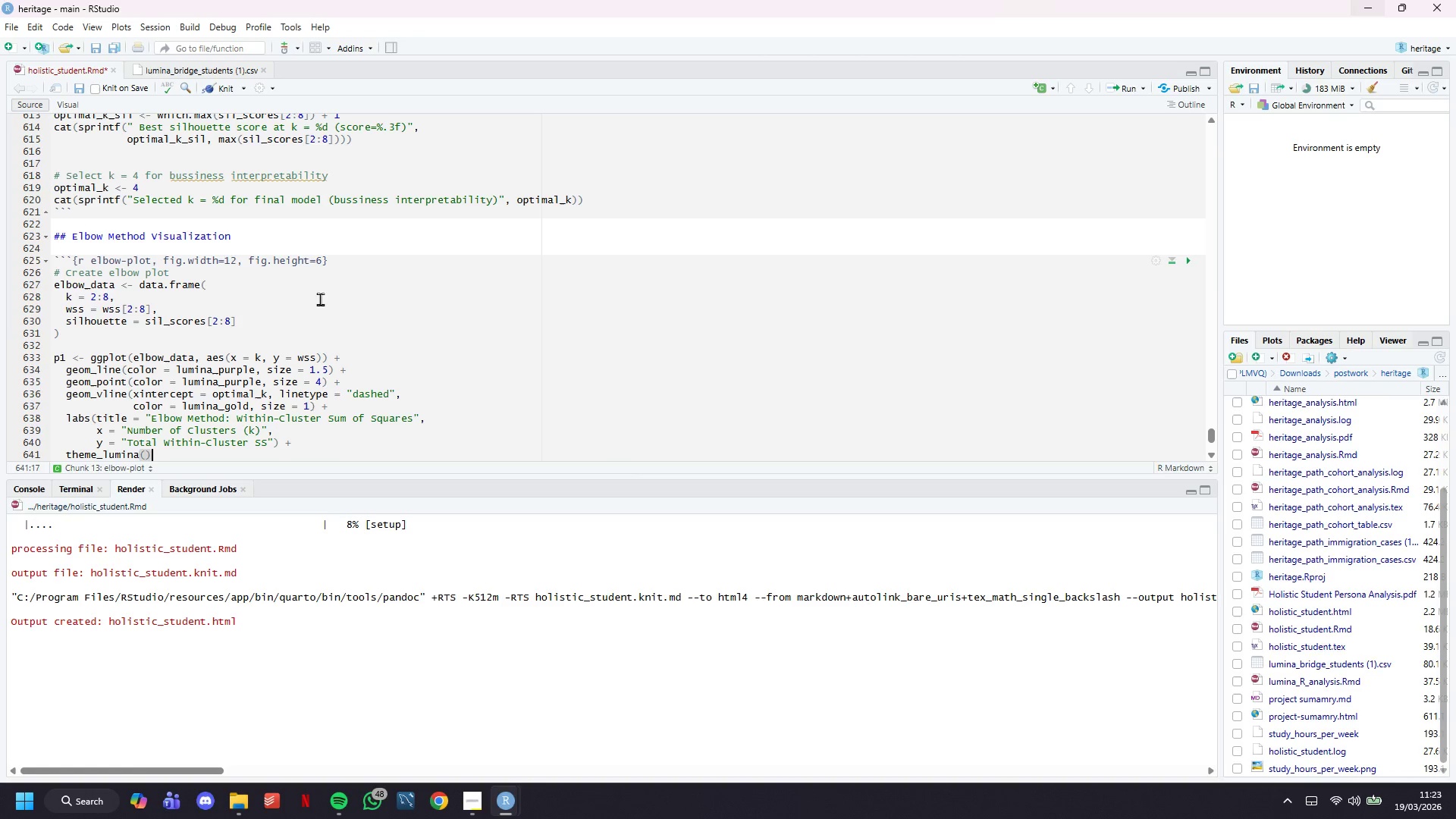 
 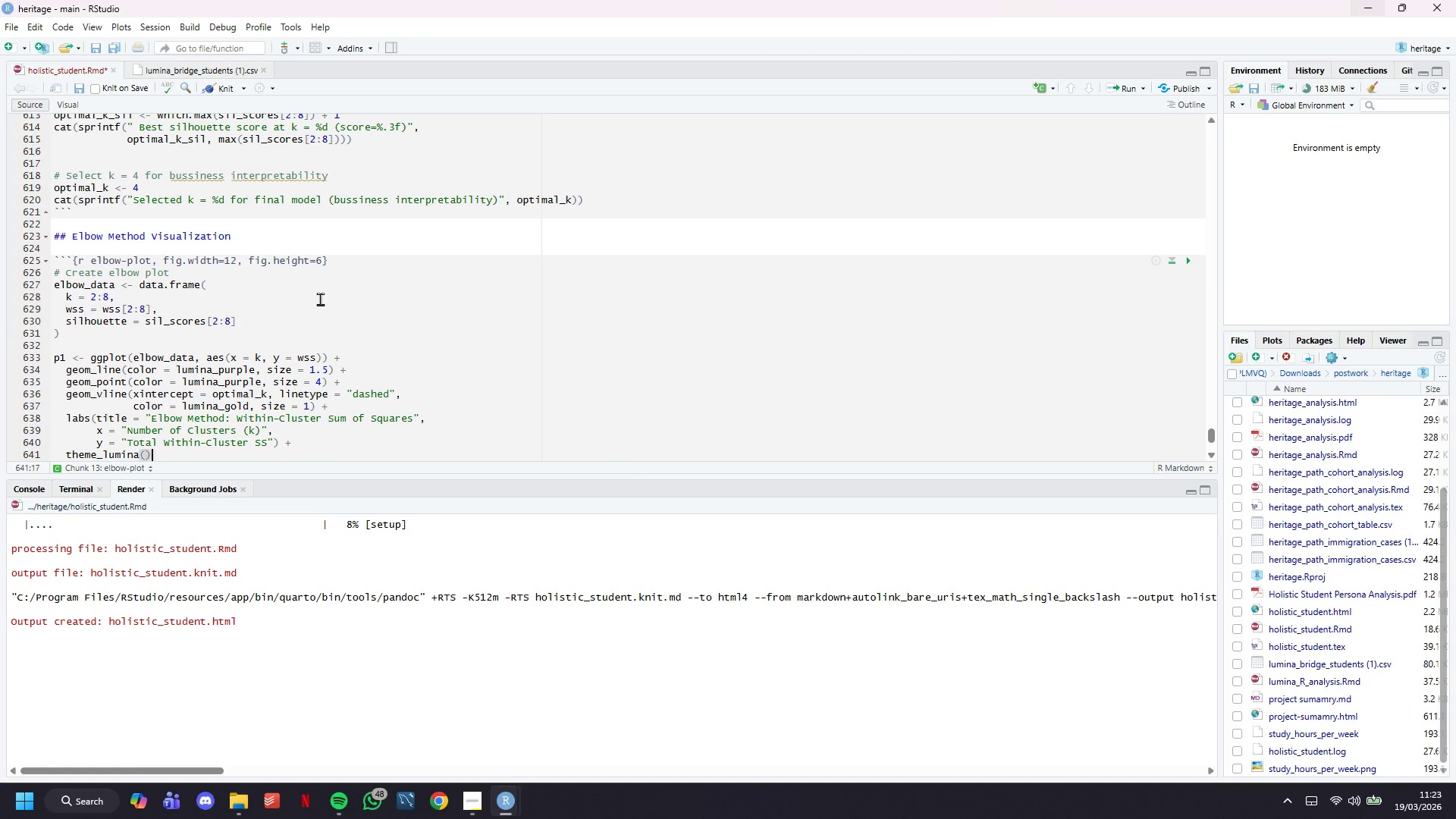 
key(ArrowRight)
 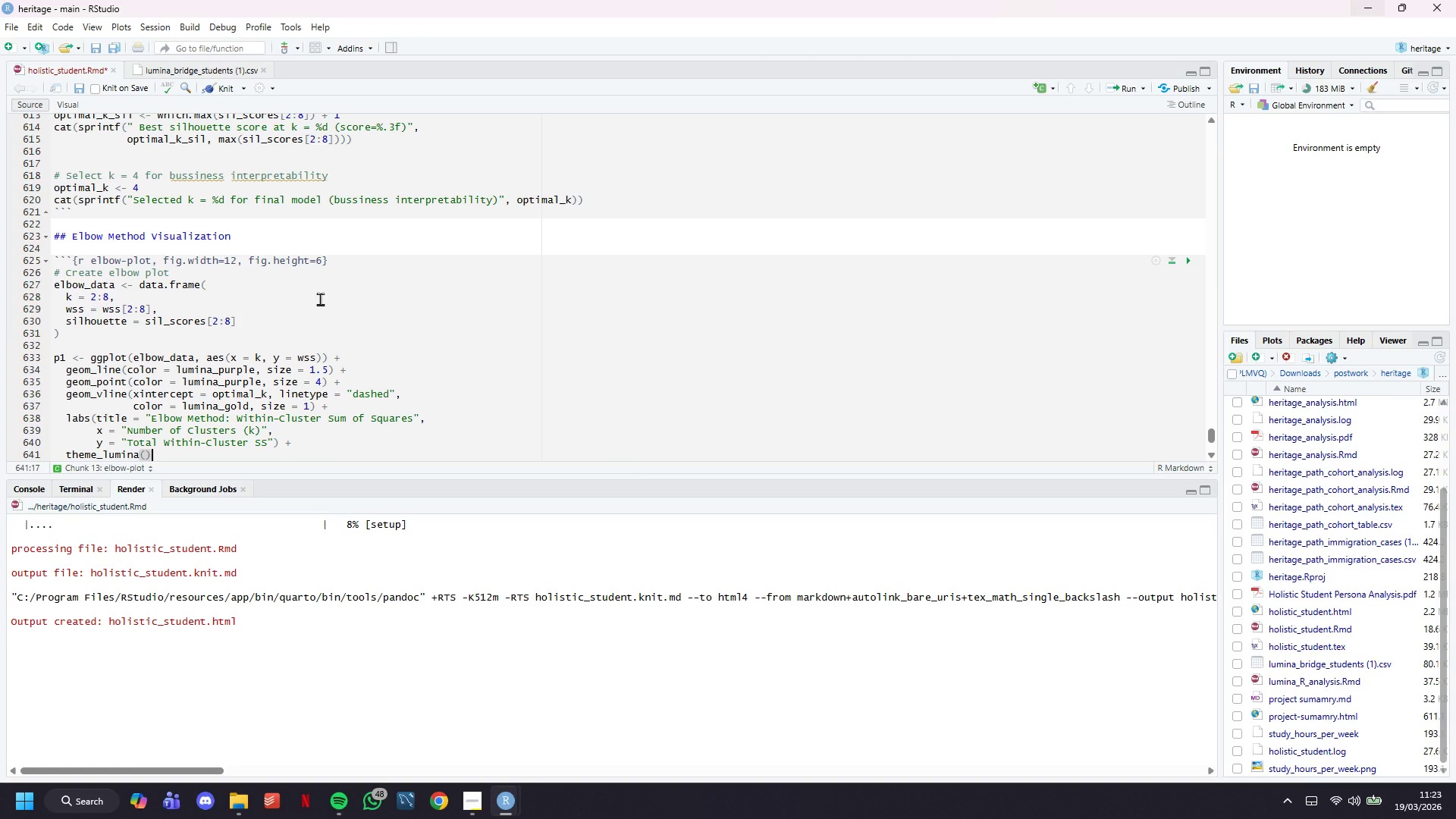 
key(Space)
 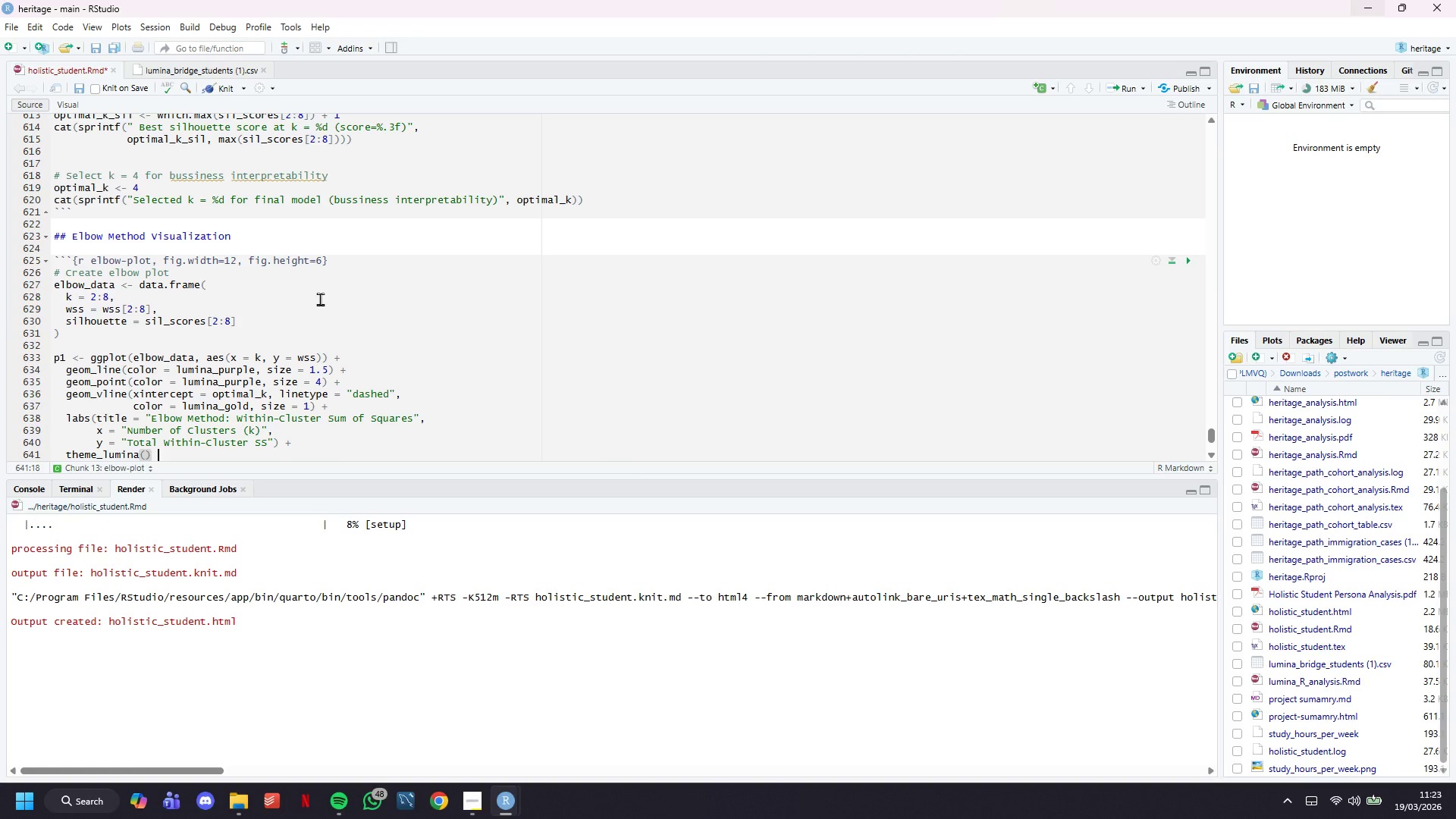 
key(Shift+Equal)
 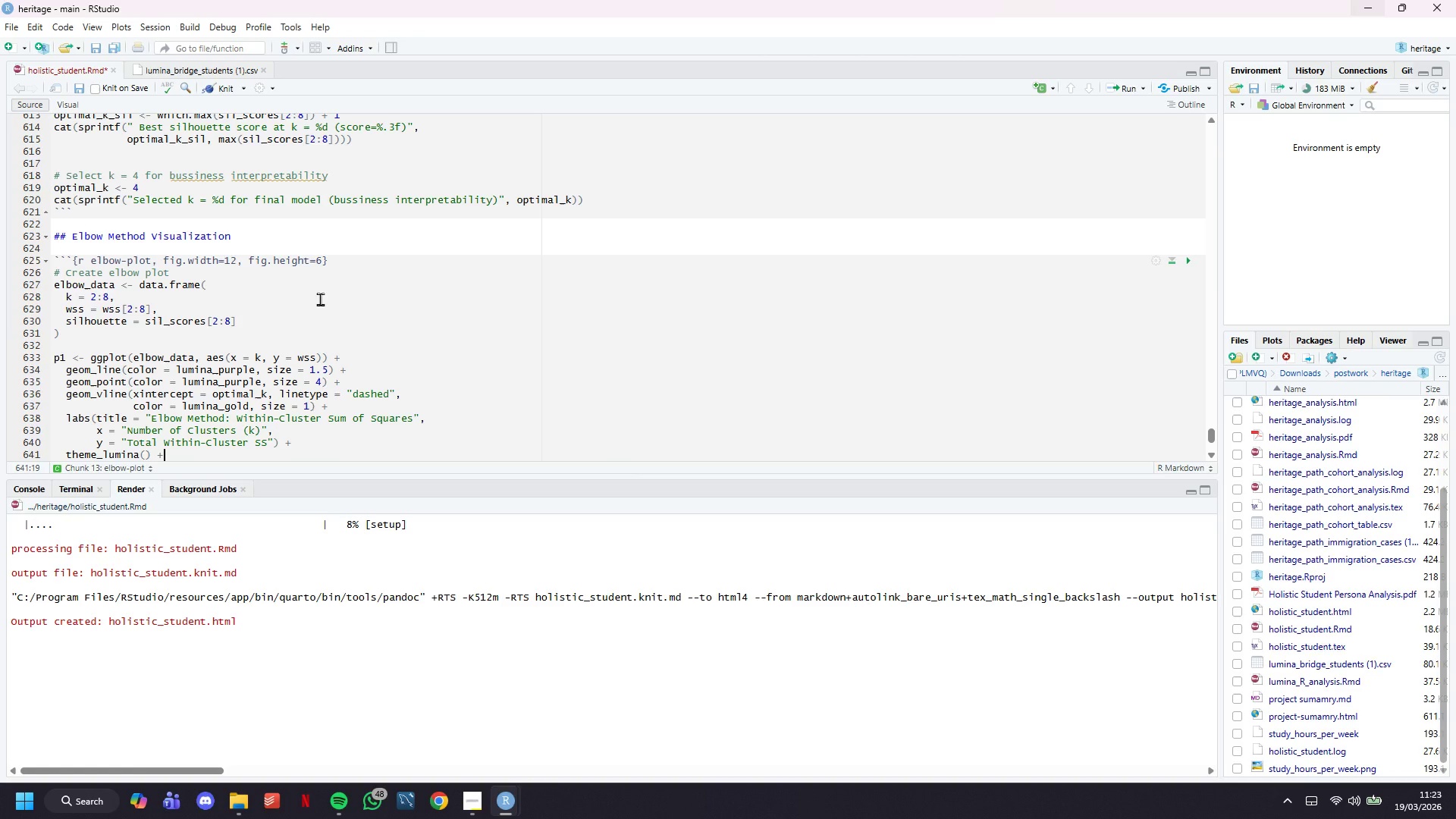 
key(Enter)
 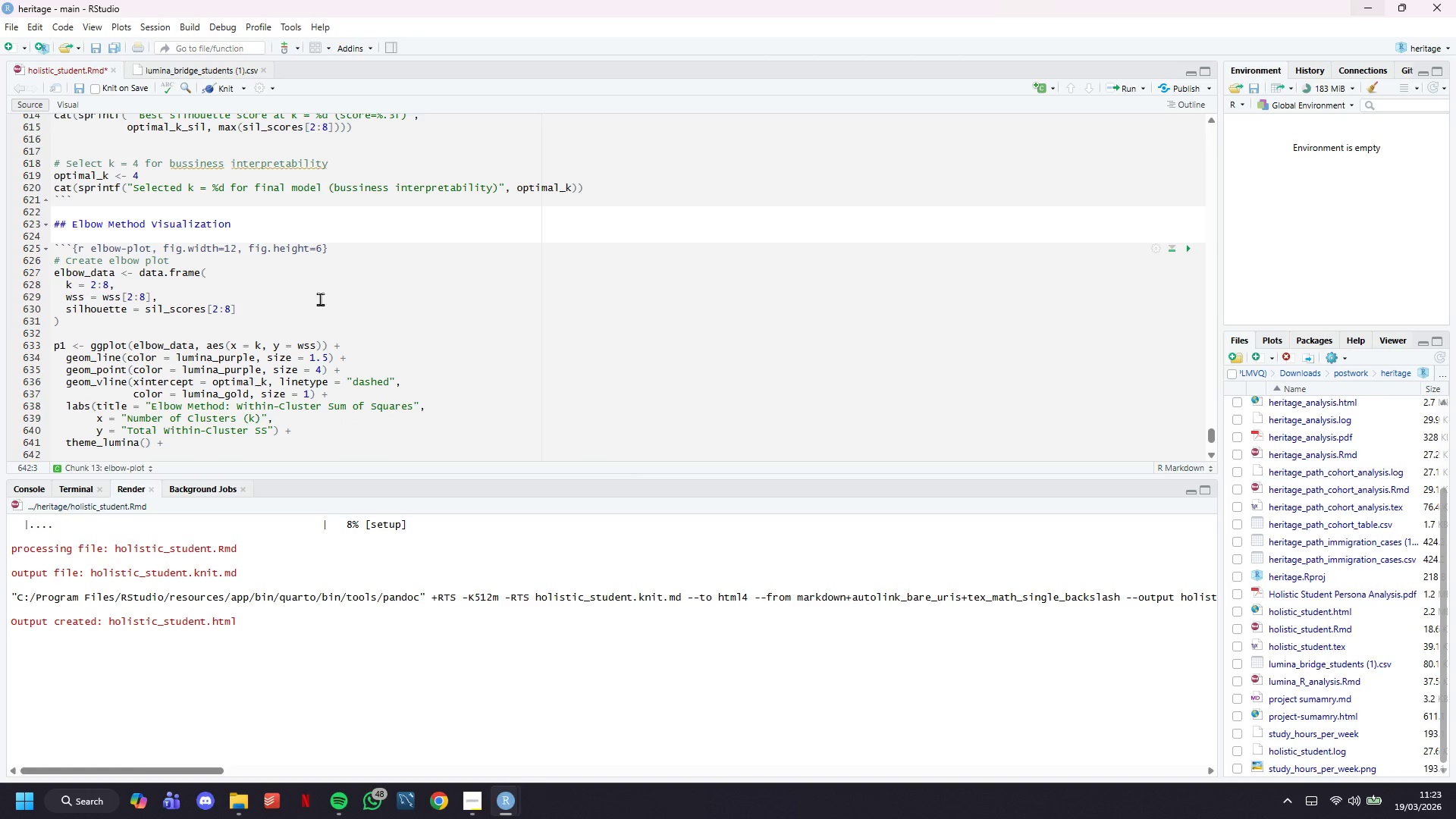 
scroll: coordinate [337, 287], scroll_direction: down, amount: 3.0
 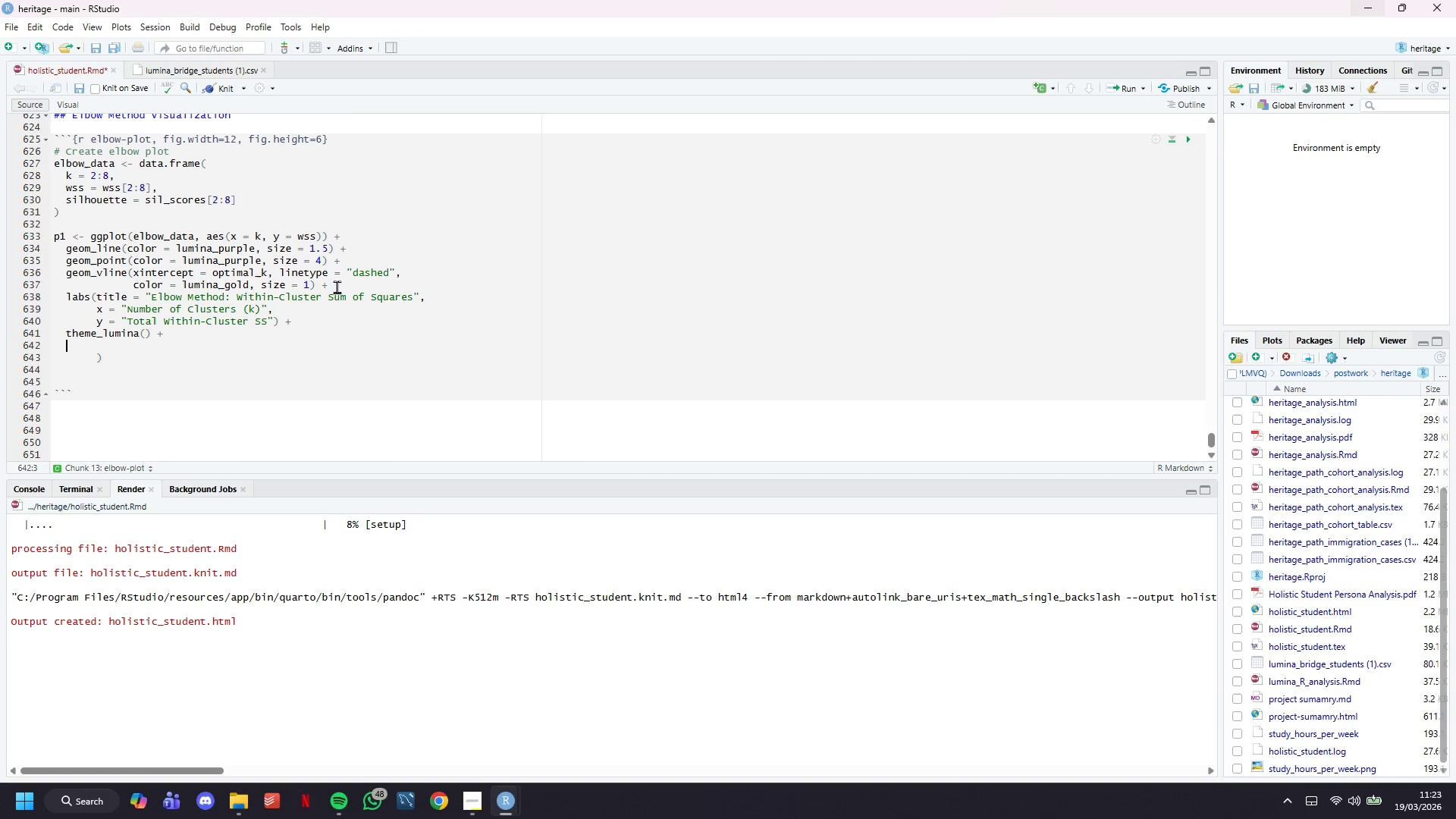 
type(scale)
 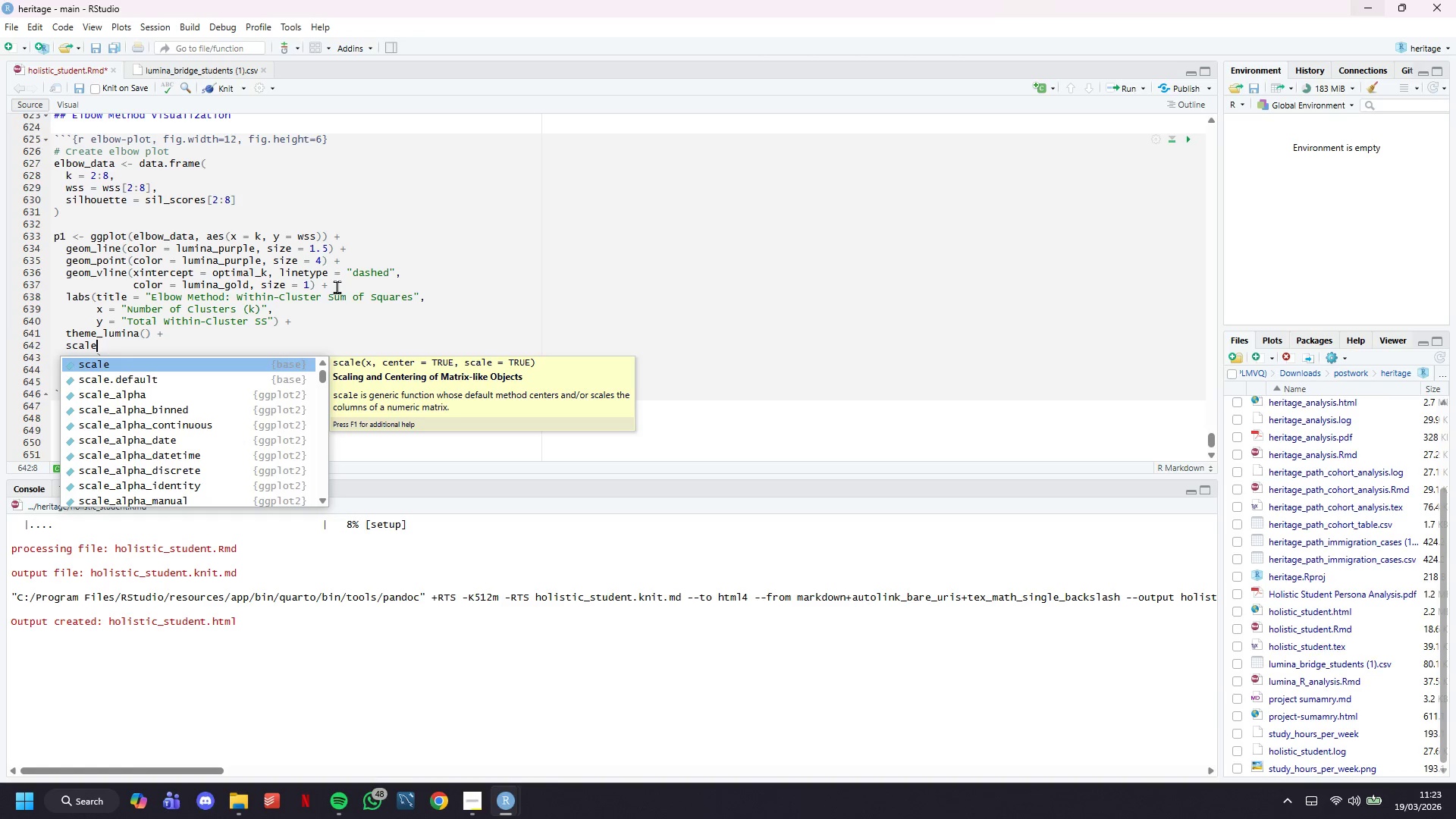 
left_click([337, 287])
 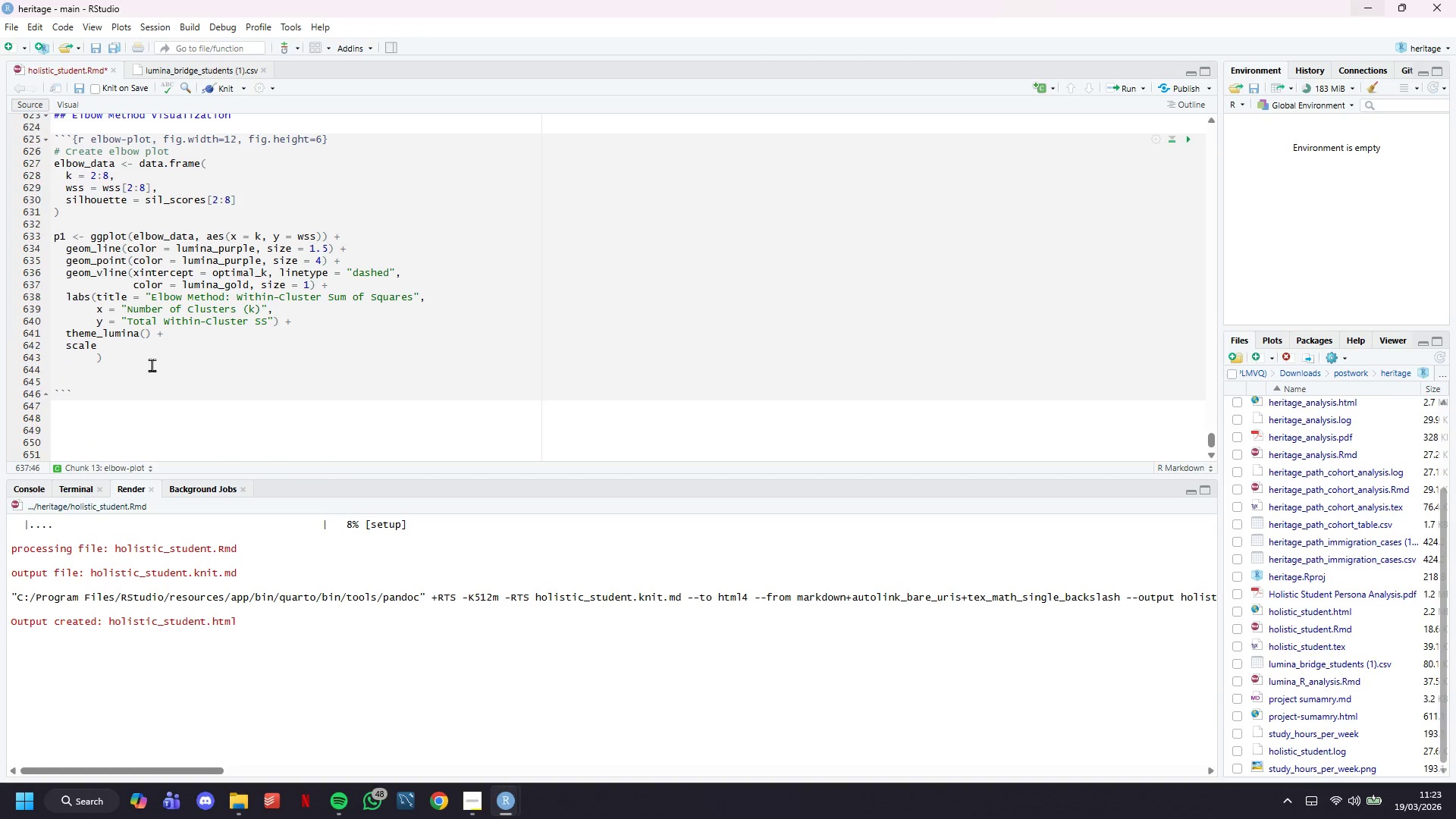 
left_click([147, 358])
 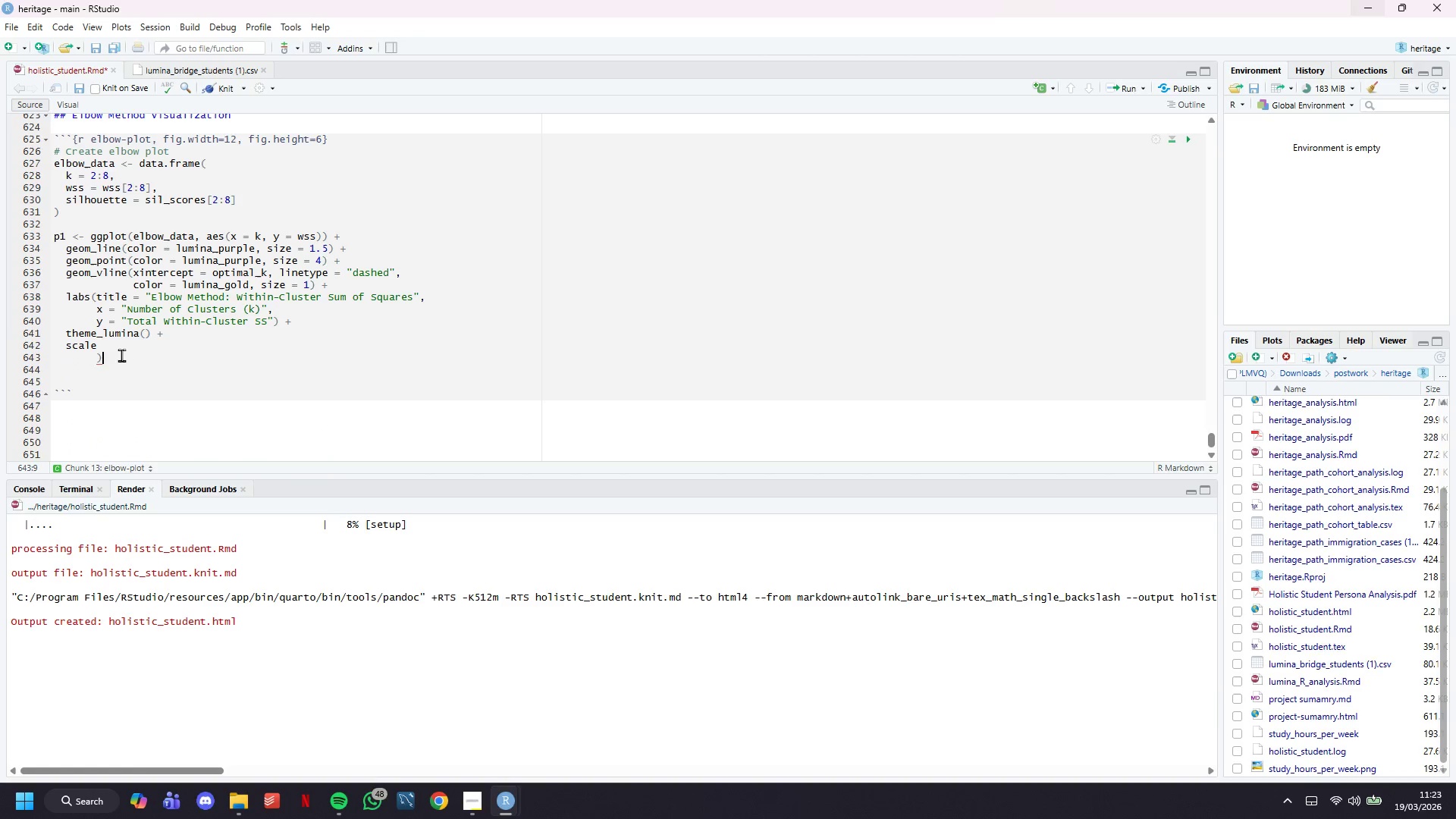 
left_click([98, 356])
 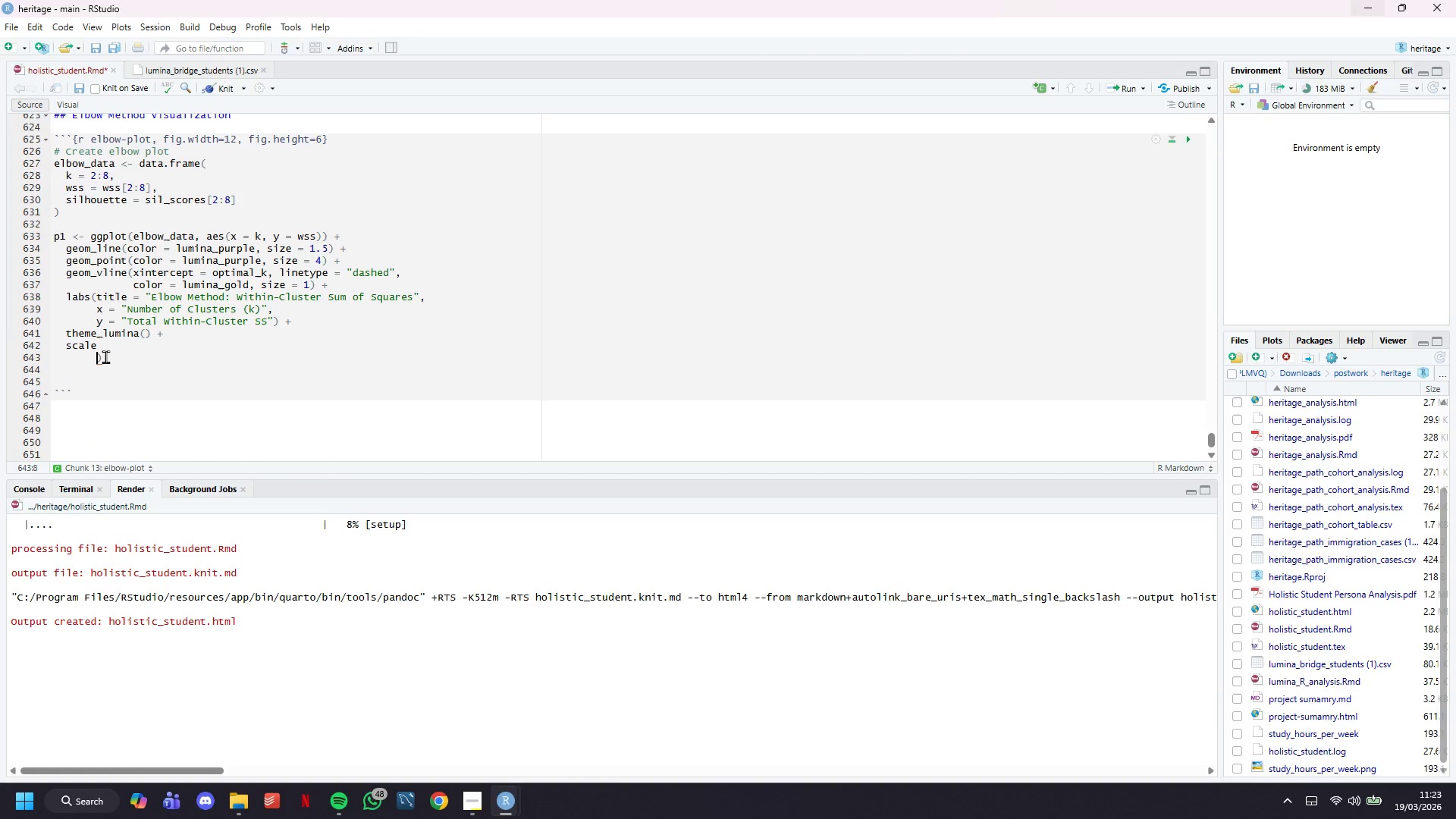 
left_click([105, 356])
 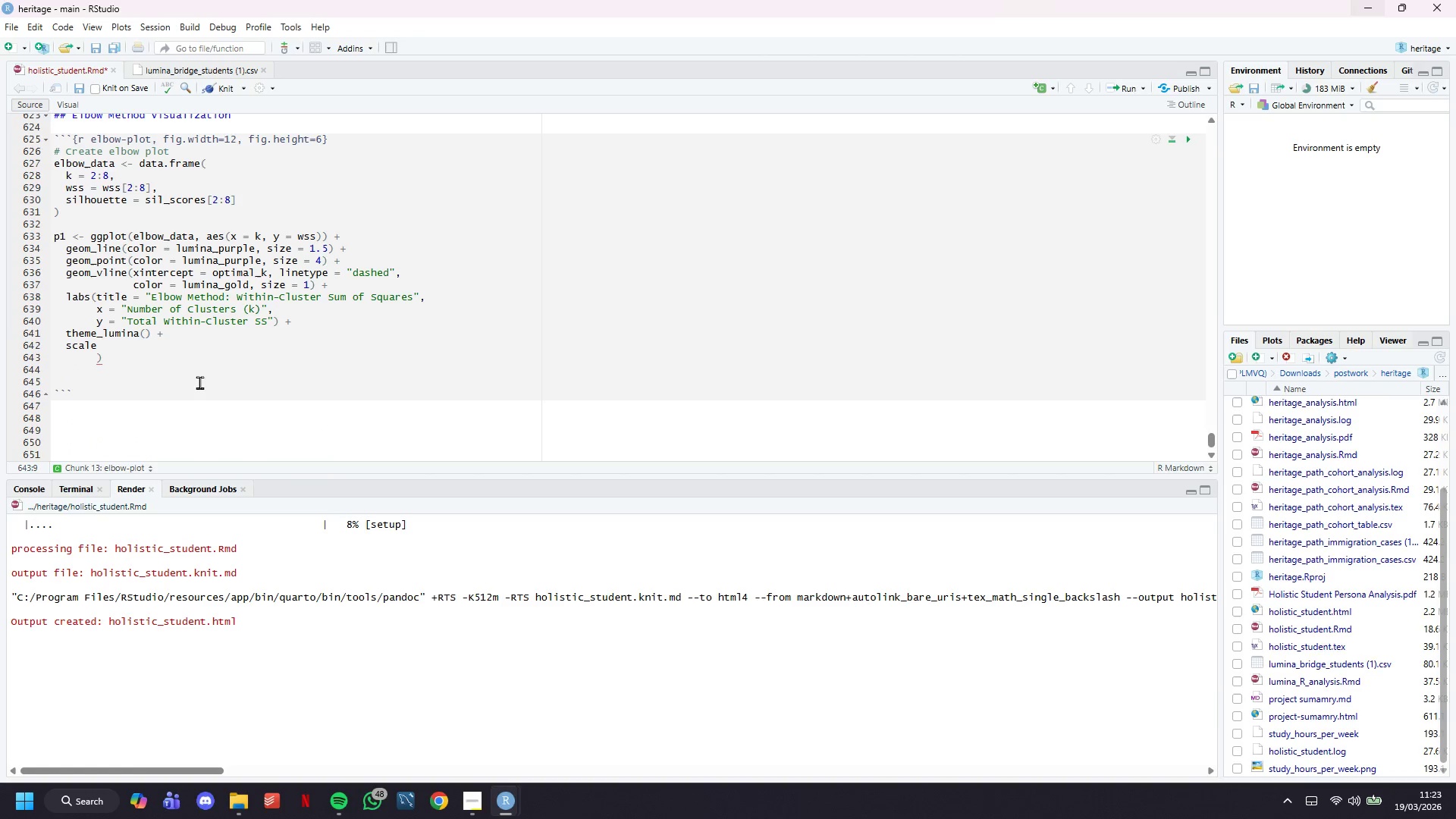 
key(Backspace)
 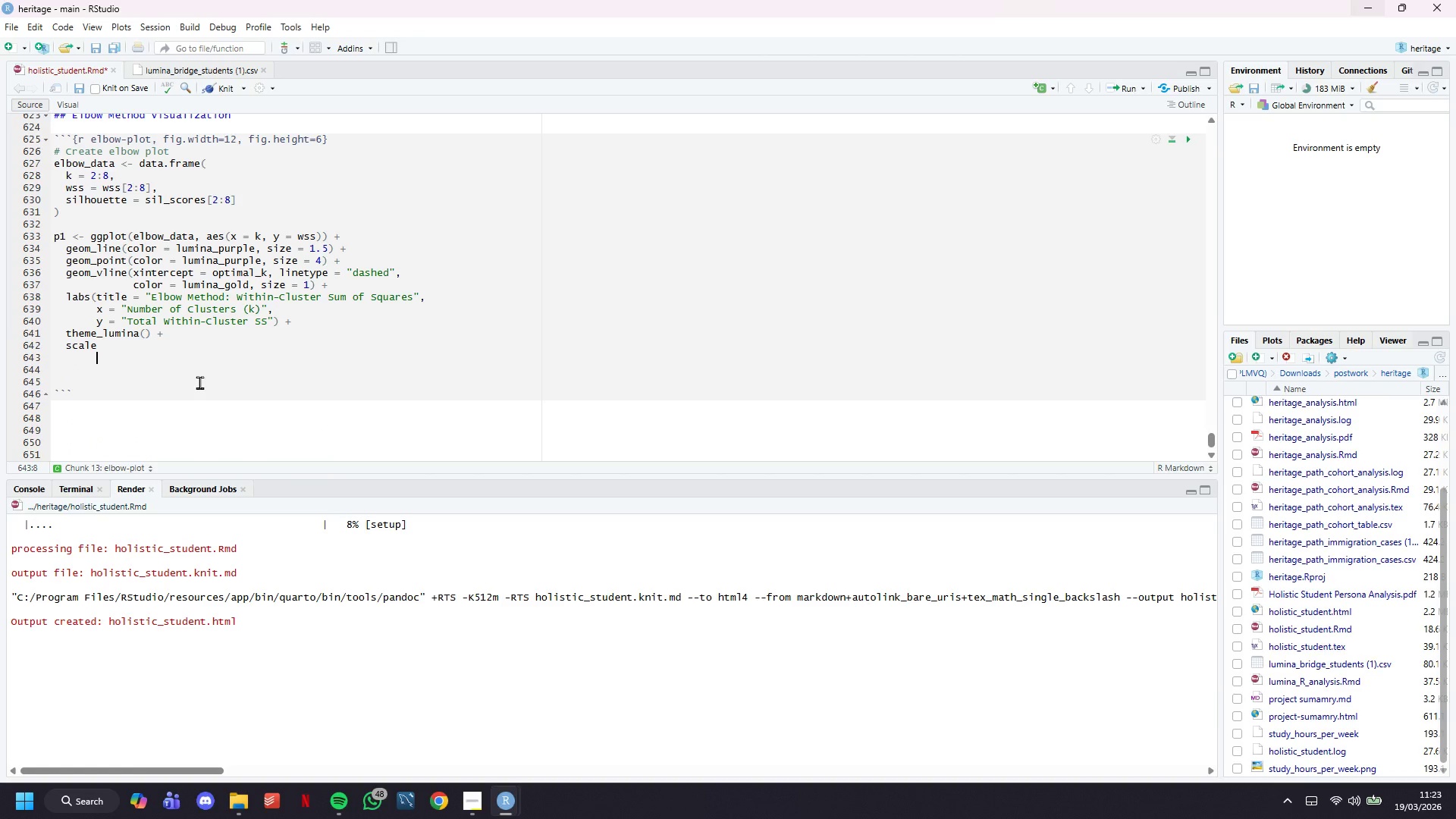 
key(ArrowUp)
 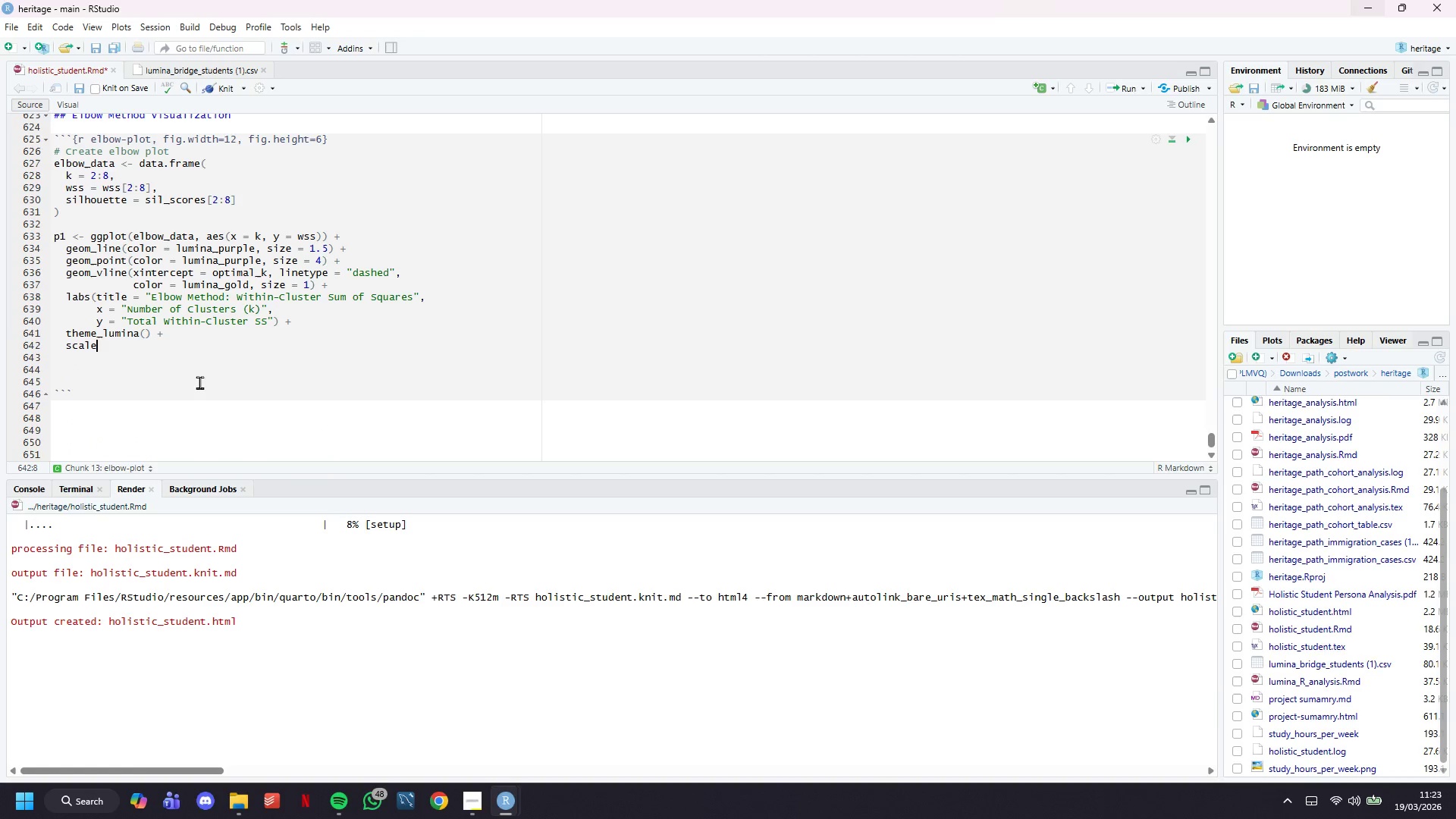 
type(_x_cont)
key(Tab)
type(breaks = 2:8)
 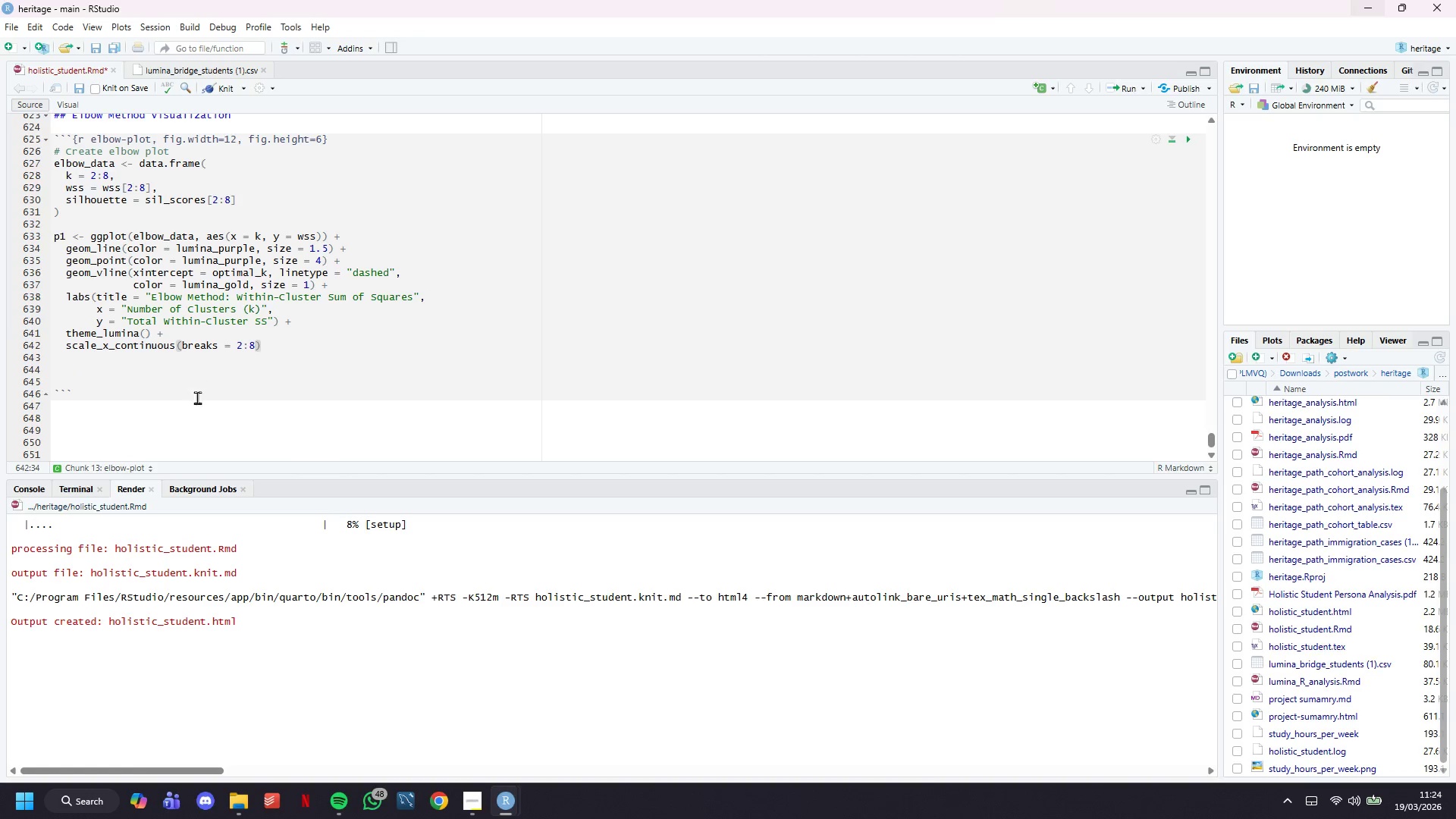 
left_click([219, 85])
 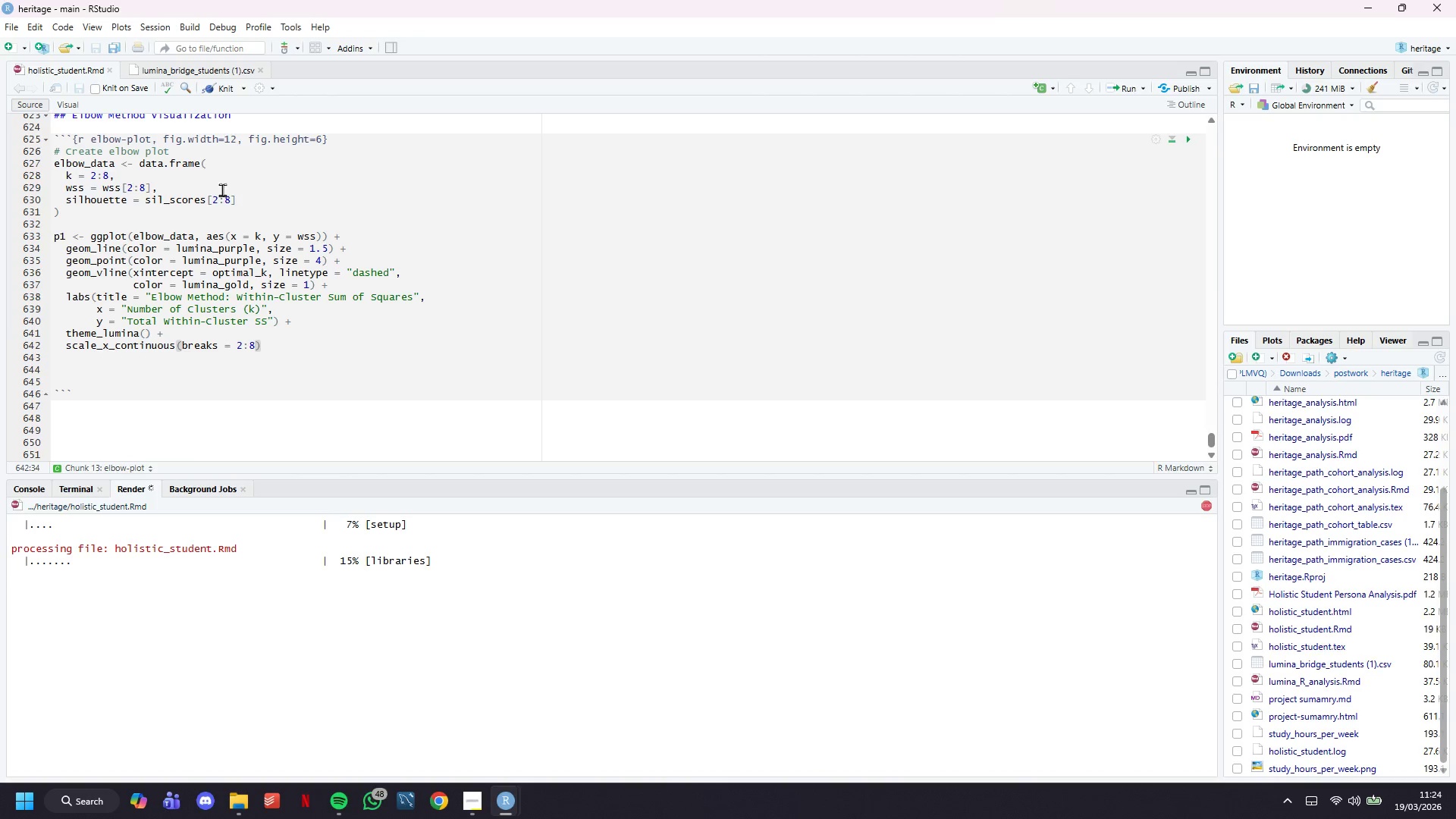 
left_click([174, 369])
 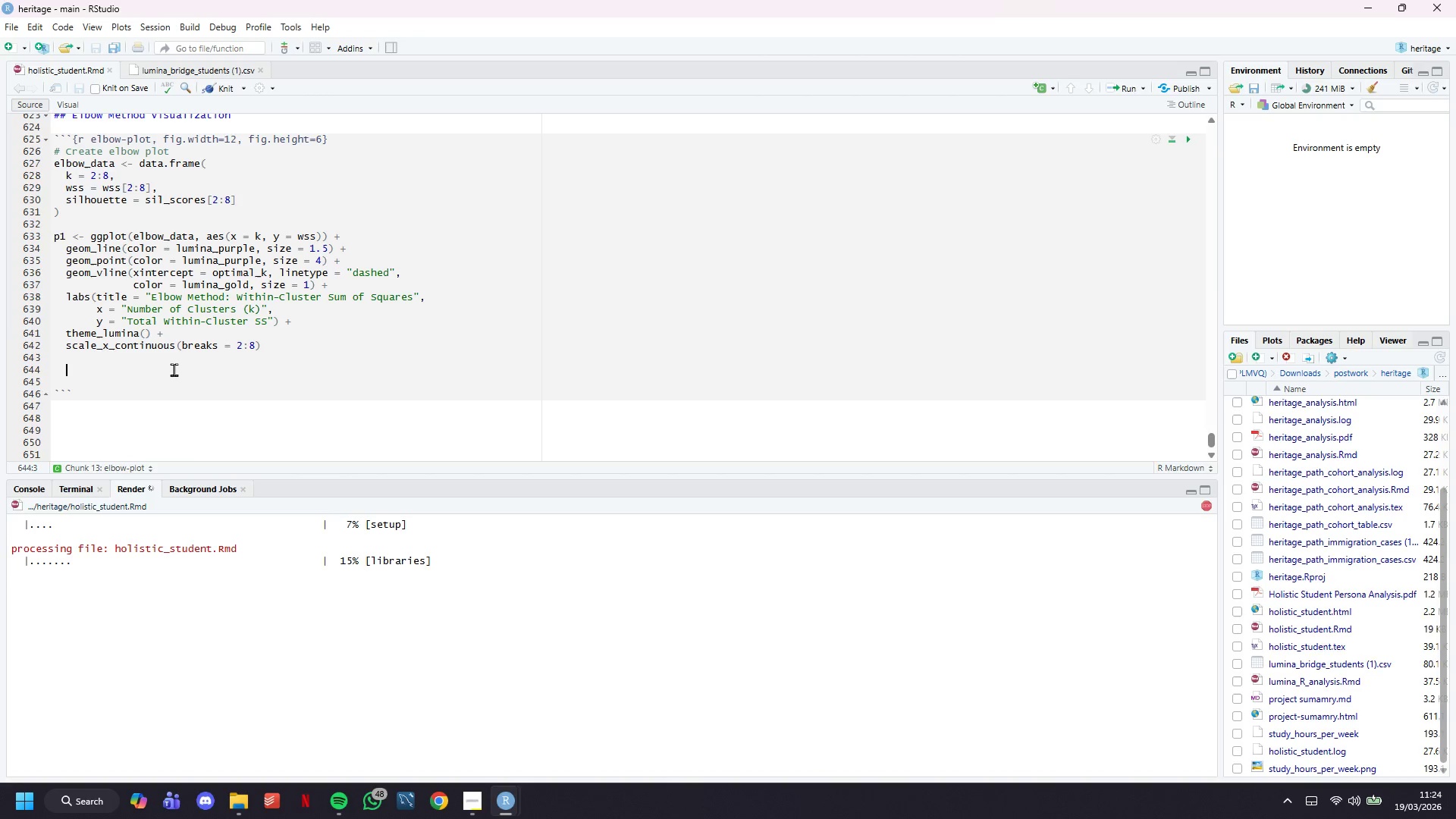 
key(Backspace)
type(p1)
 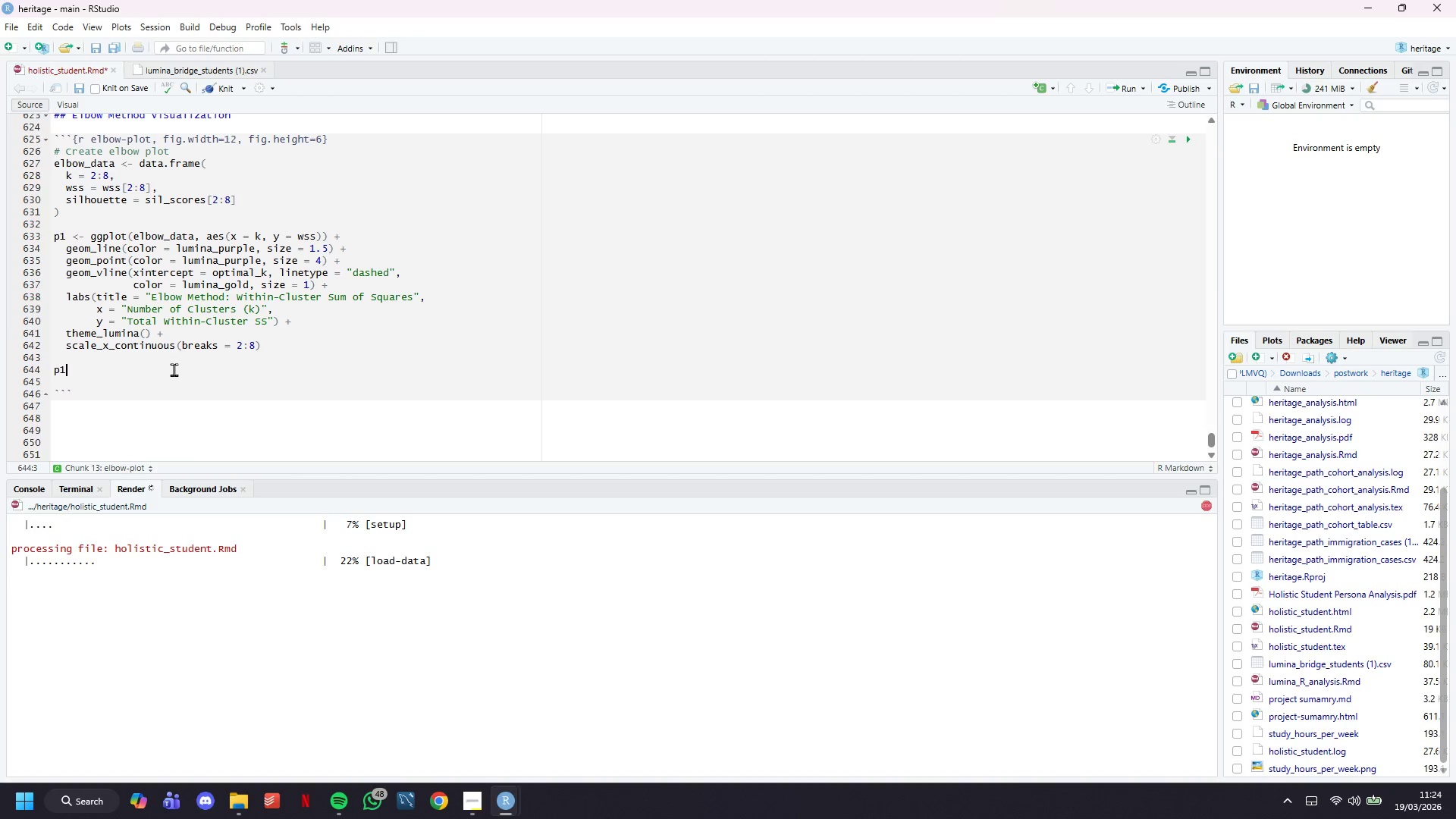 
key(Control+S)
 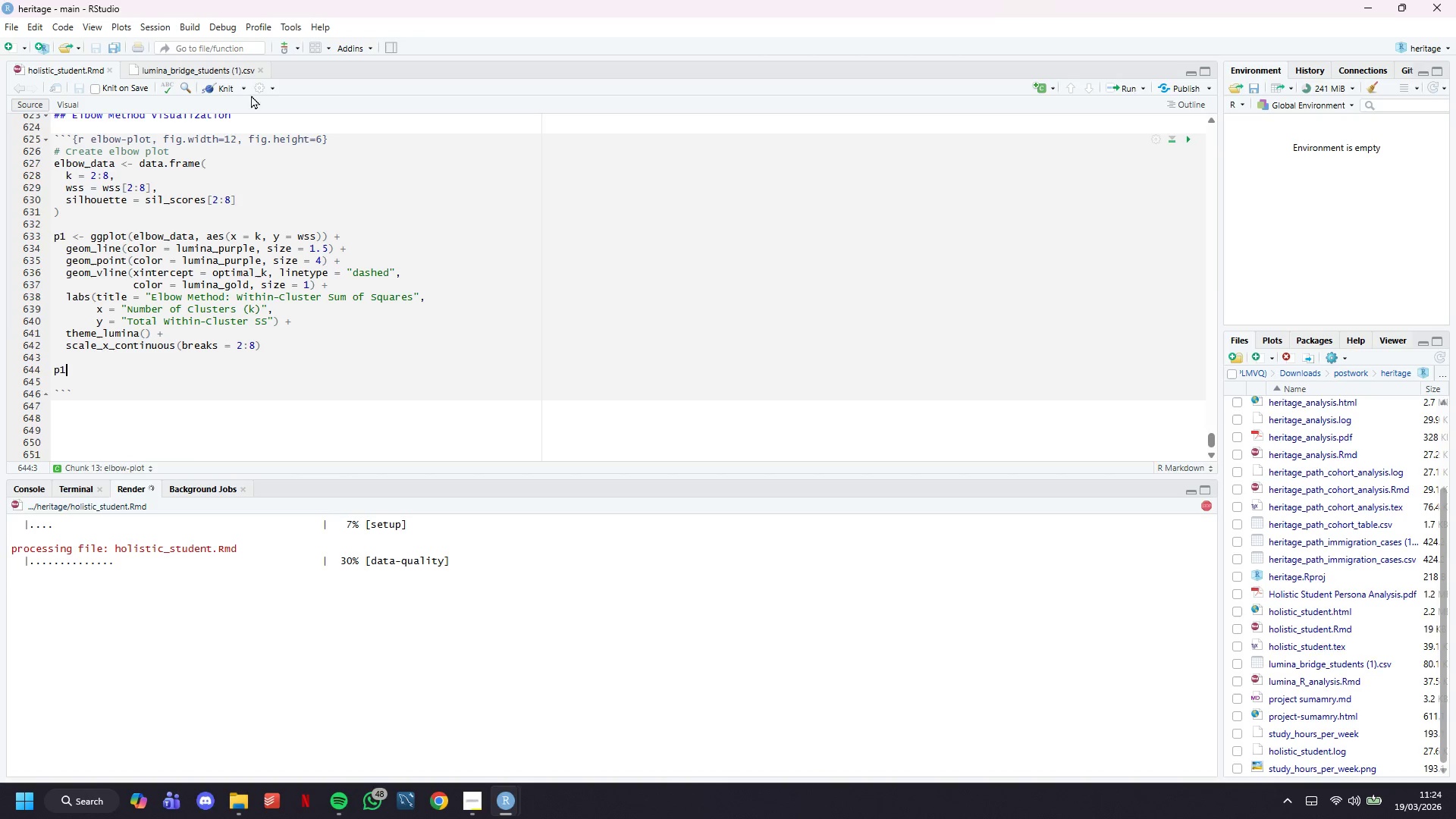 
left_click([216, 89])
 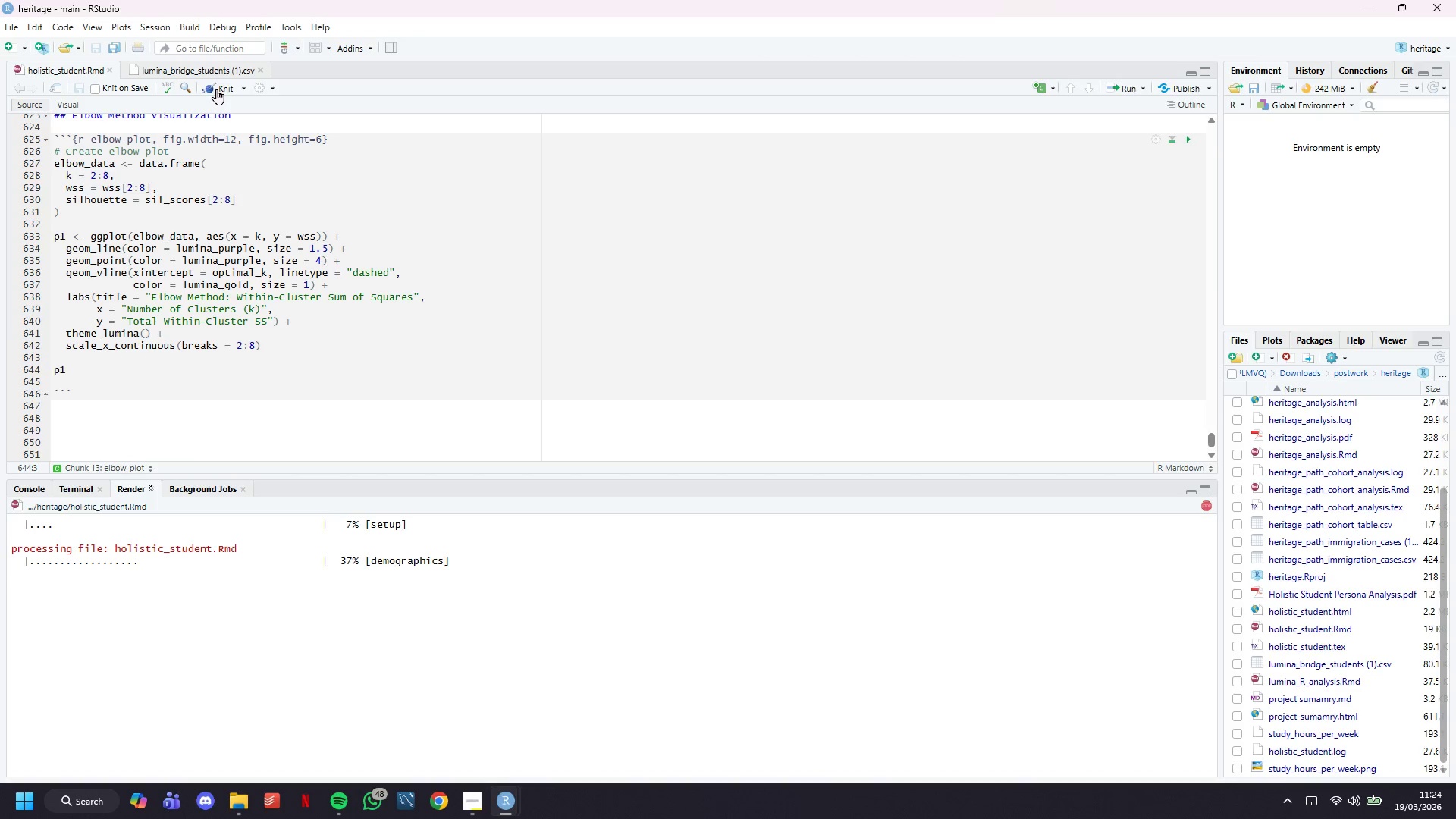 
left_click([216, 89])
 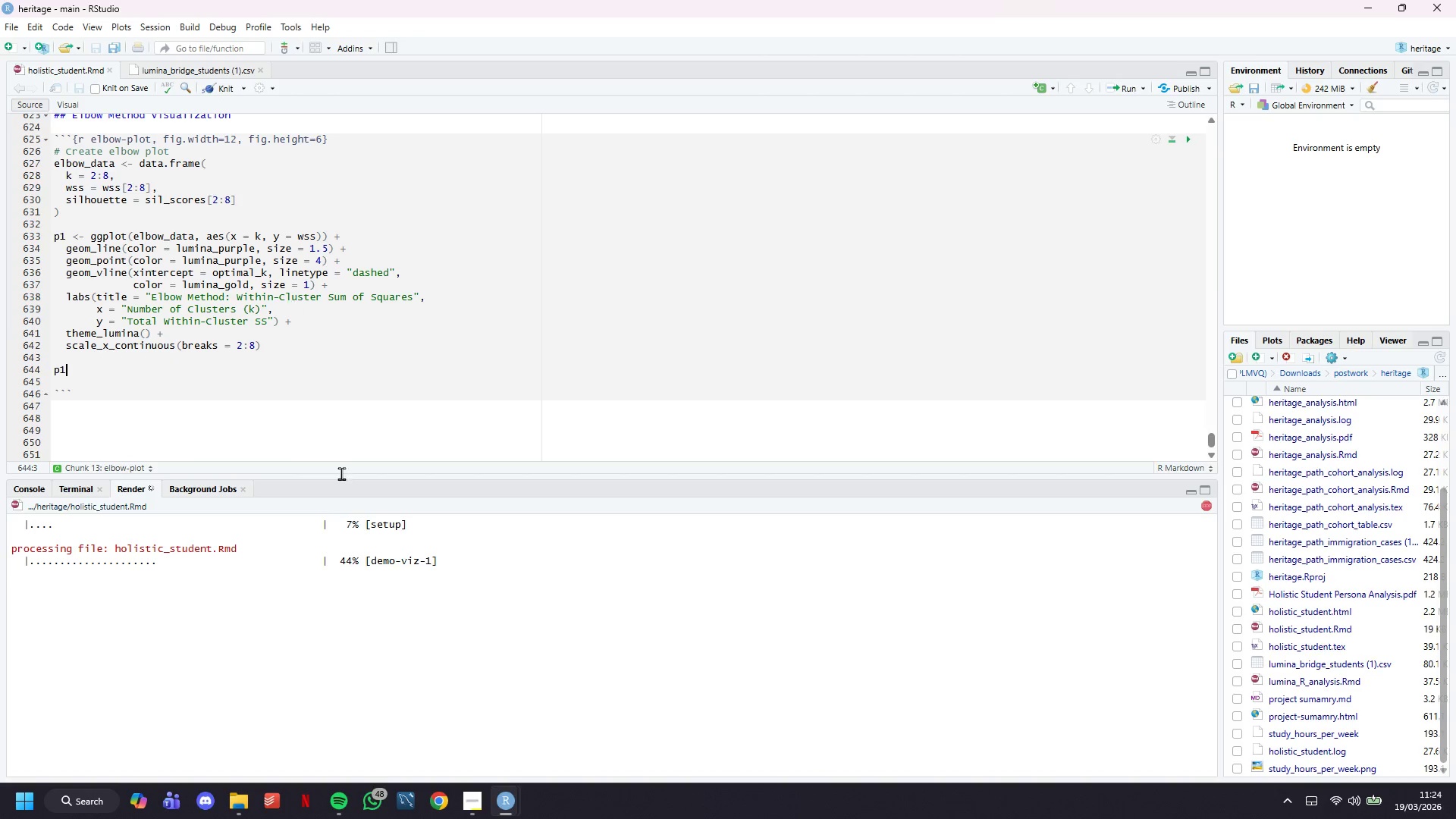 
left_click([473, 803])
 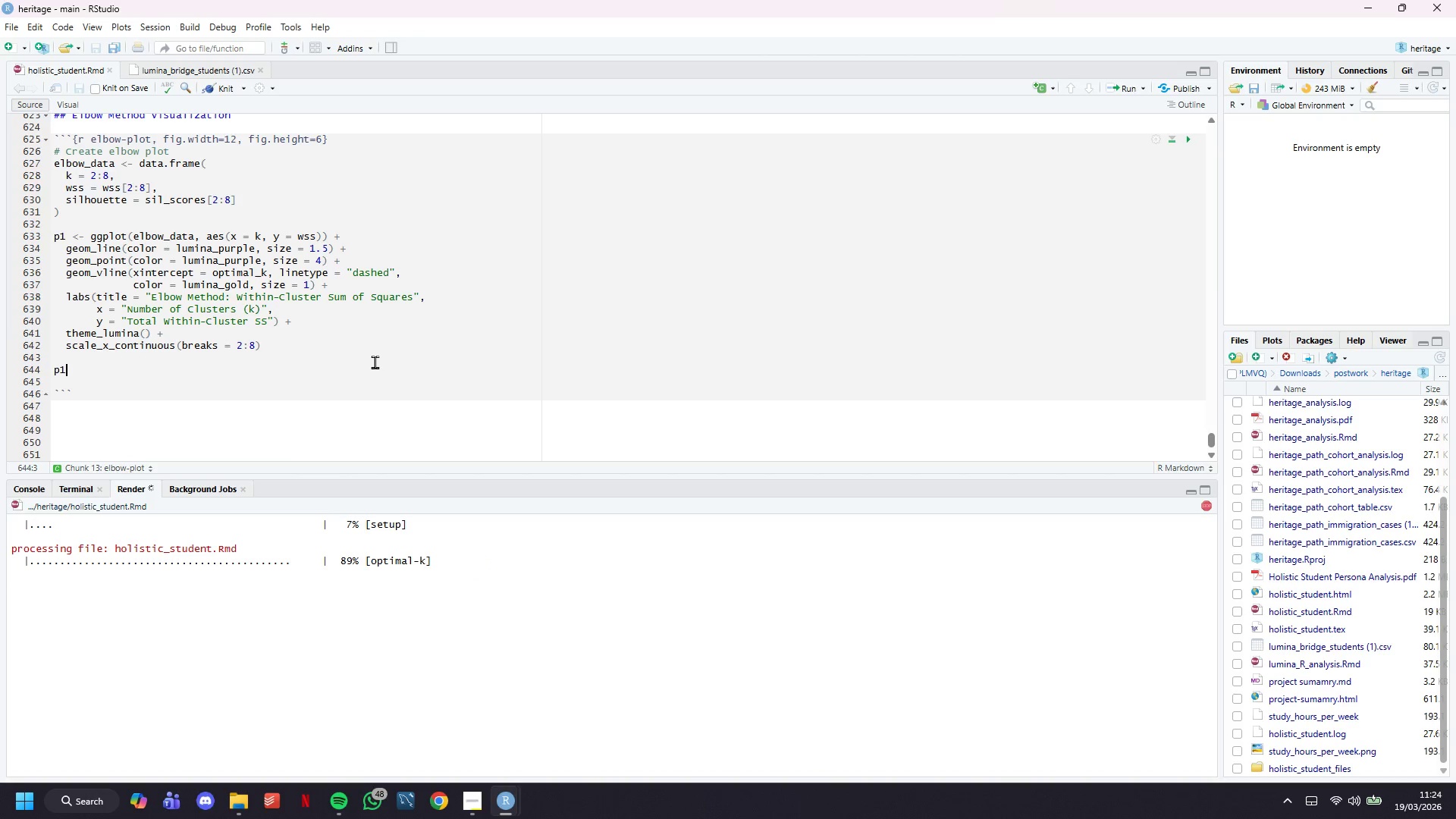 
wait(20.42)
 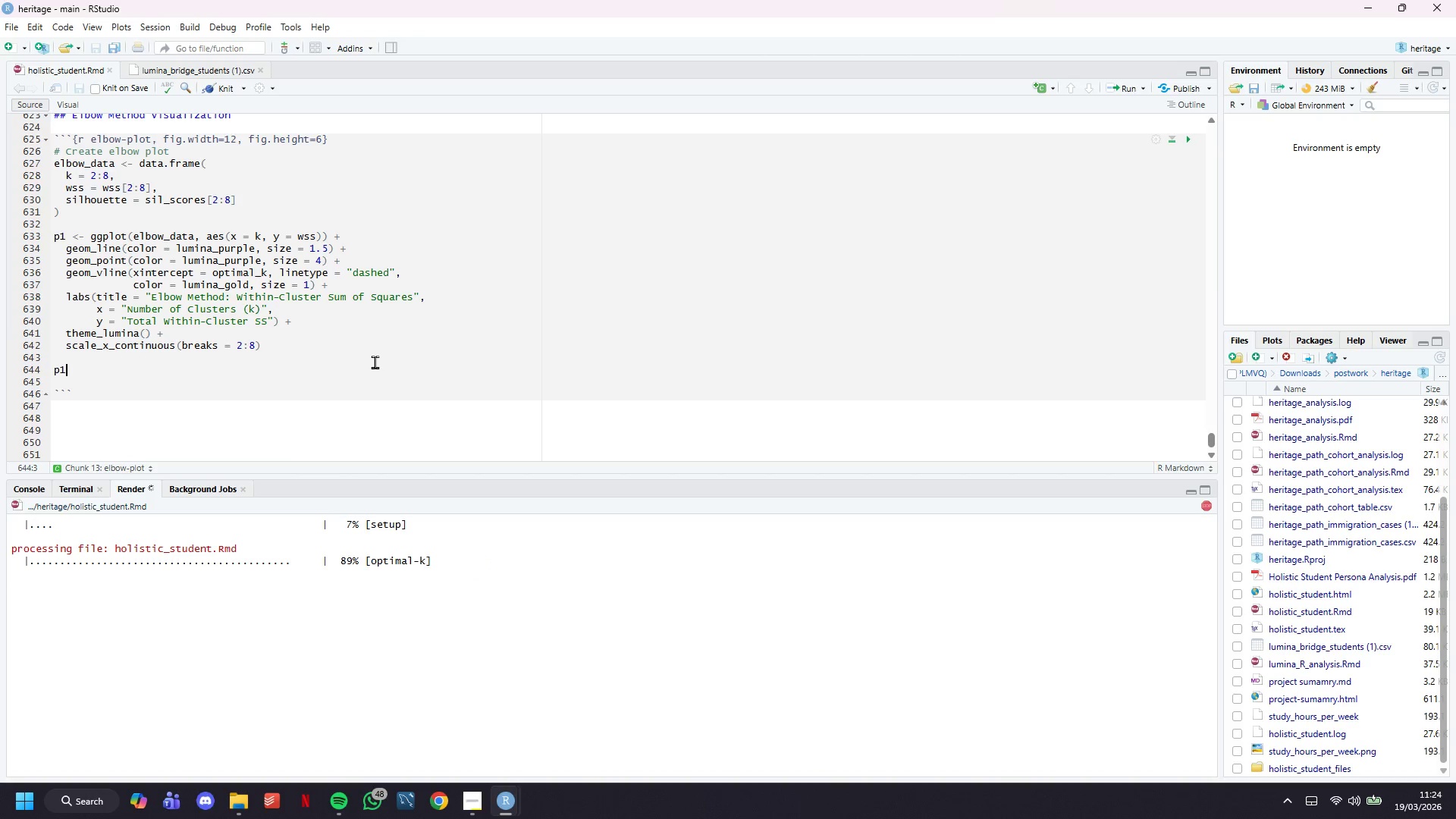 
scroll: coordinate [1125, 505], scroll_direction: down, amount: 8.0
 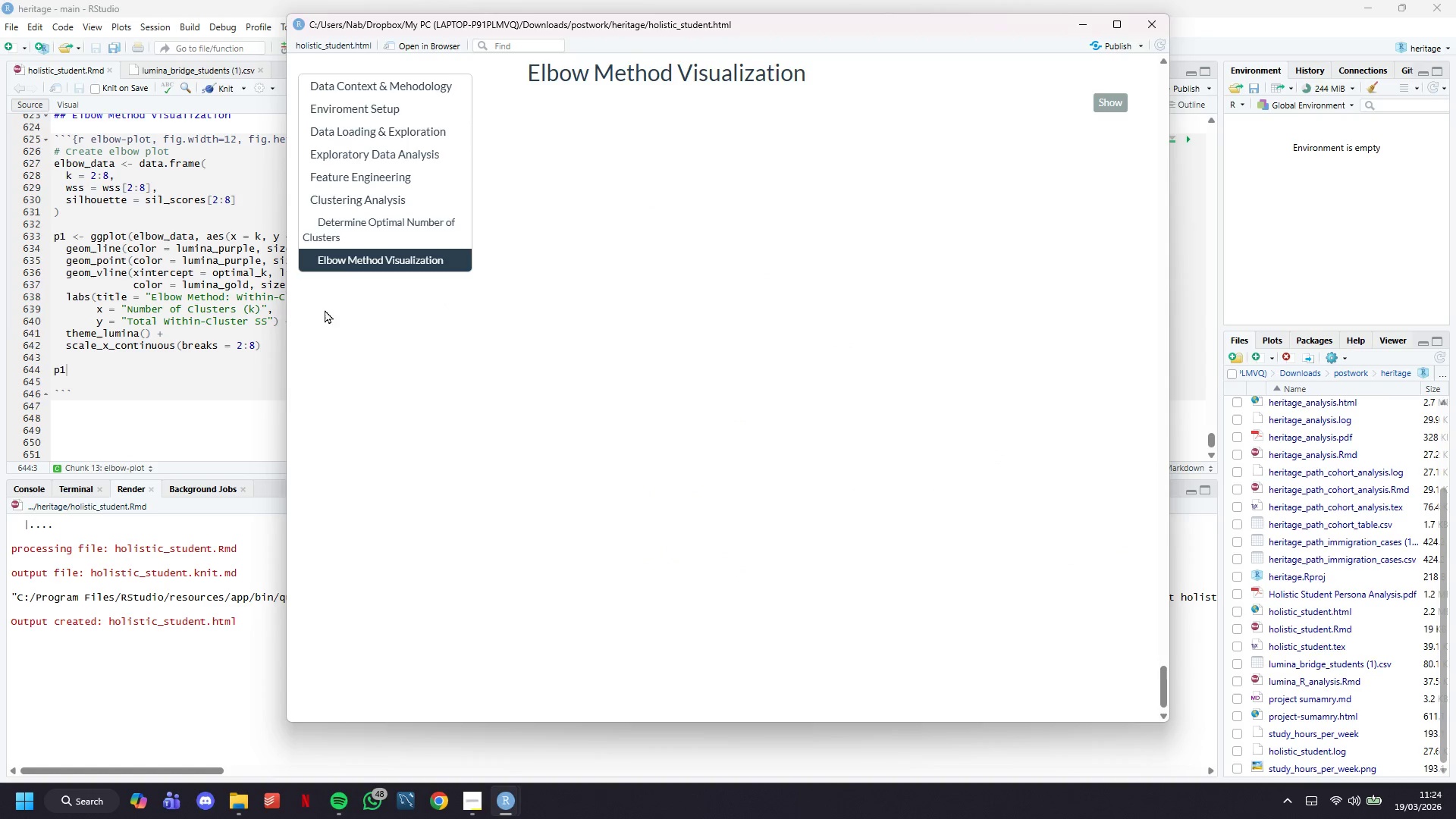 
left_click([178, 317])
 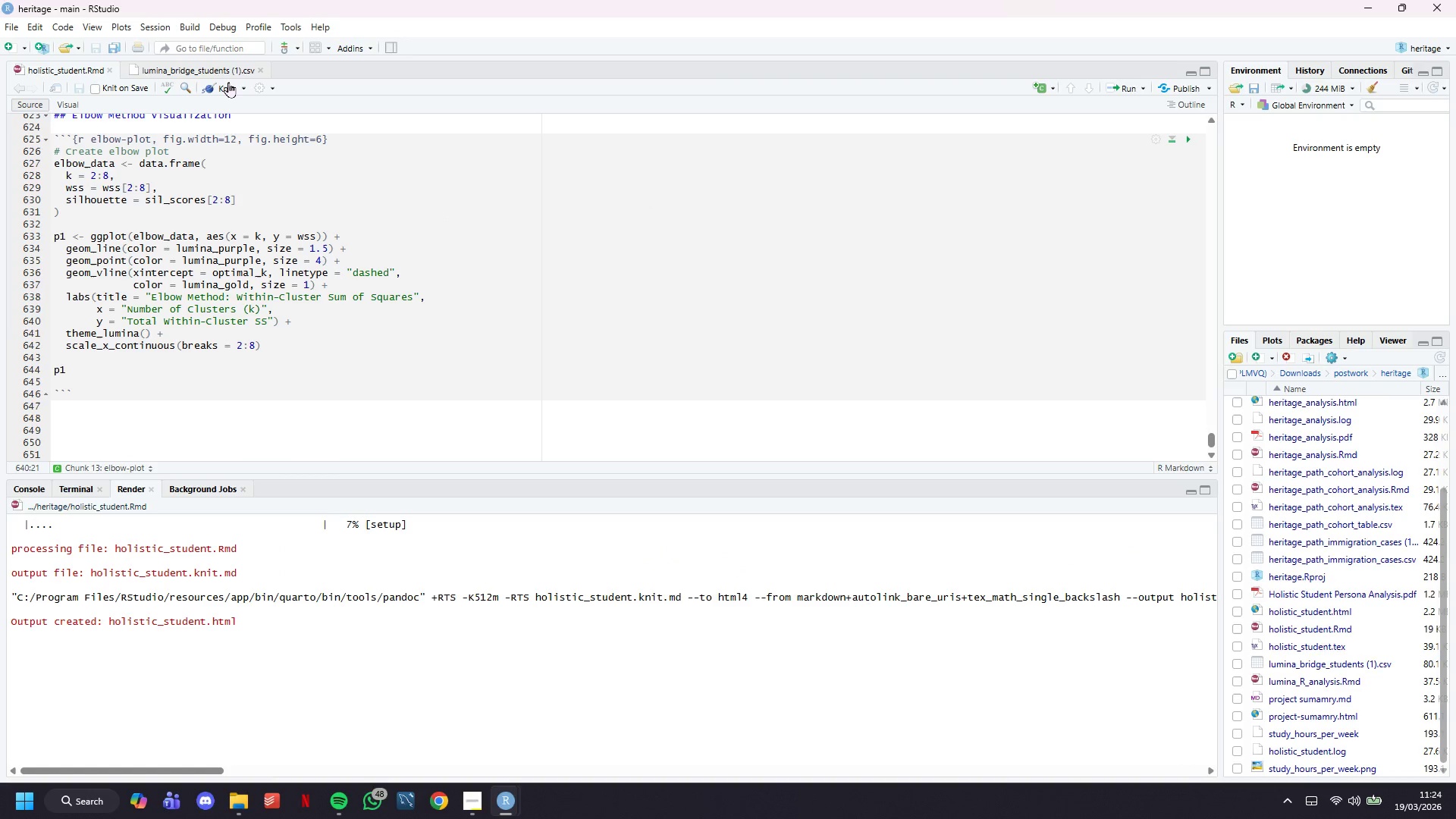 
left_click([228, 82])
 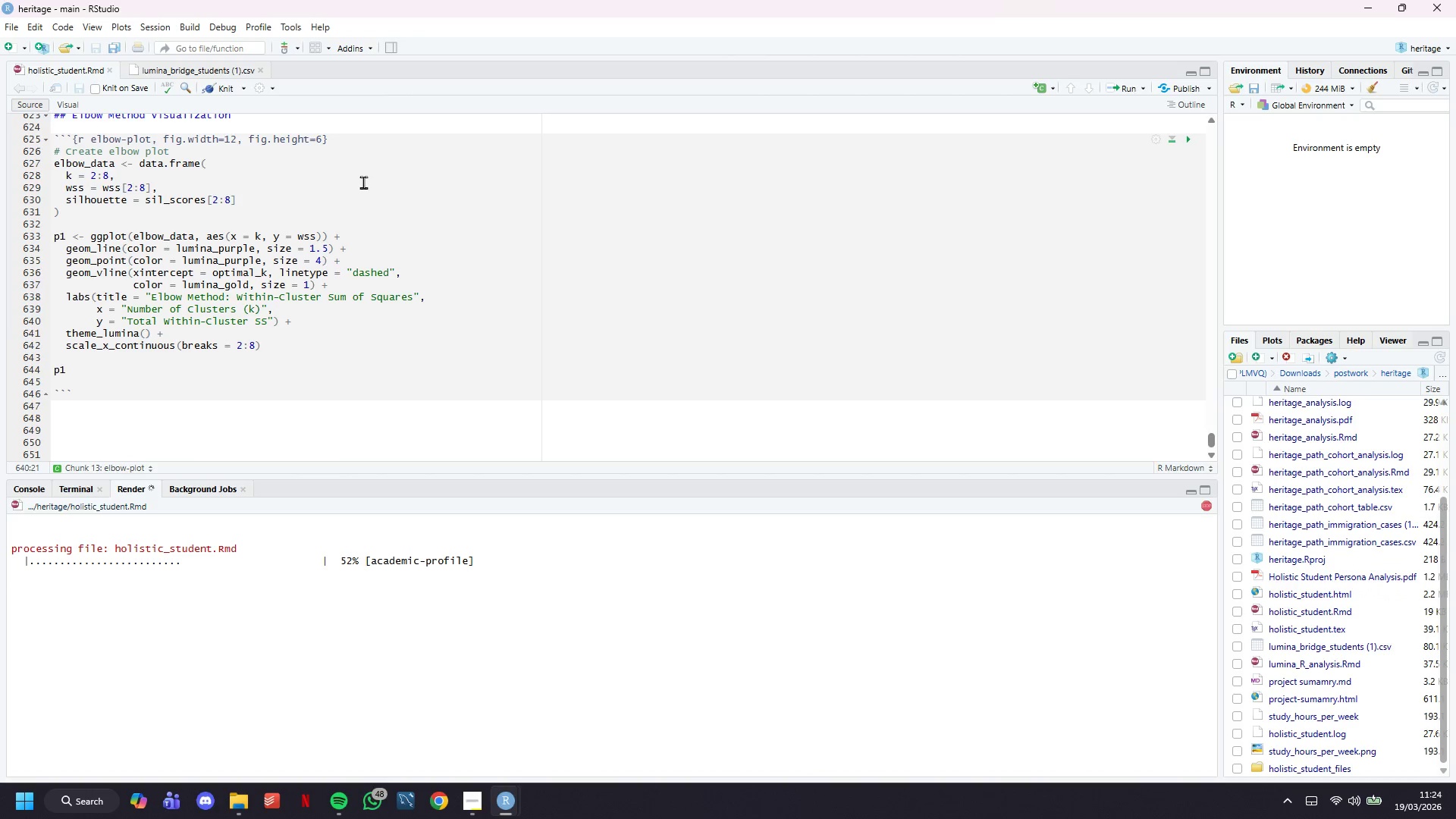 
wait(19.27)
 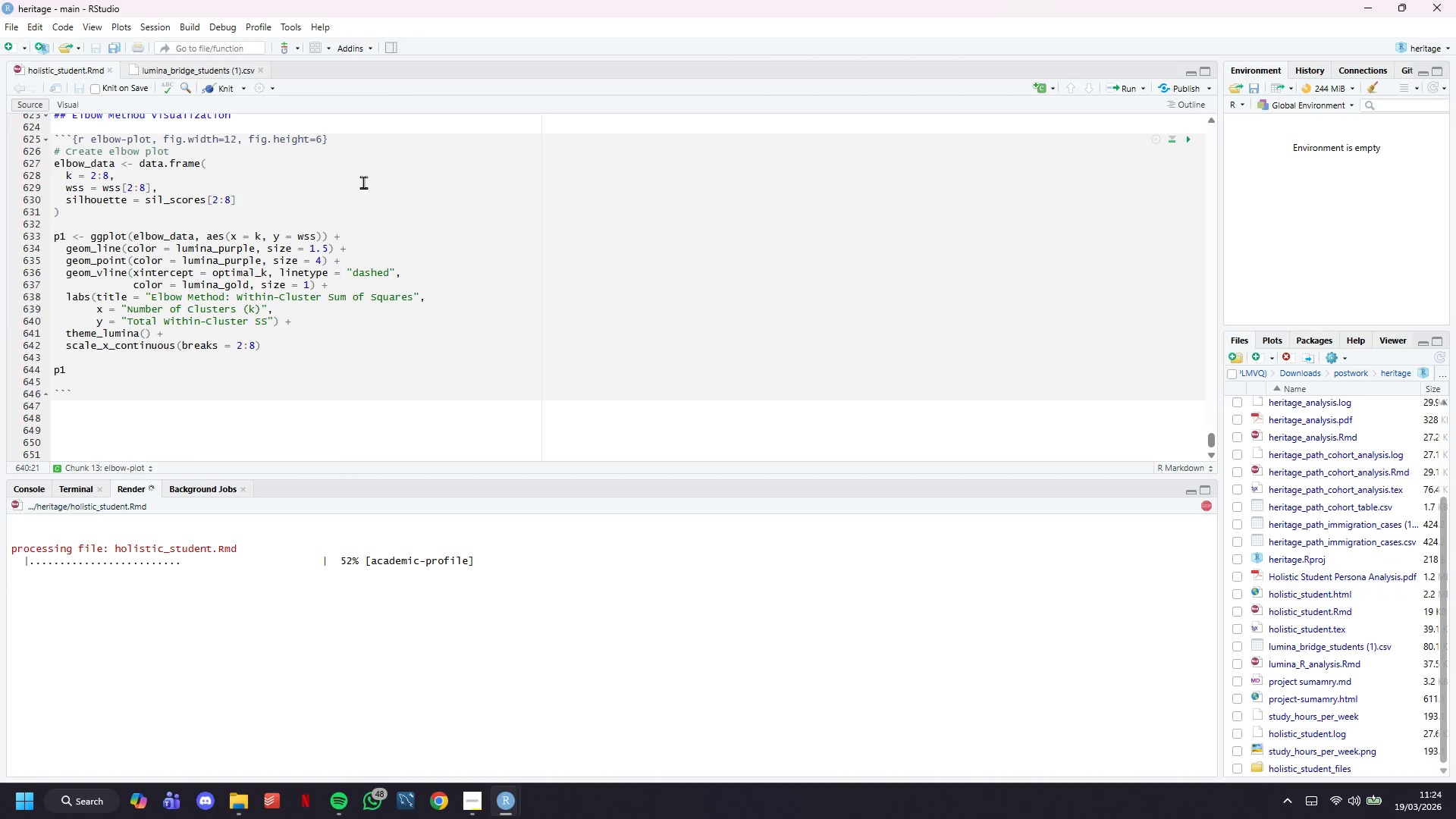 
scroll: coordinate [363, 182], scroll_direction: down, amount: 5.0
 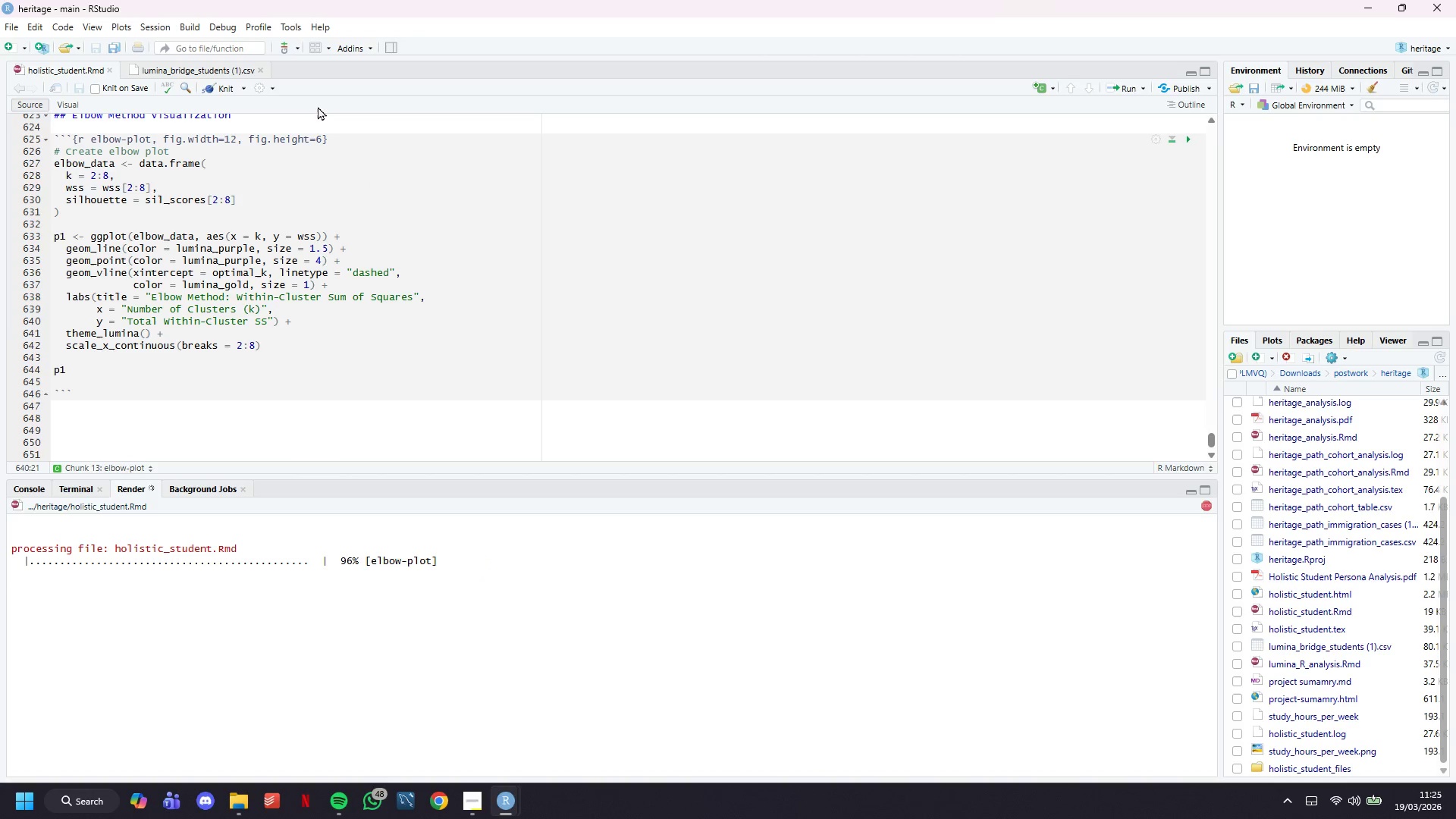 
wait(12.13)
 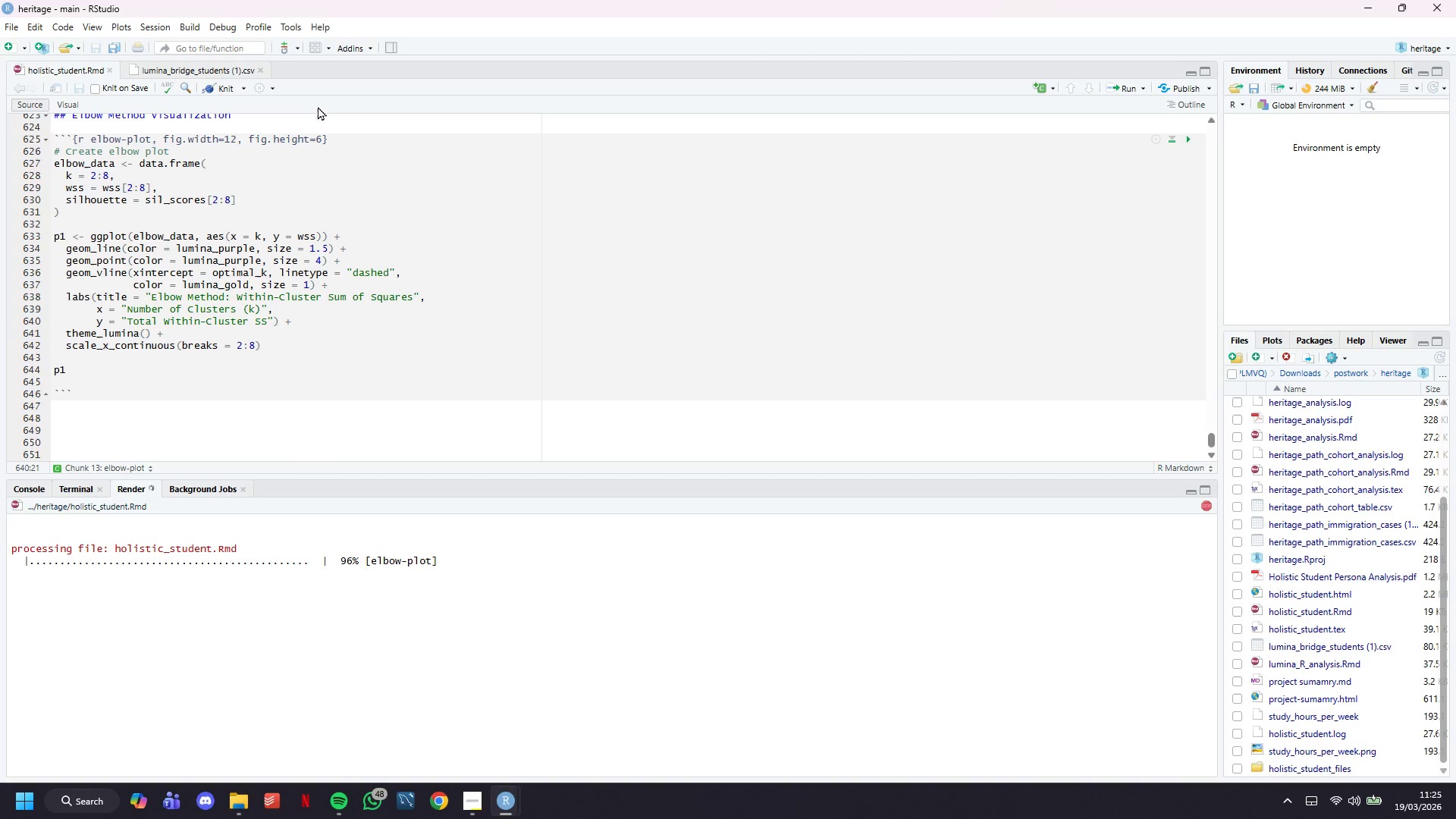 
scroll: coordinate [318, 106], scroll_direction: down, amount: 2.0
 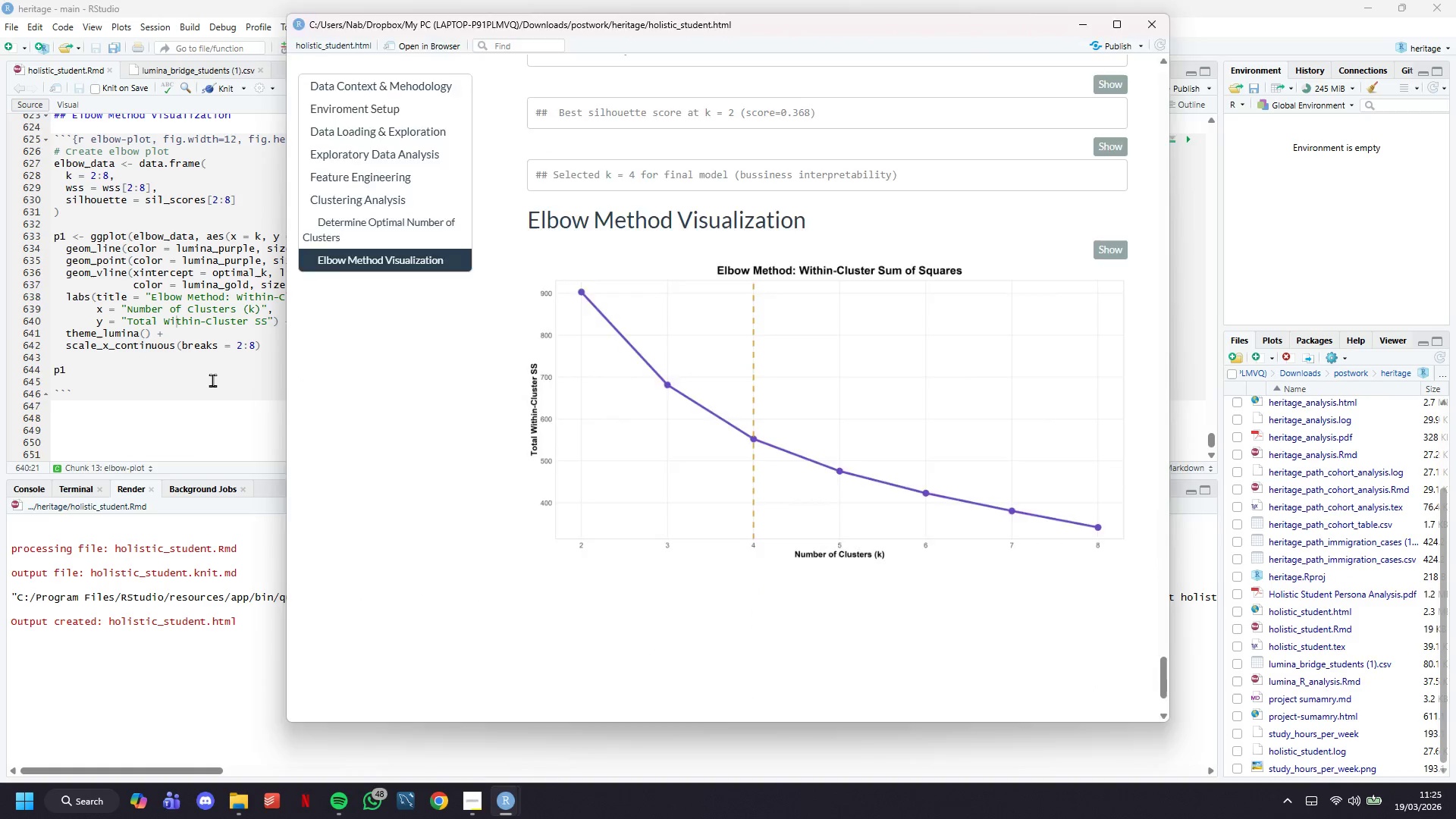 
key(Backspace)
key(Backspace)
key(Backspace)
type(2 <- ggplot(elbow_data, aes(x = k, y = silhouette)
 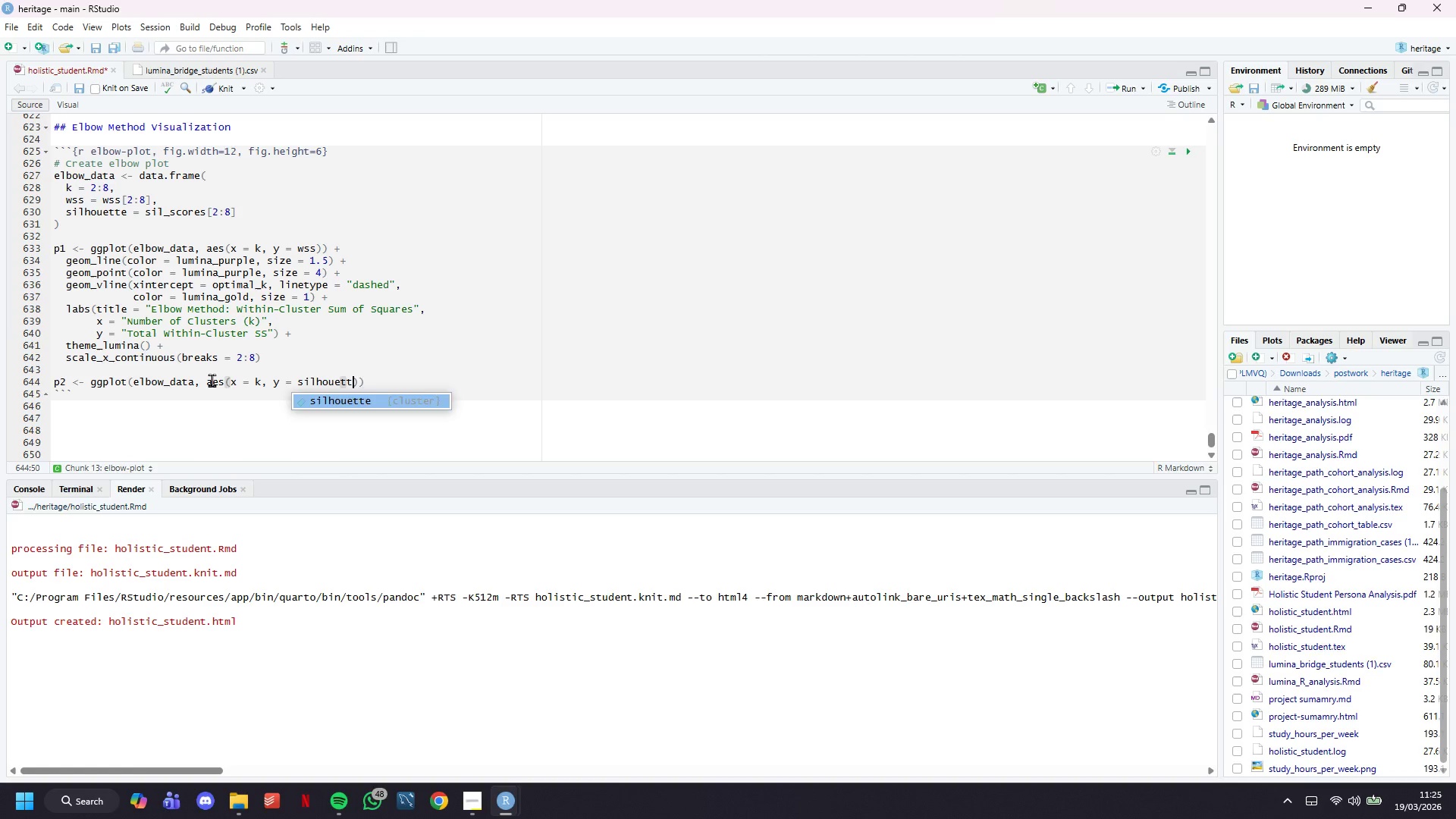 
key(ArrowRight)
 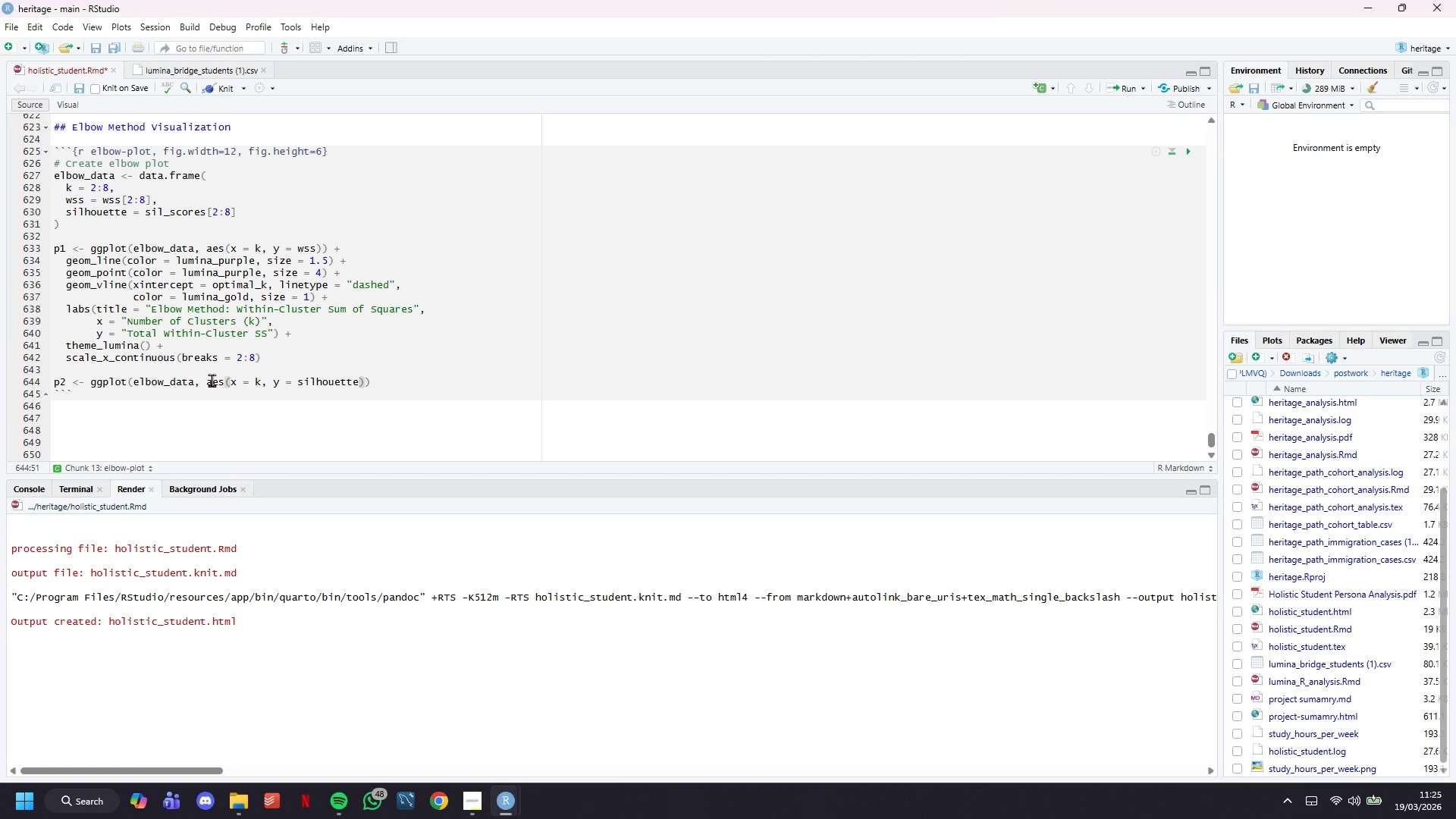 
key(ArrowRight)
 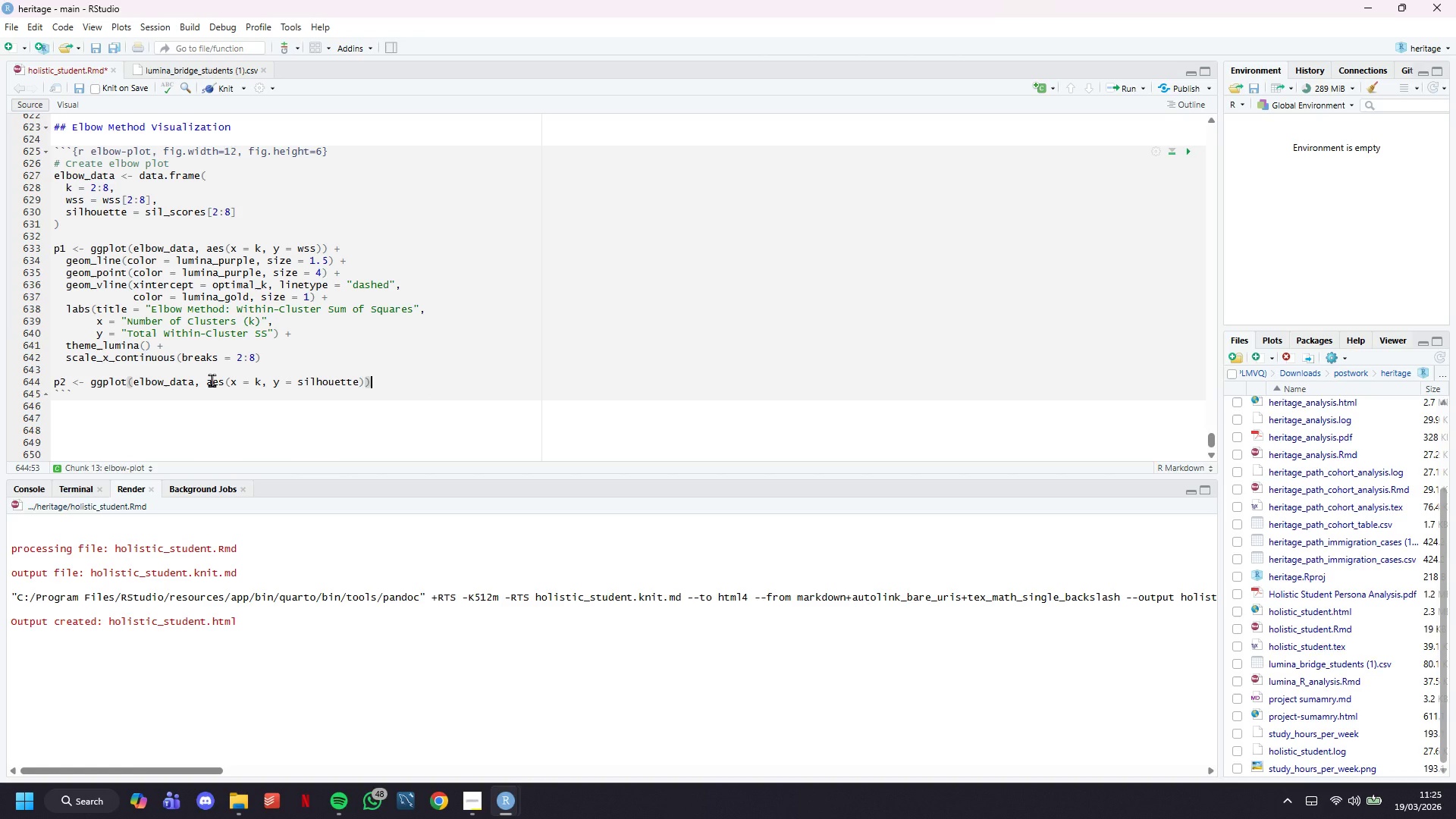 
key(Space)
 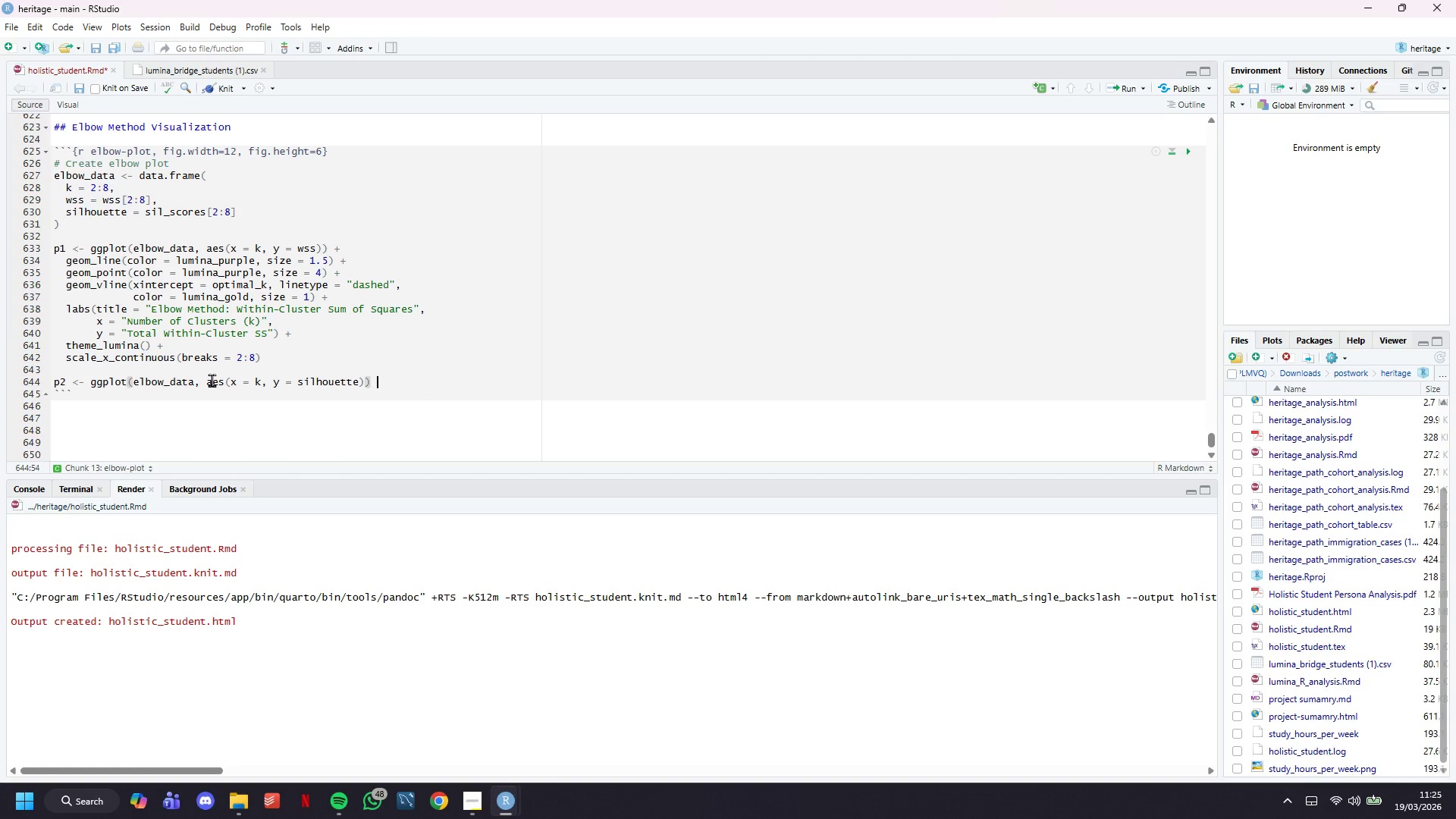 
key(Shift+Equal)
 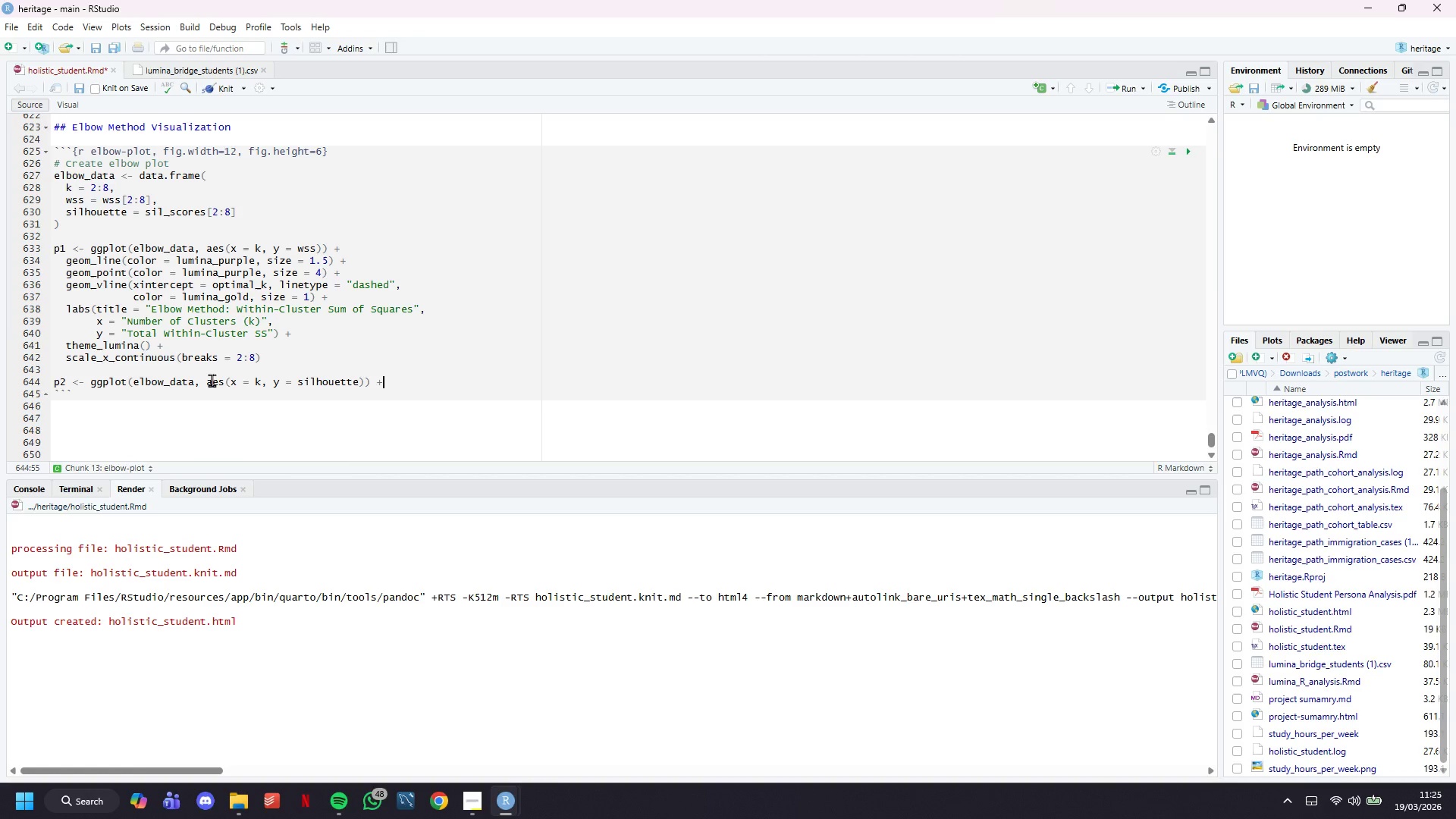 
key(Enter)
 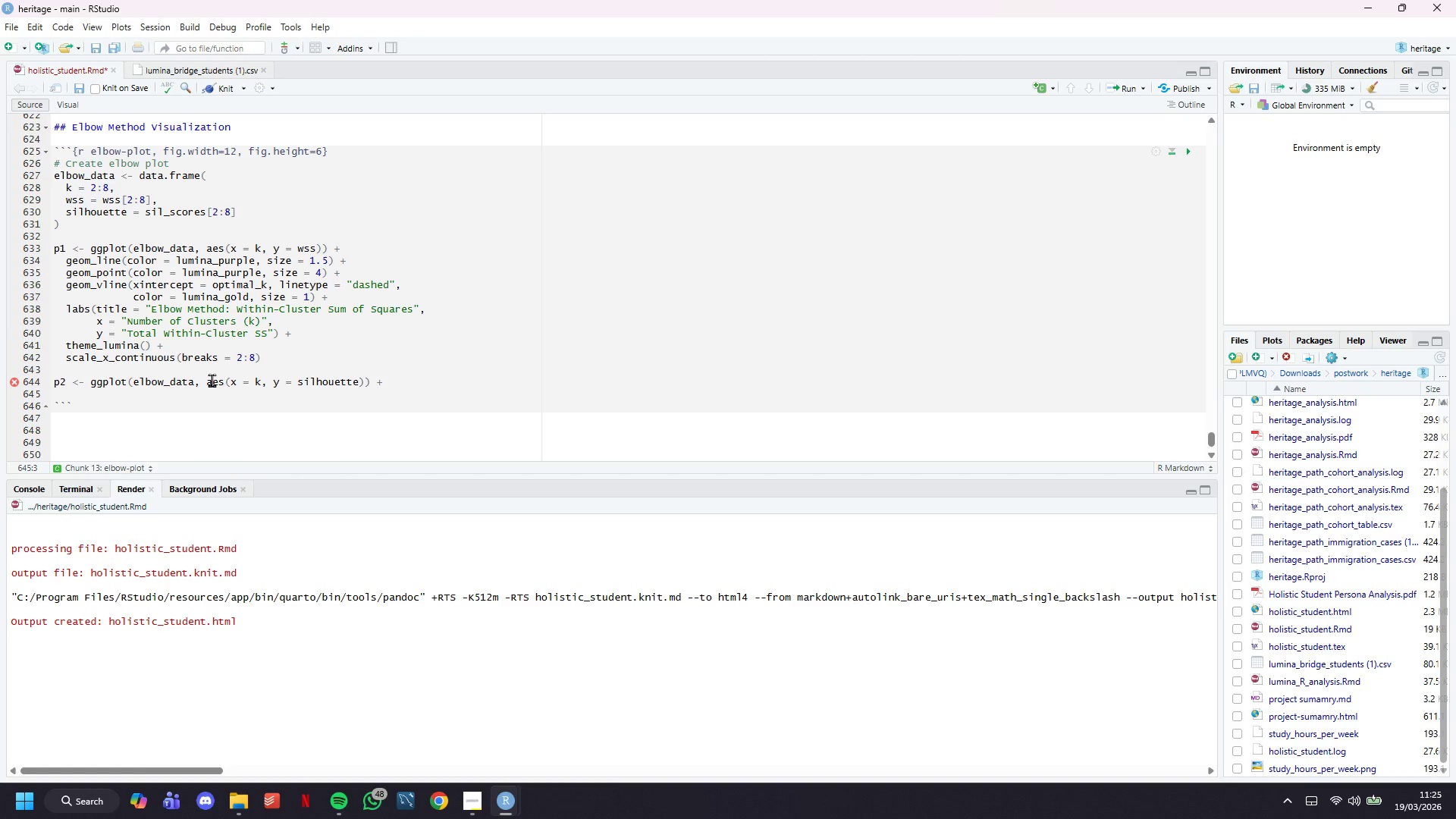 
scroll: coordinate [222, 375], scroll_direction: down, amount: 3.0
 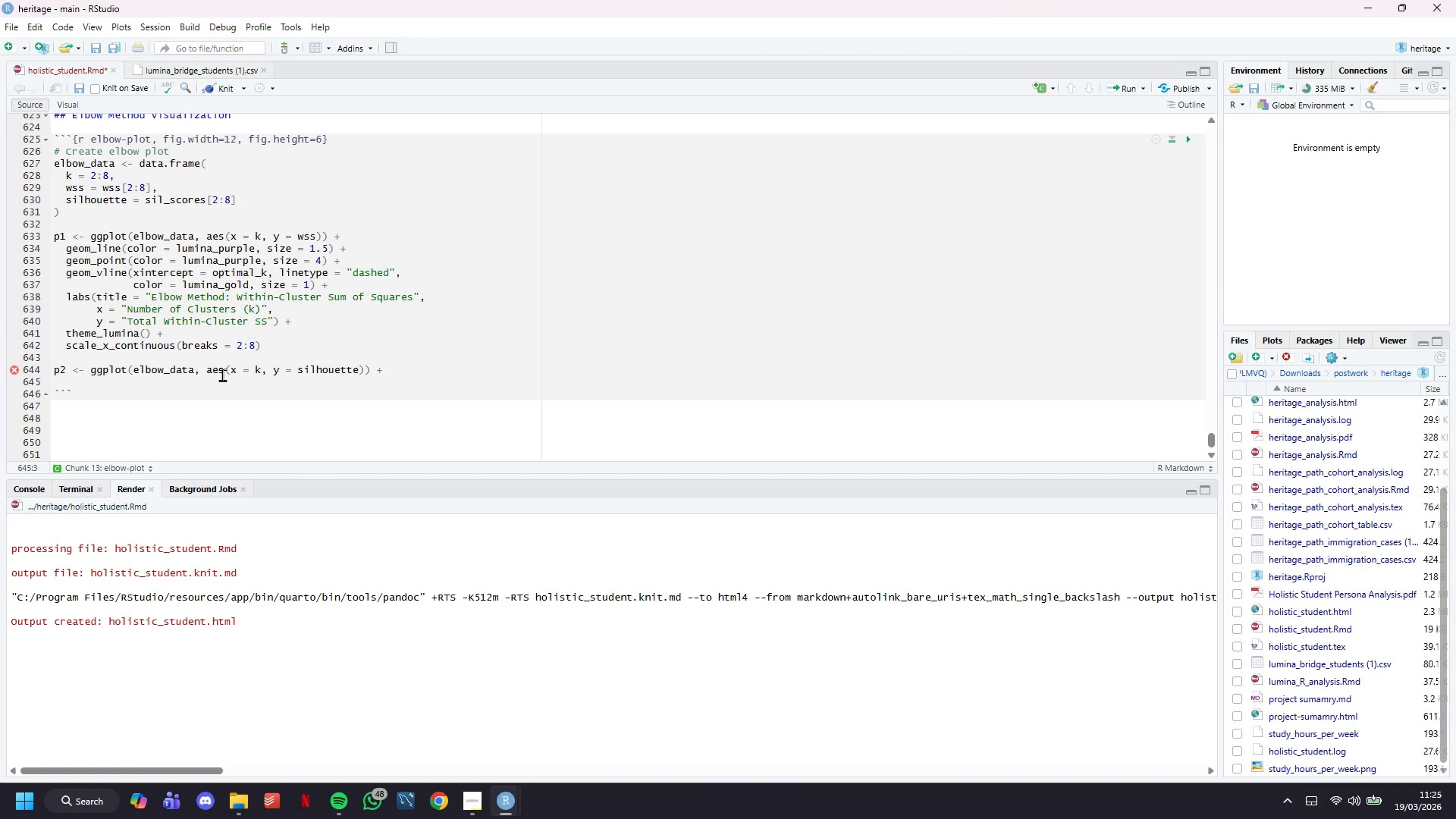 
type(geom_line(color = lumina_teal, size = 1.5)
 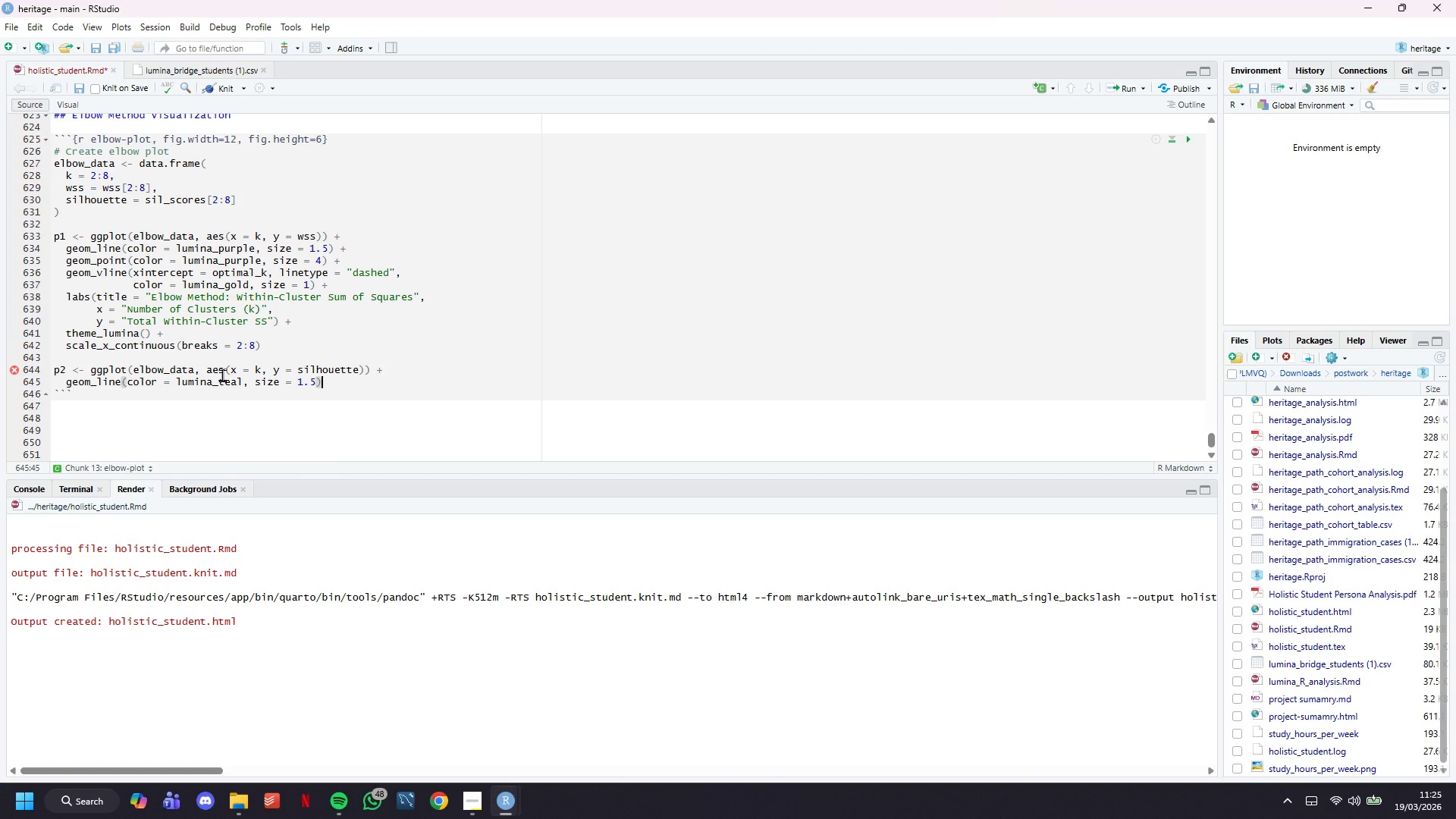 
 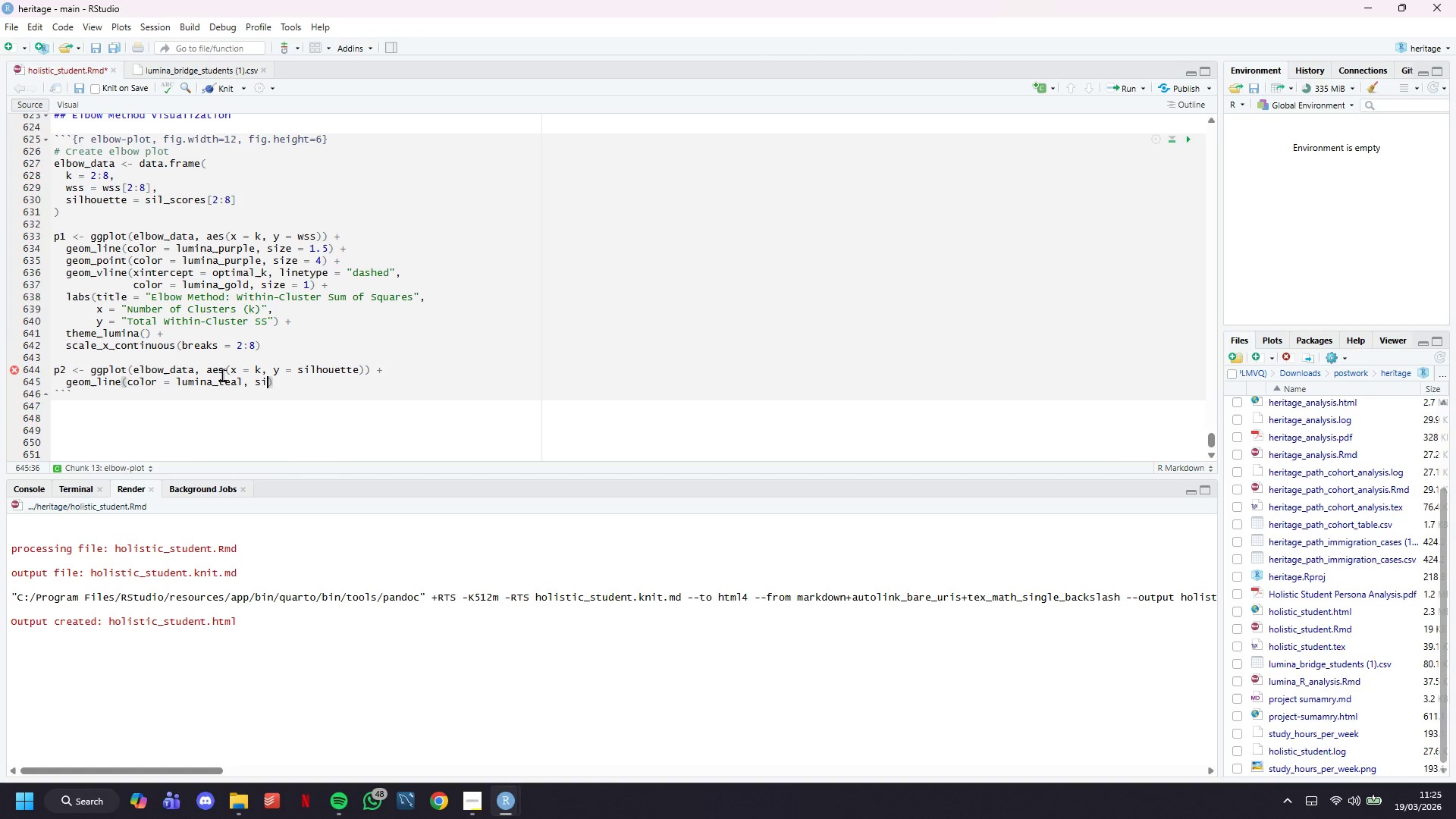 
key(ArrowRight)
 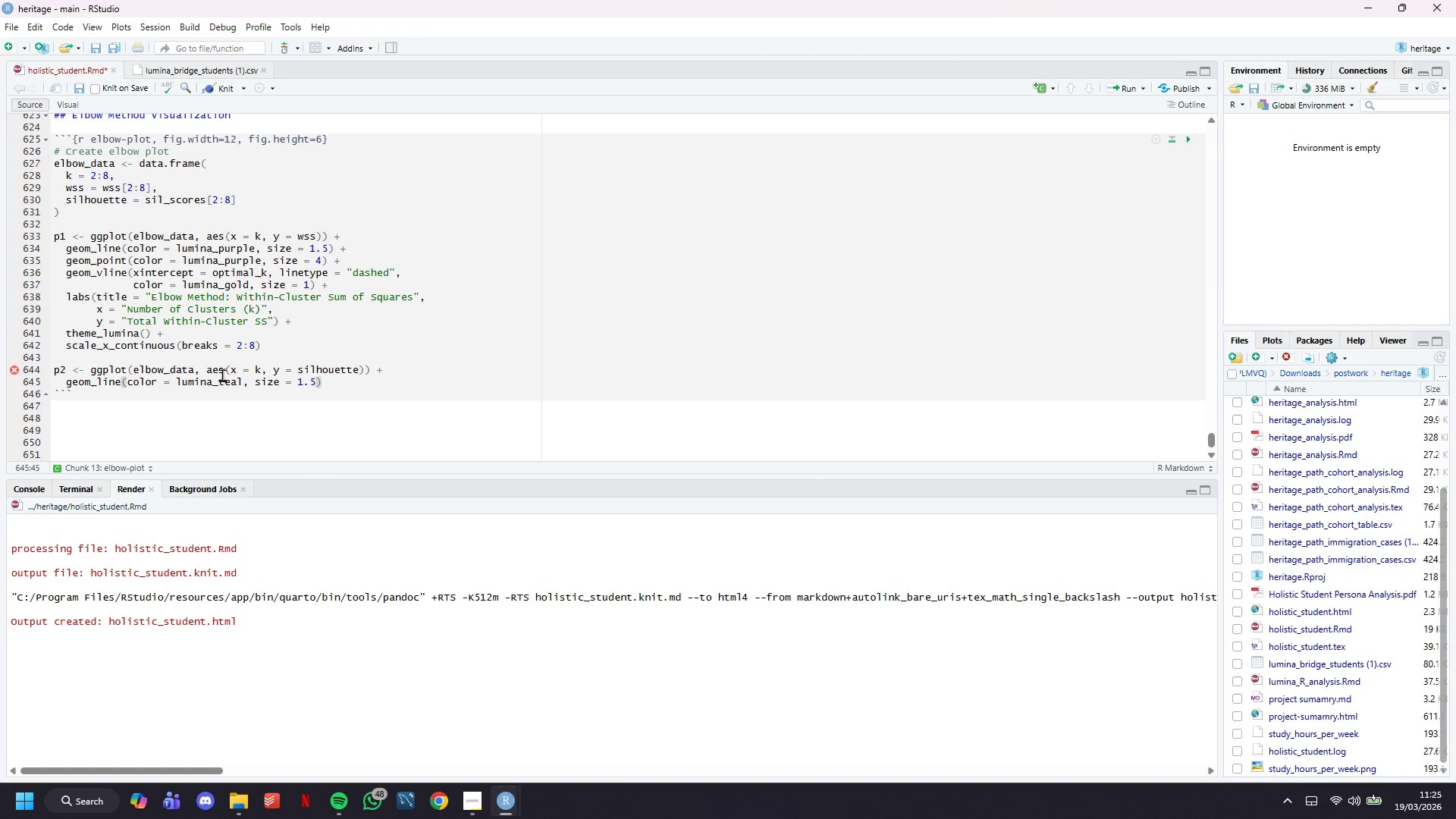 
key(Space)
 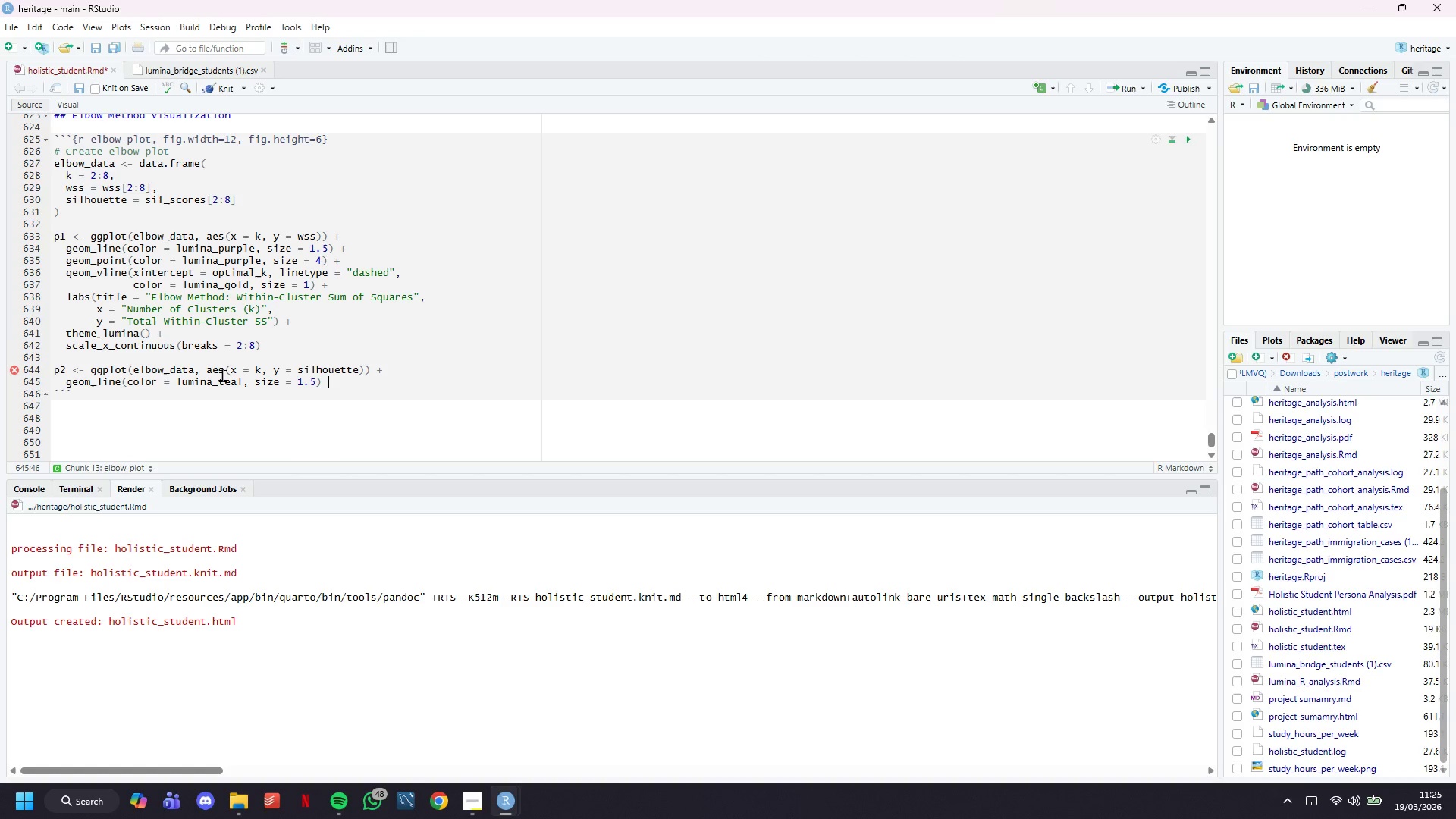 
key(Shift+Equal)
 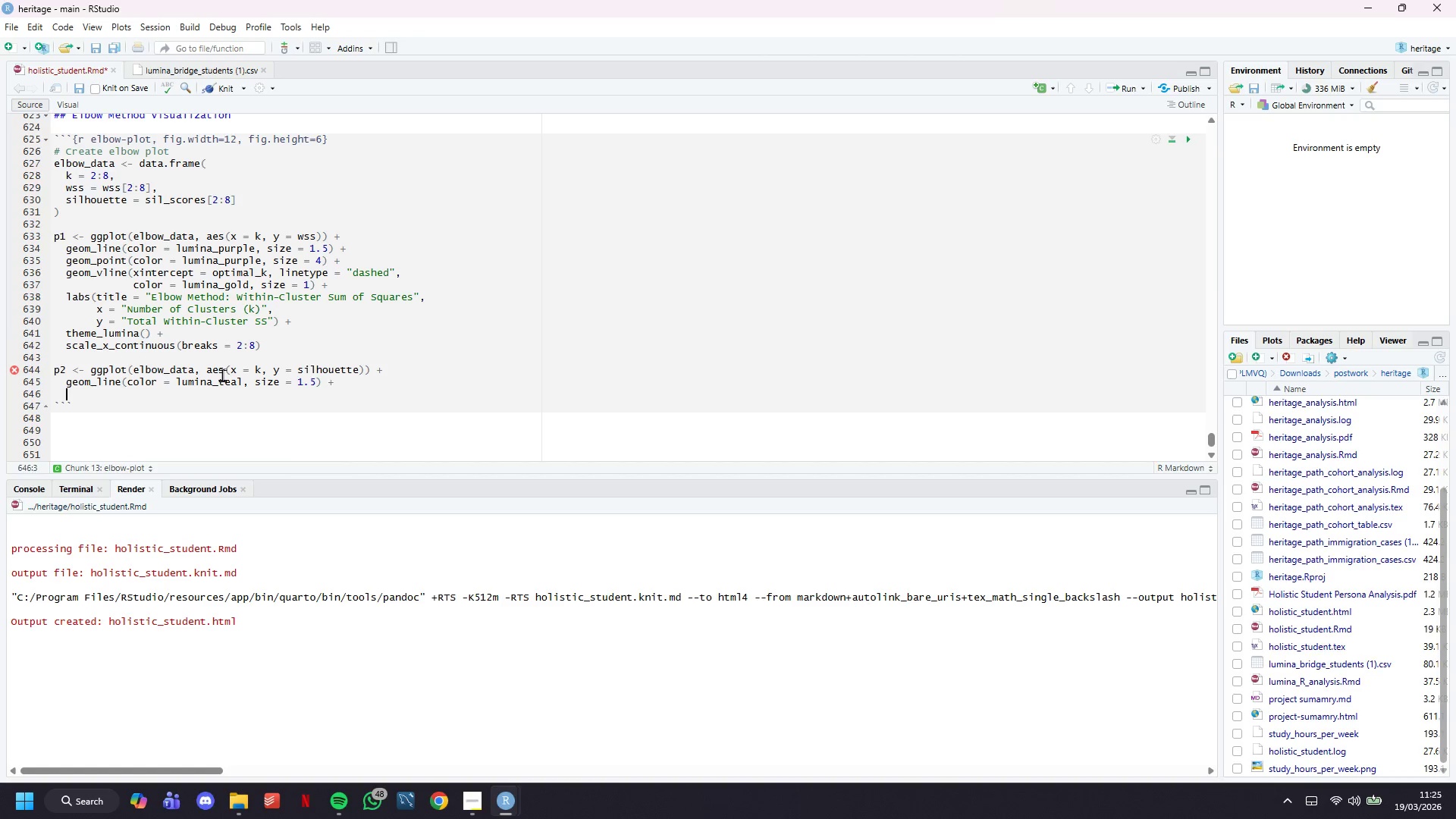 
key(Enter)
 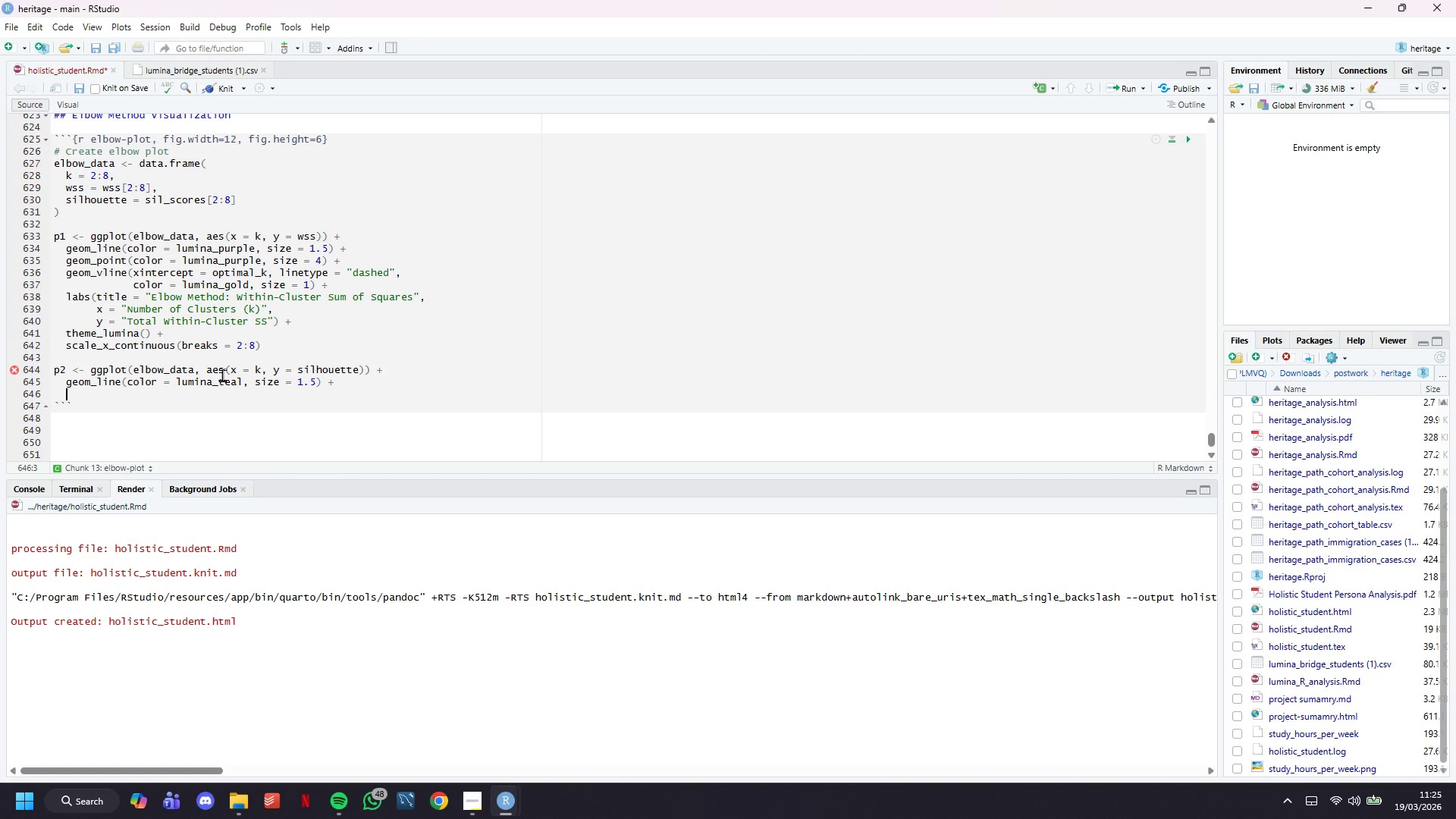 
type(geom_point(color = li)
key(Backspace)
type(umina_teal, size = 4)
 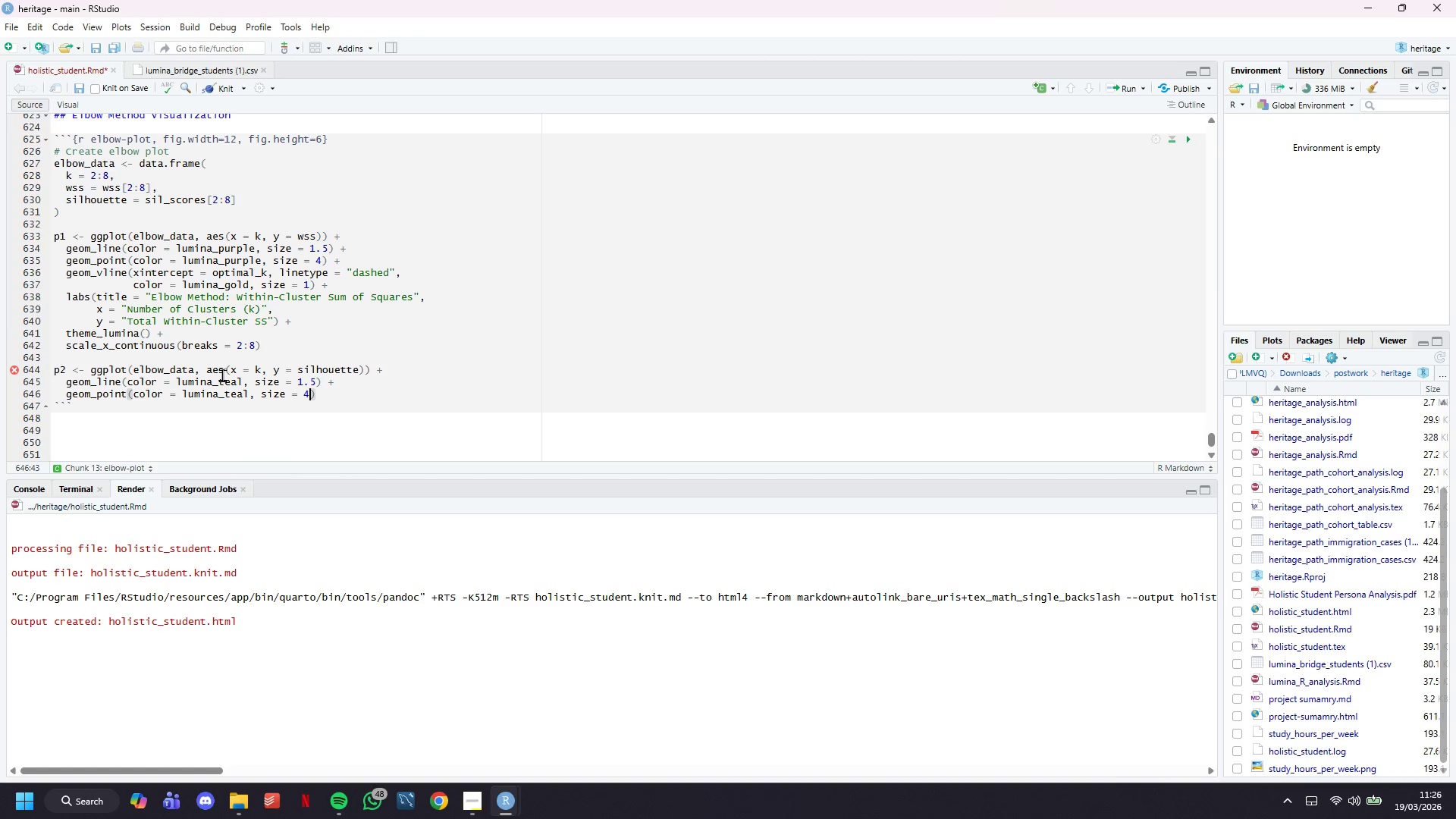 
key(ArrowRight)
 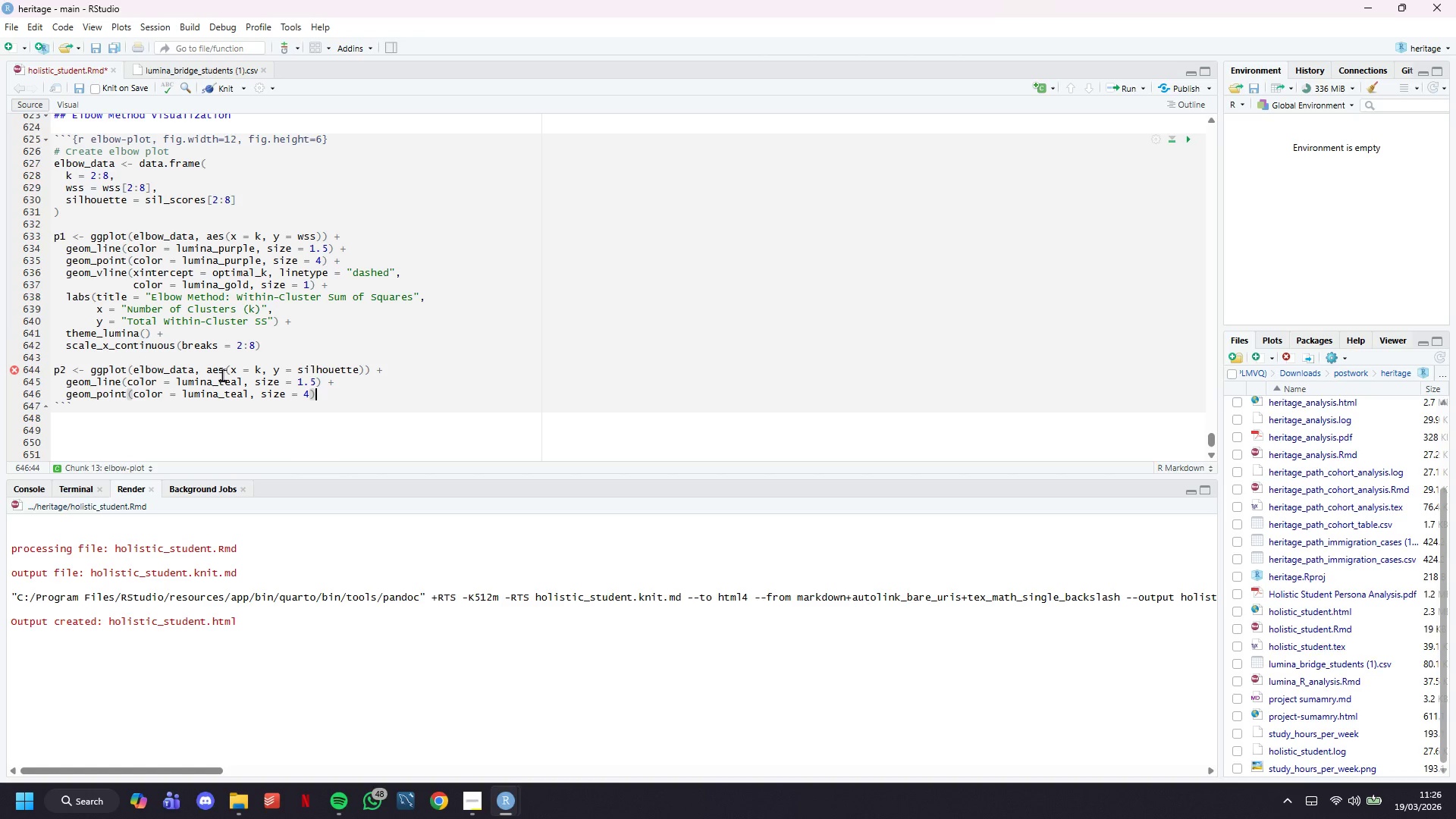 
key(Space)
 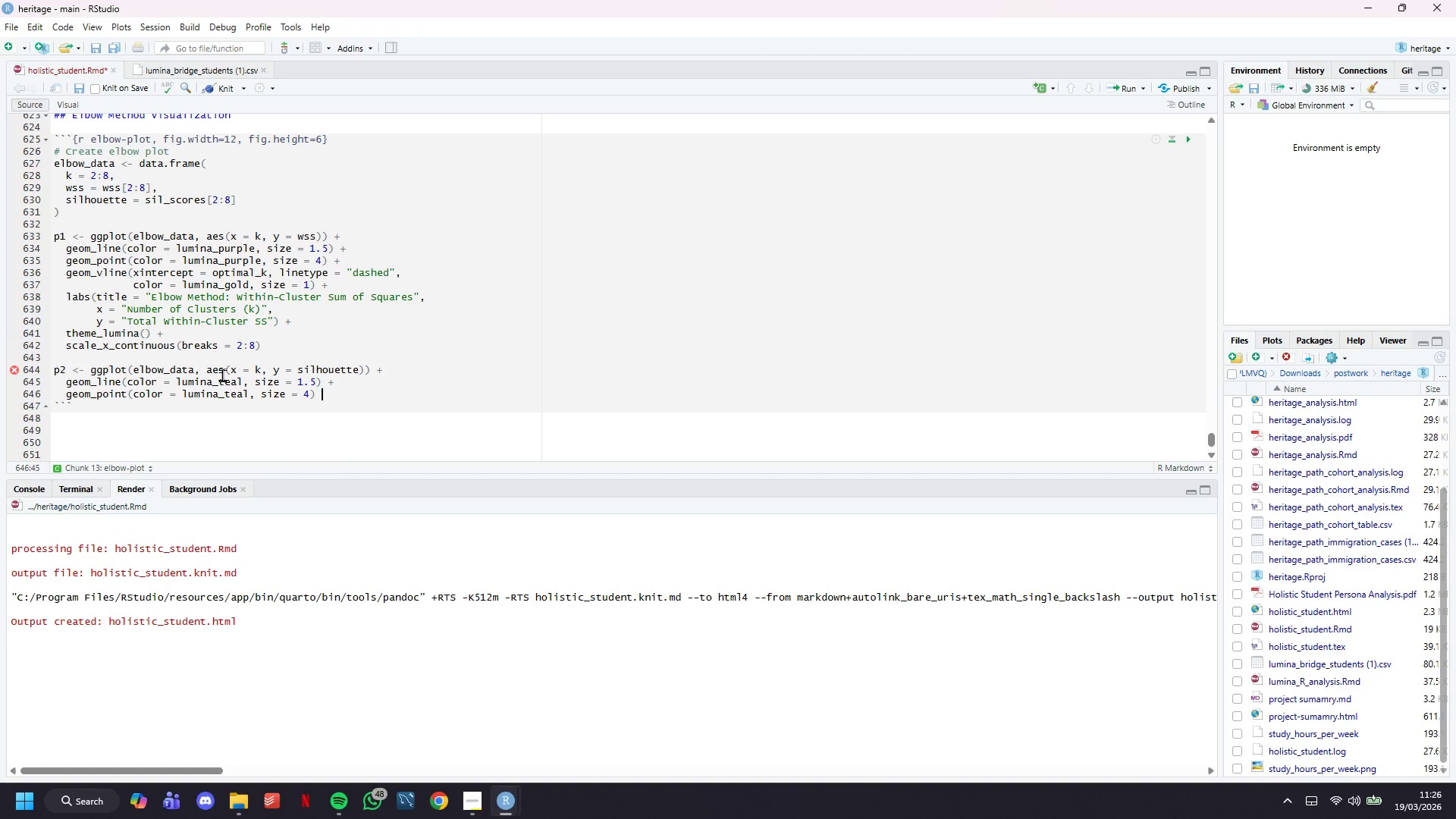 
key(Shift+Equal)
 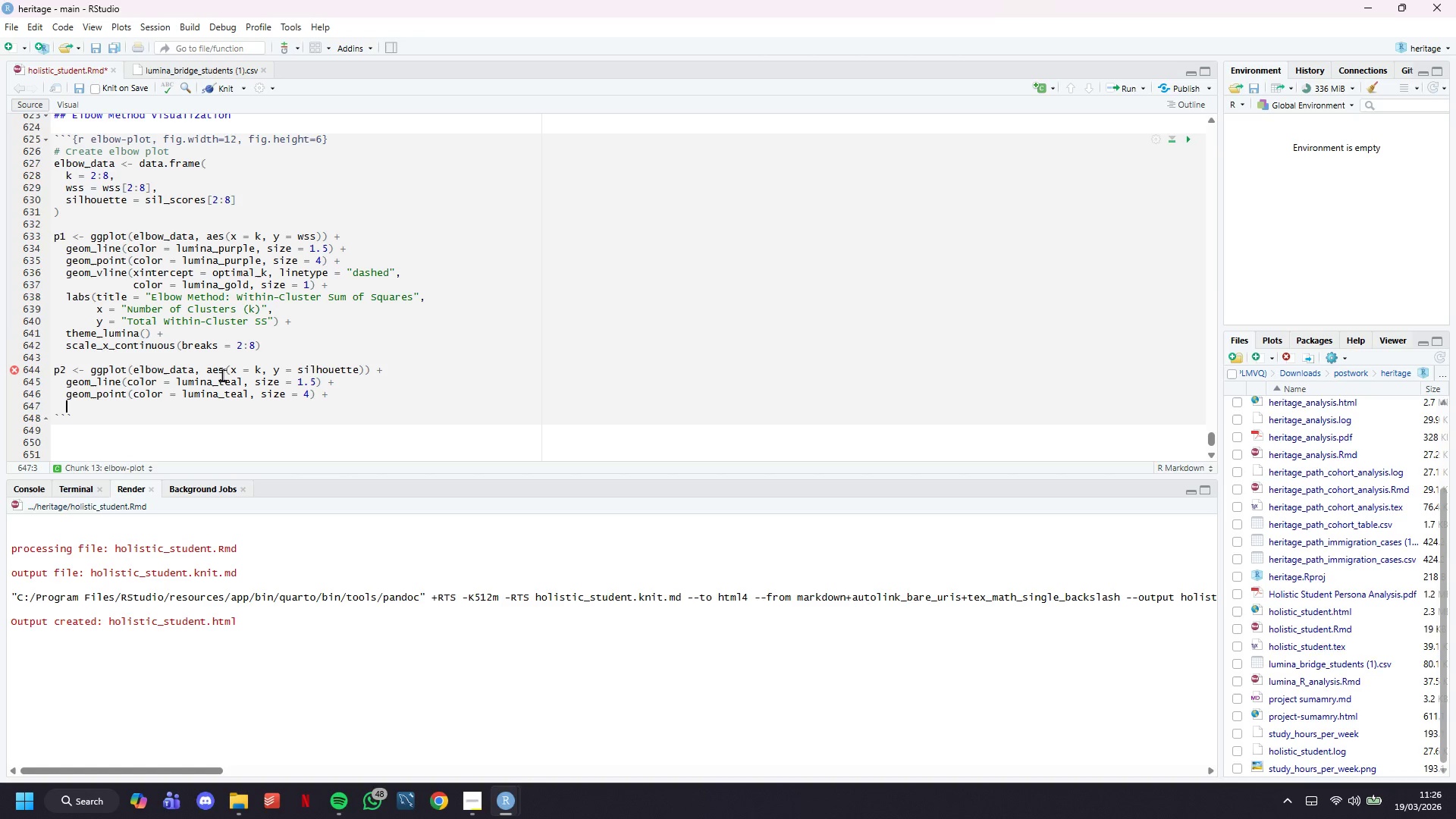 
key(Enter)
 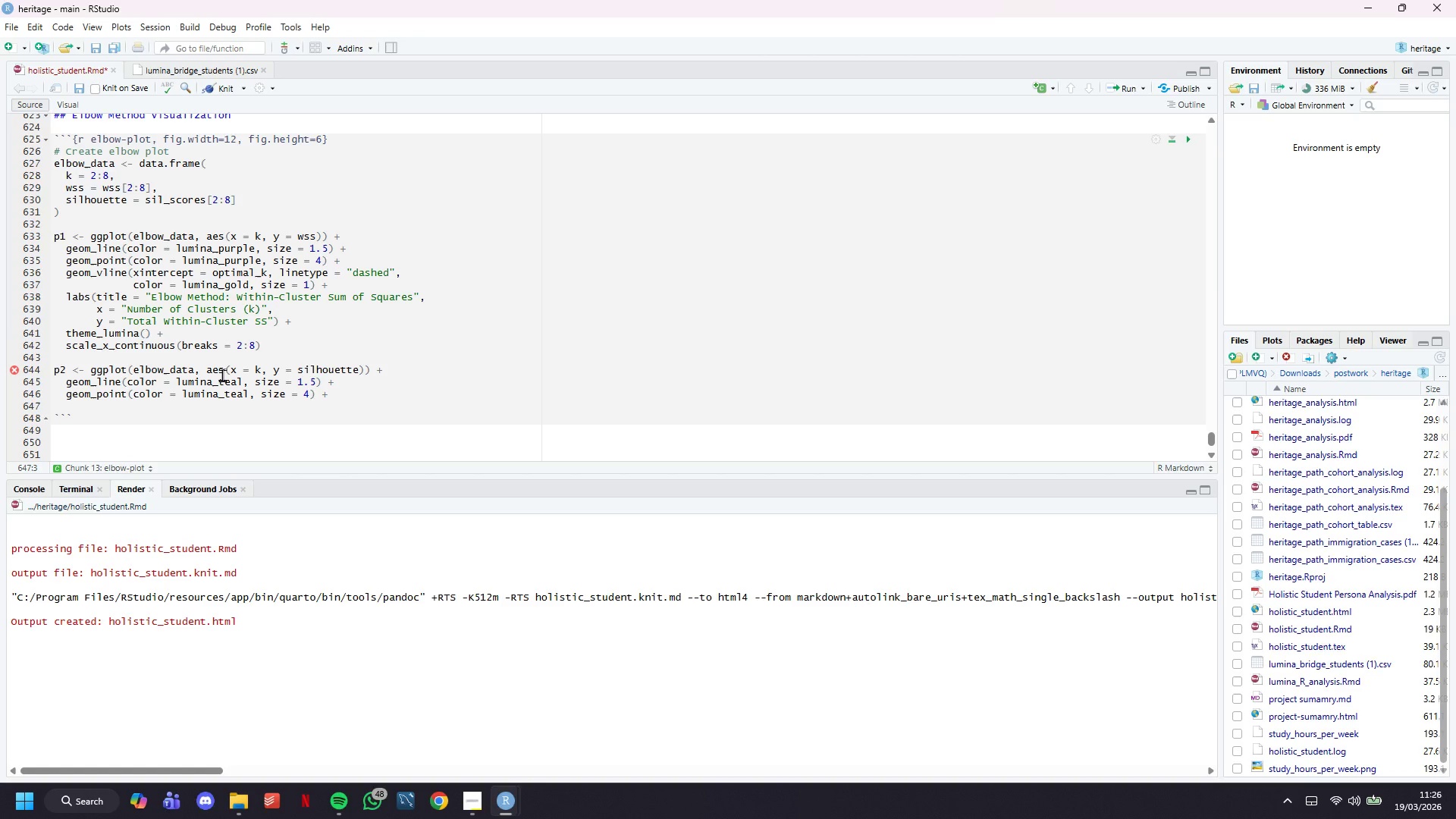 
type(geom_vline(xintercept = opto)
key(Backspace)
type(imal_k, linetype = "dashed)
 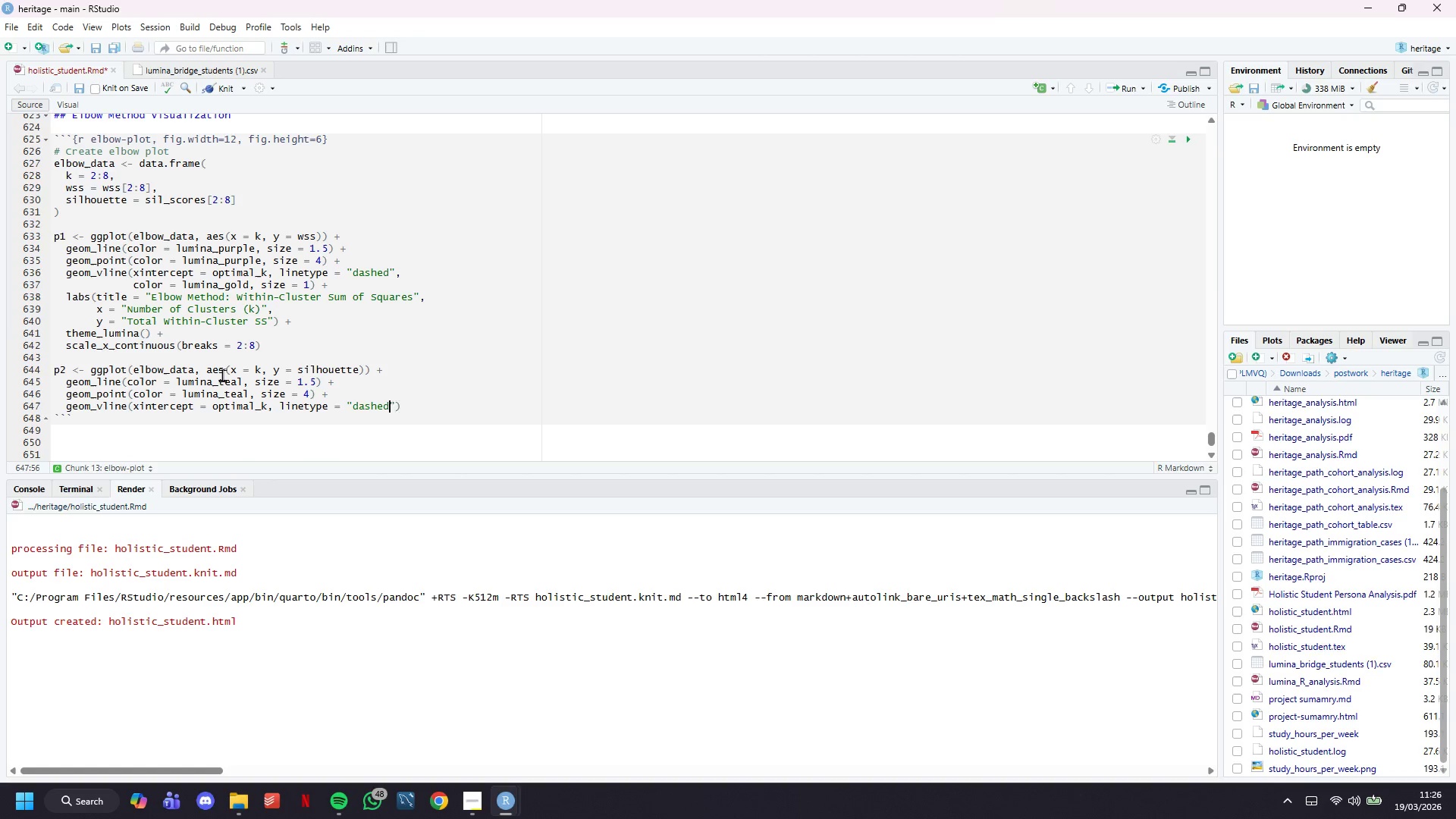 
 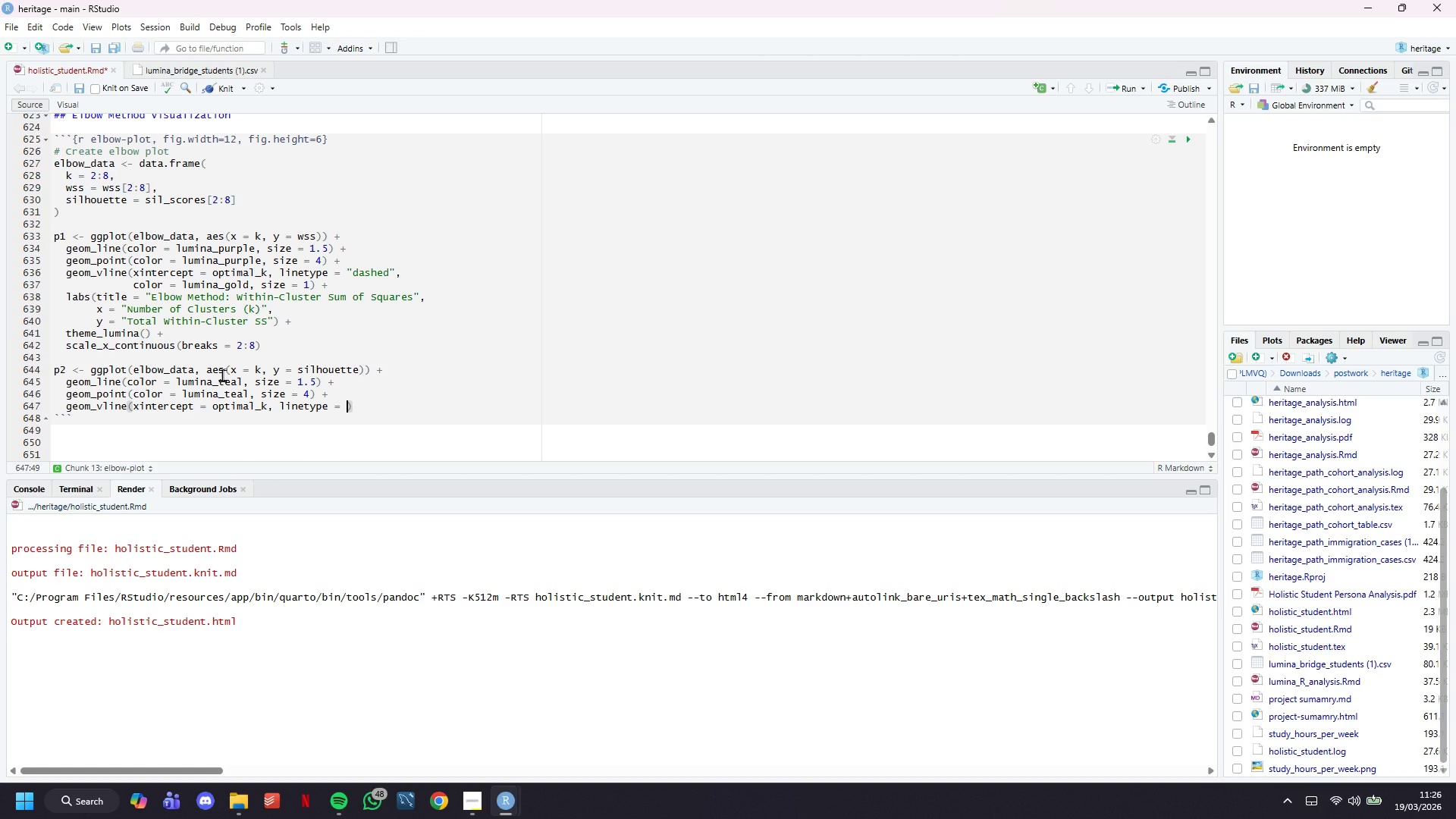 
key(ArrowRight)
 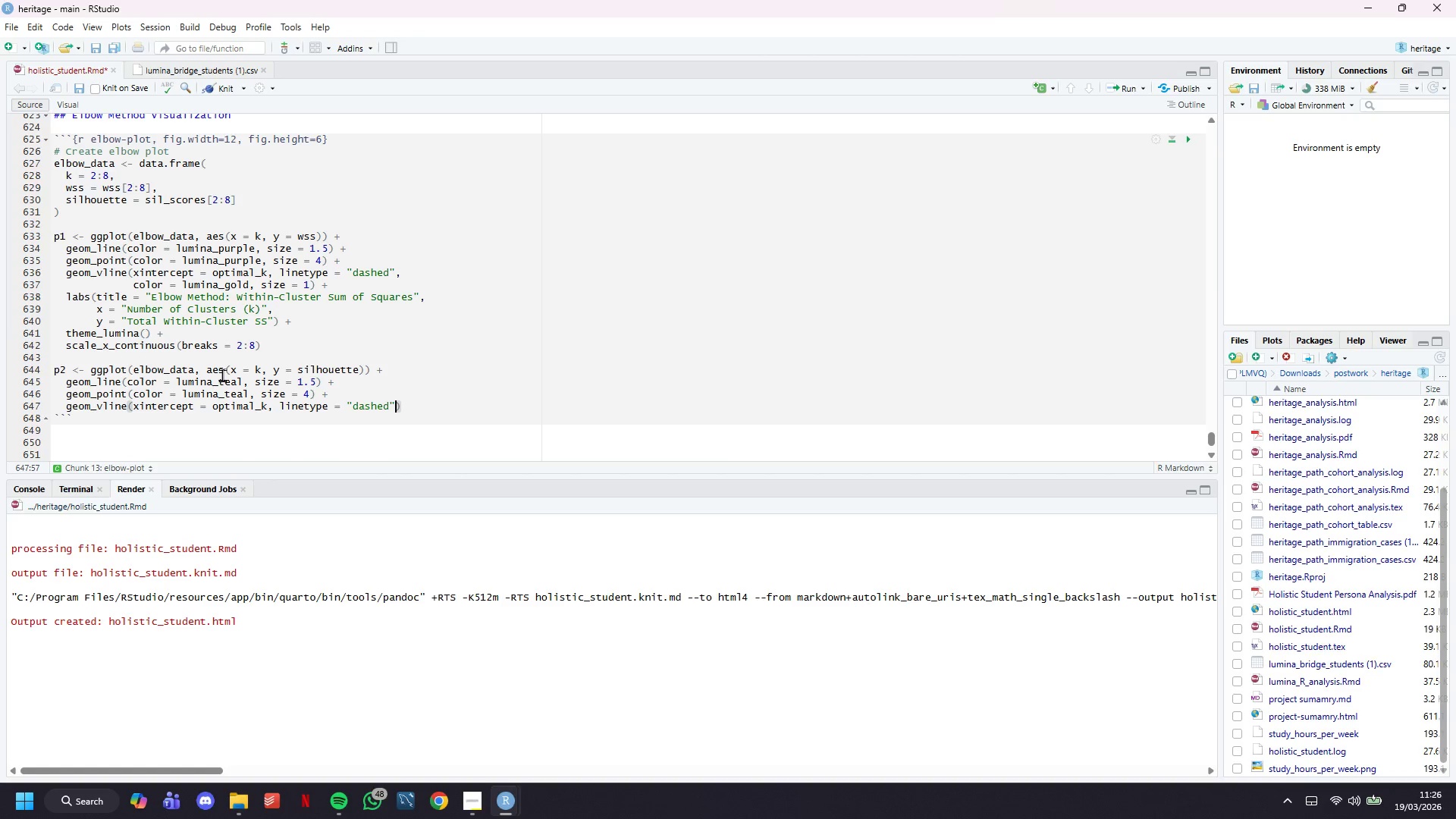 
key(ArrowRight)
 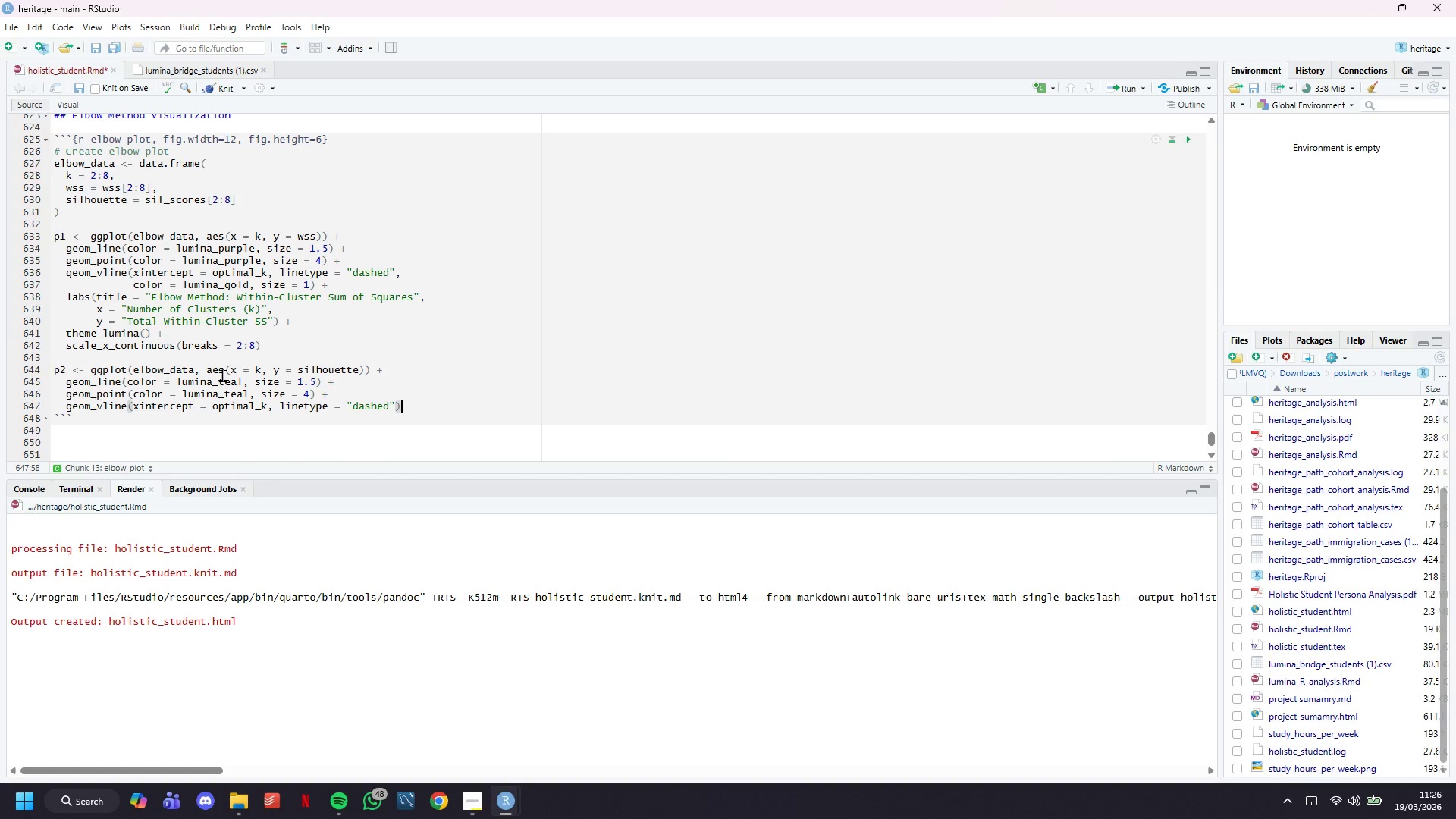 
key(ArrowDown)
 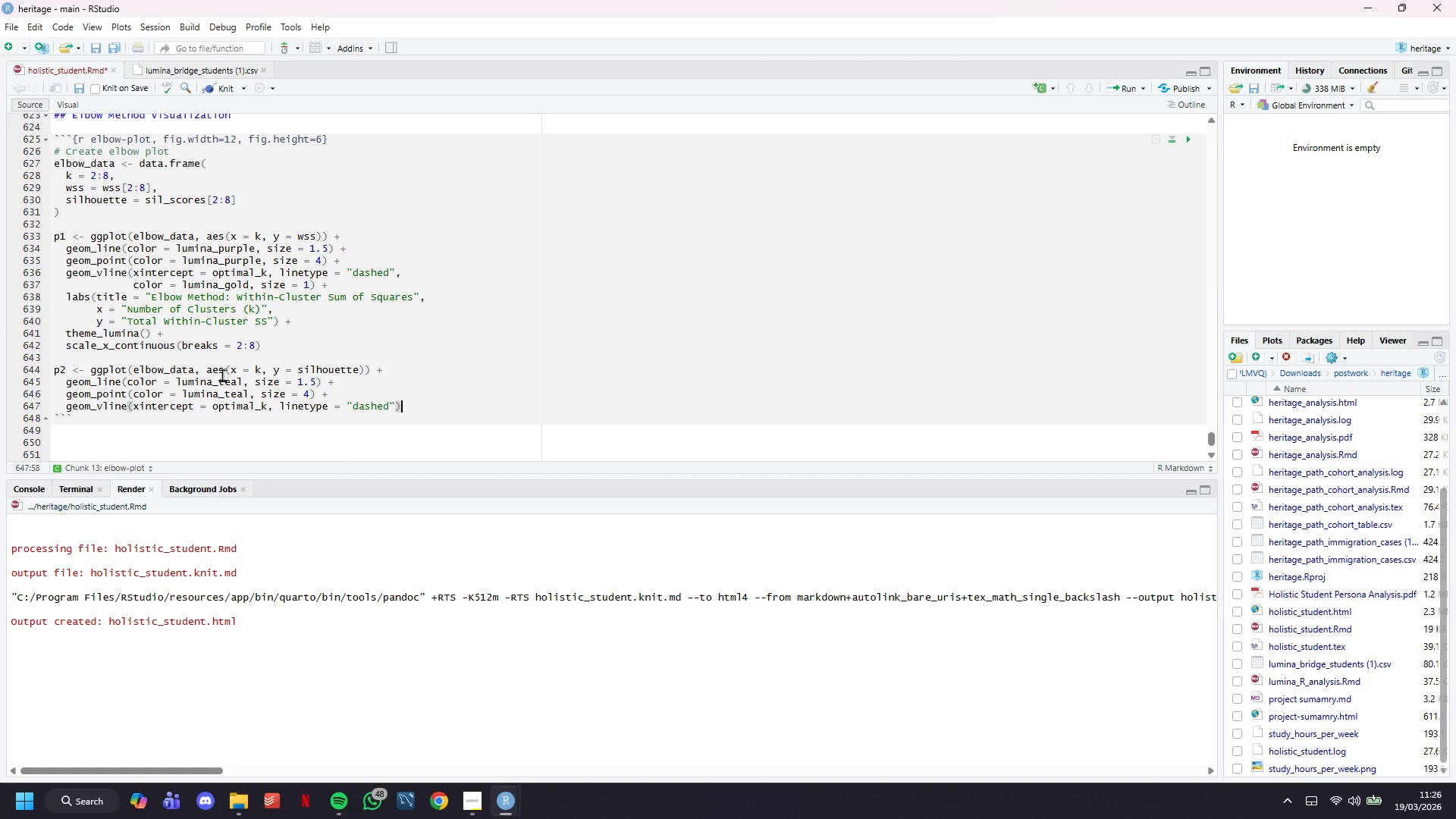 
key(ArrowLeft)
 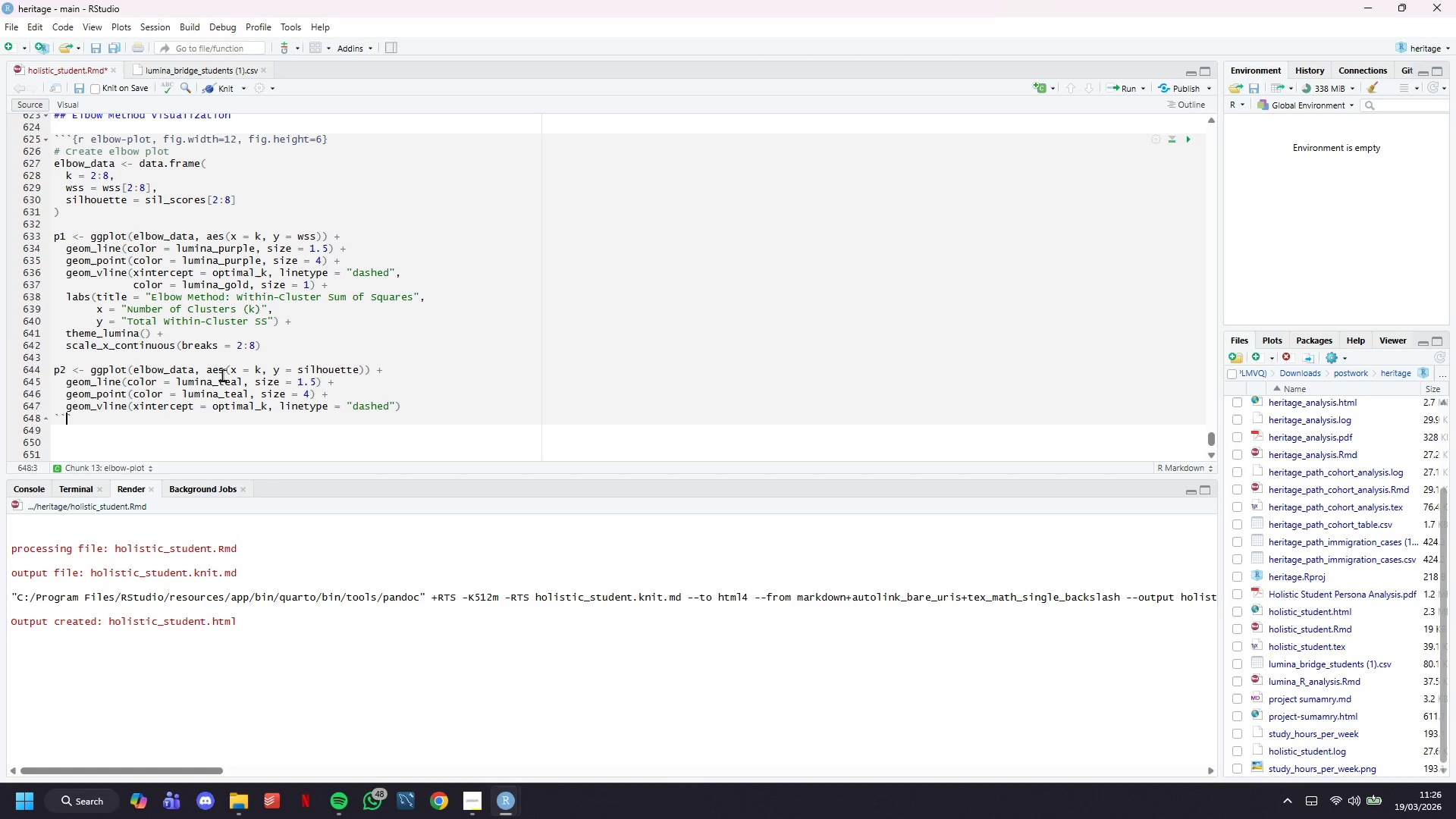 
key(ArrowLeft)
 